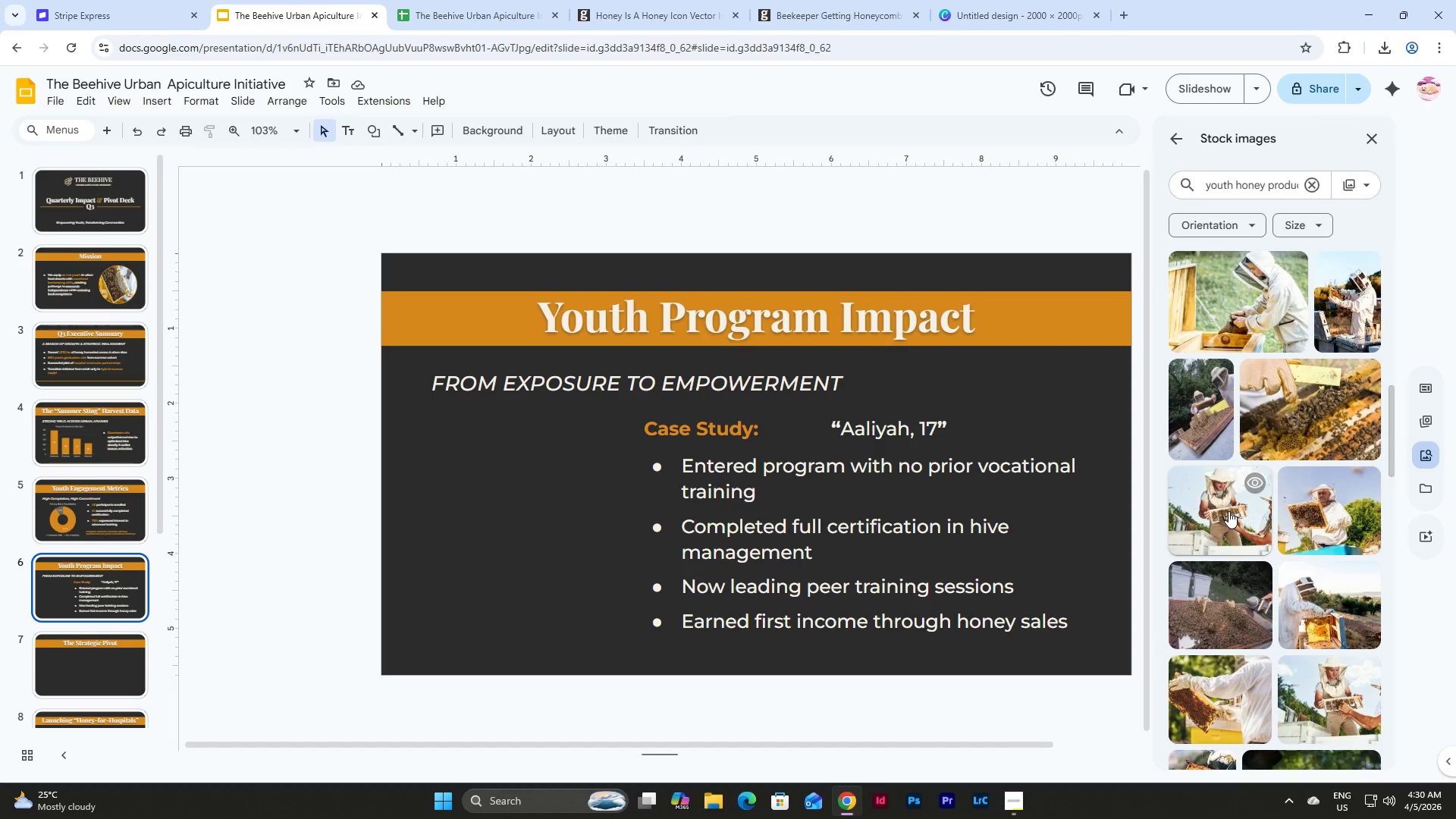 
left_click([1230, 502])
 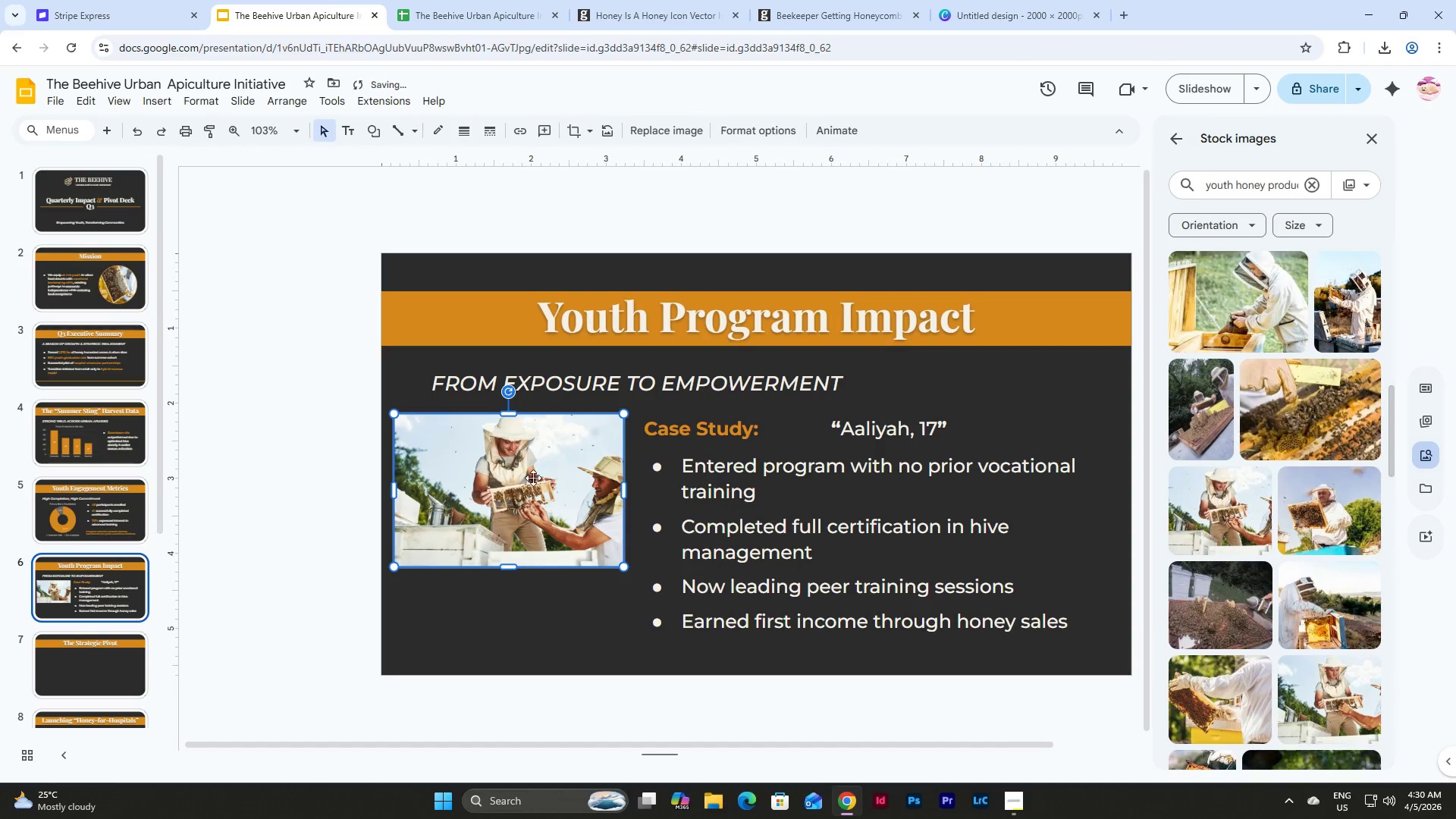 
left_click([552, 444])
 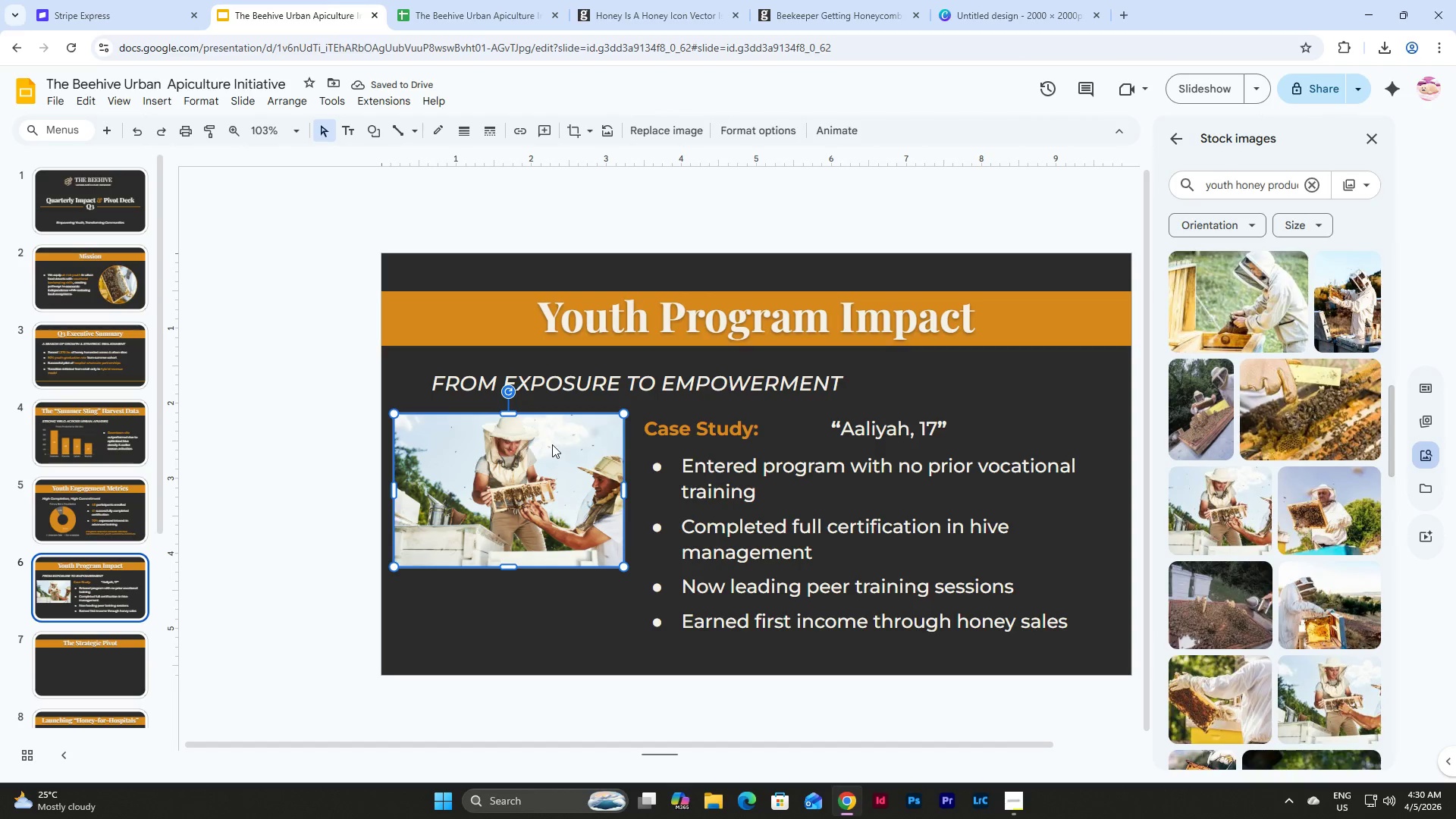 
key(Backspace)
 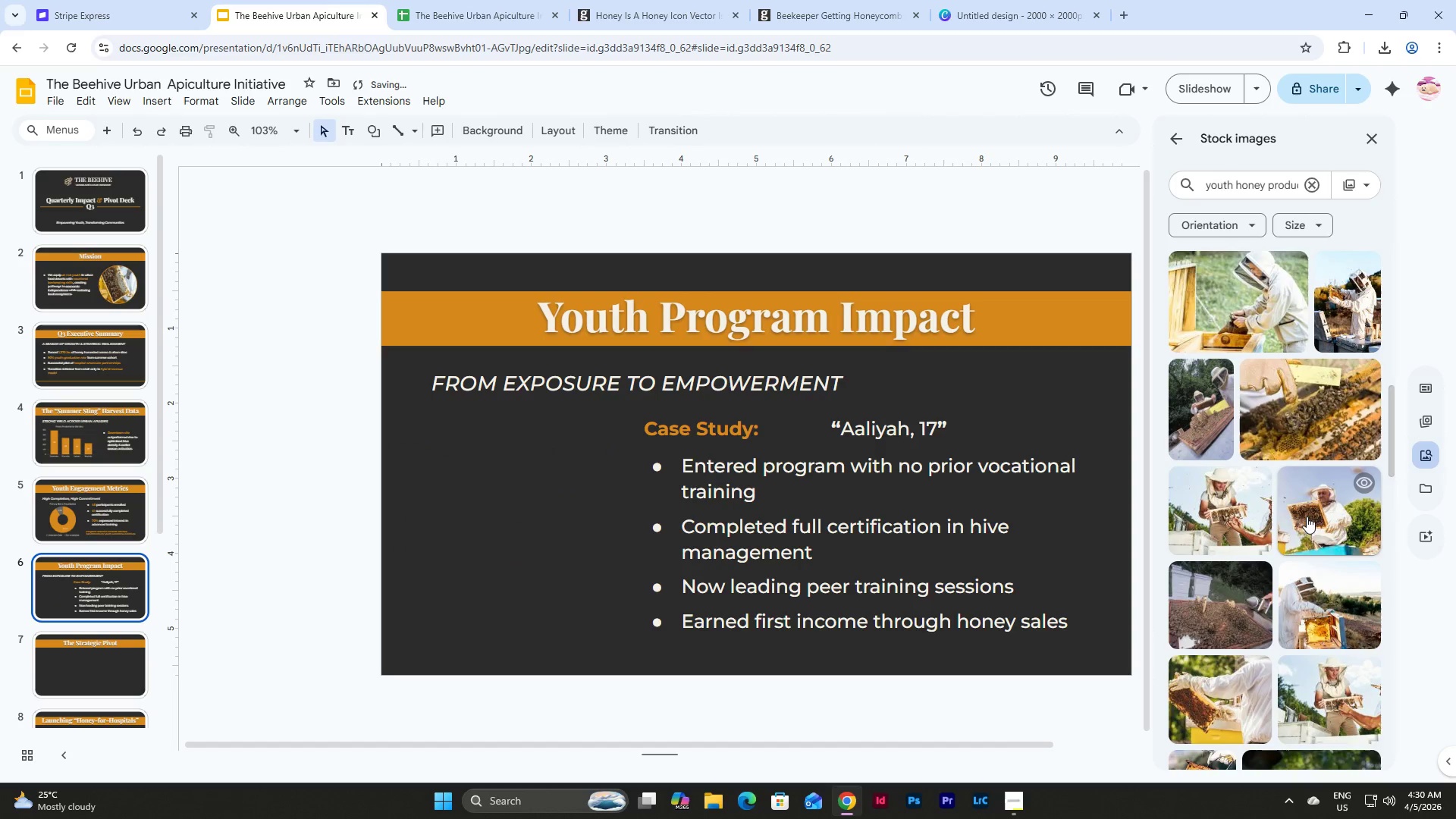 
scroll: coordinate [1321, 546], scroll_direction: down, amount: 16.0
 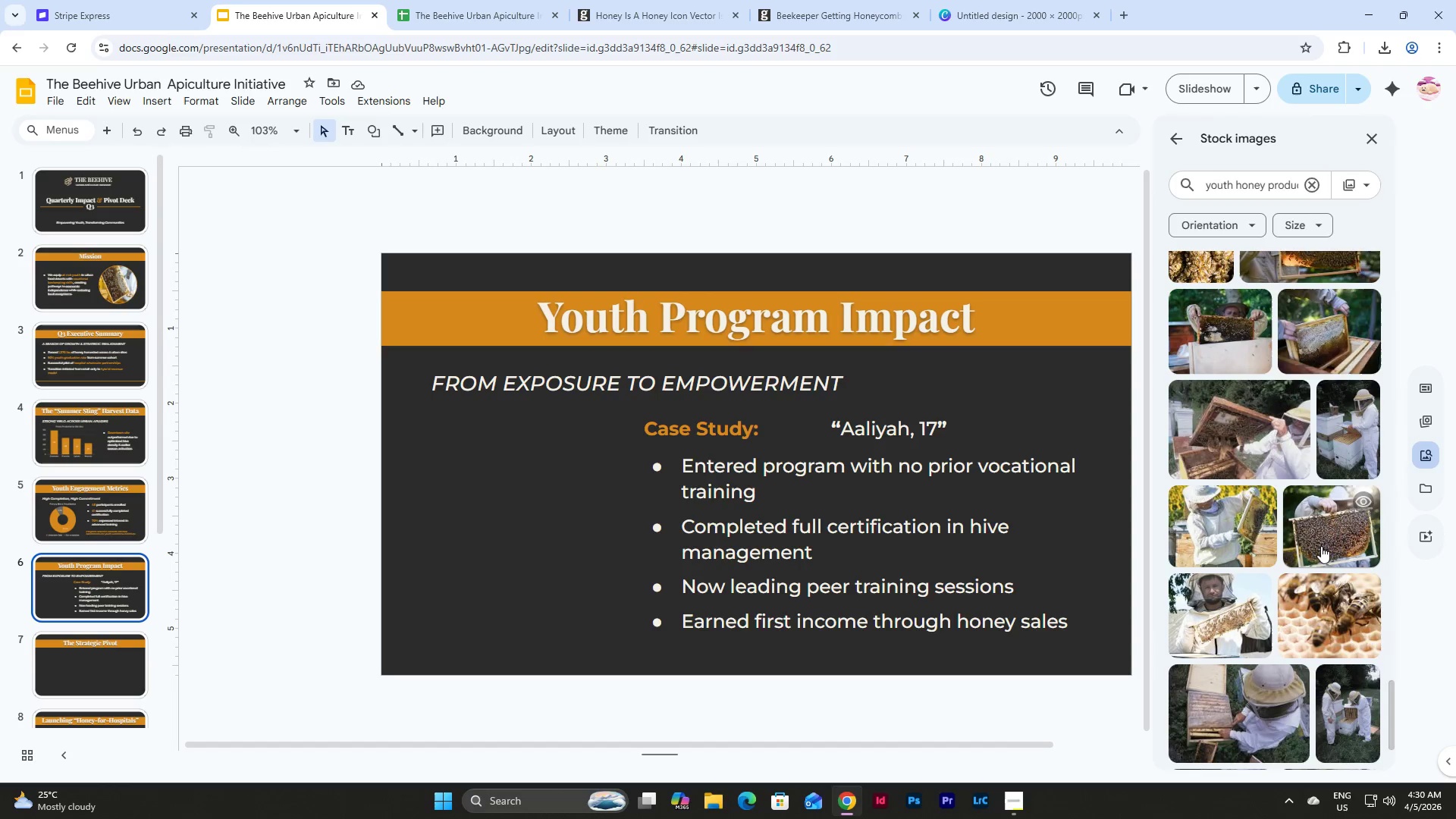 
scroll: coordinate [1321, 546], scroll_direction: up, amount: 7.0
 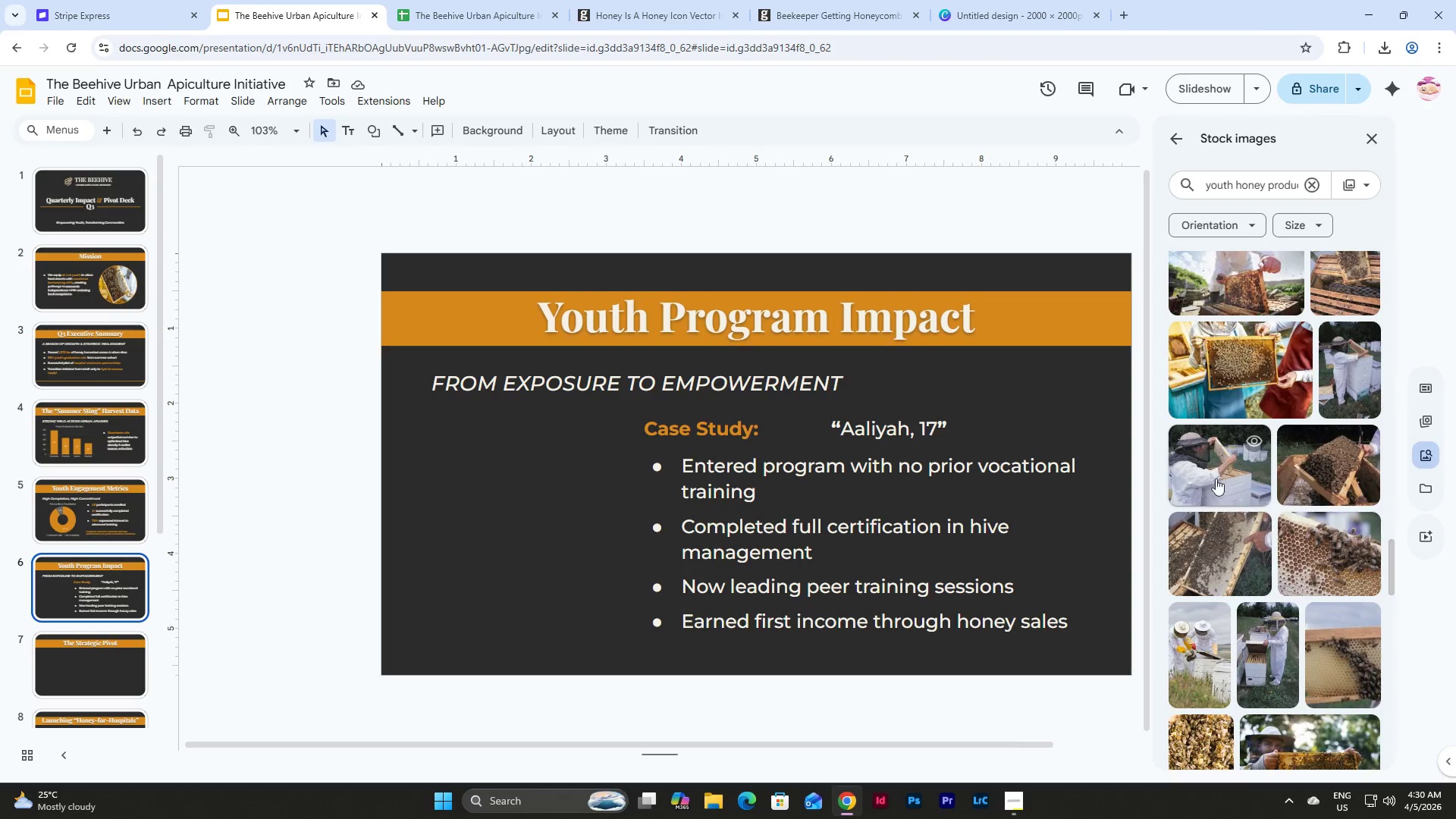 
left_click([1194, 447])
 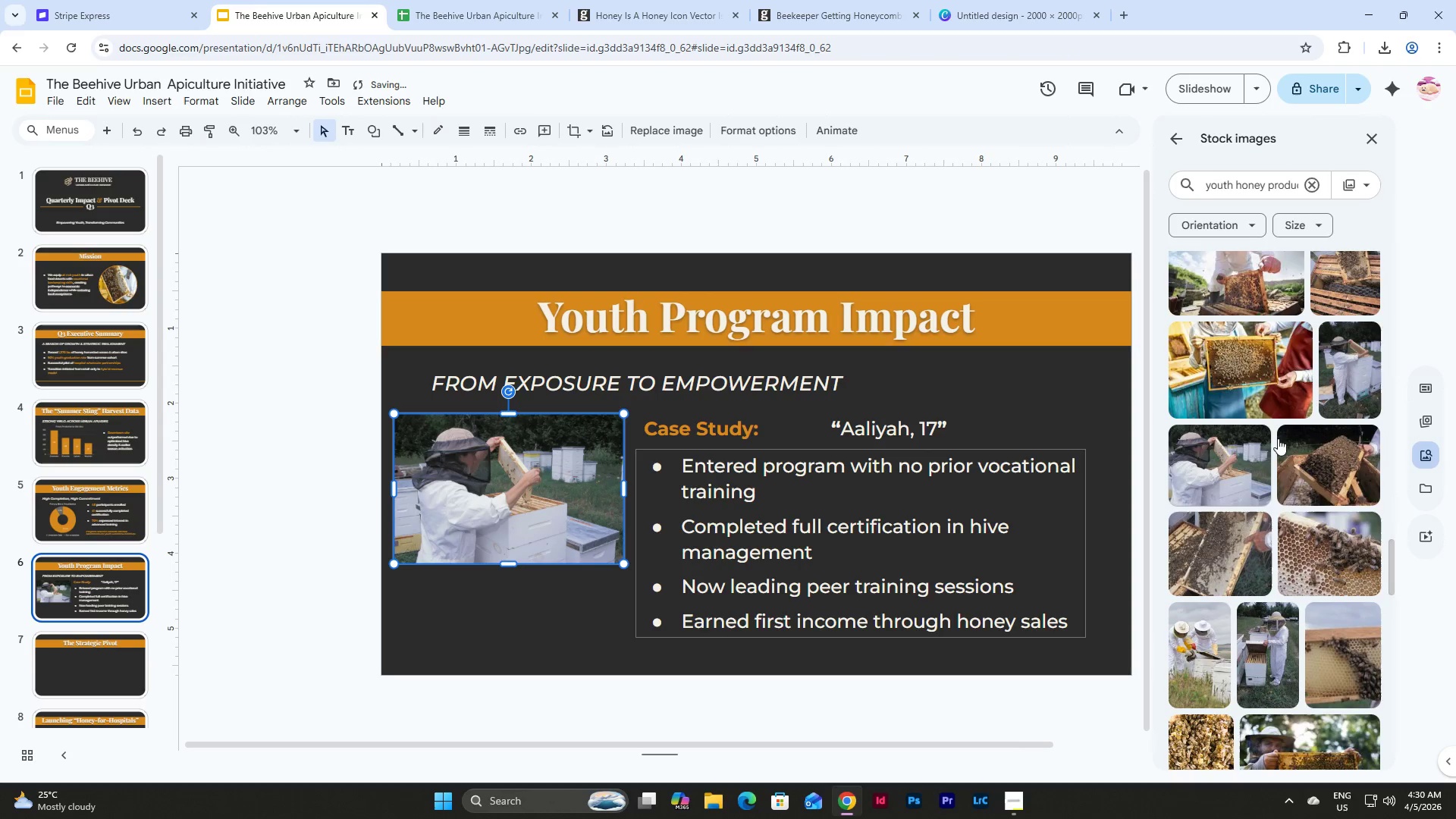 
left_click([1252, 435])
 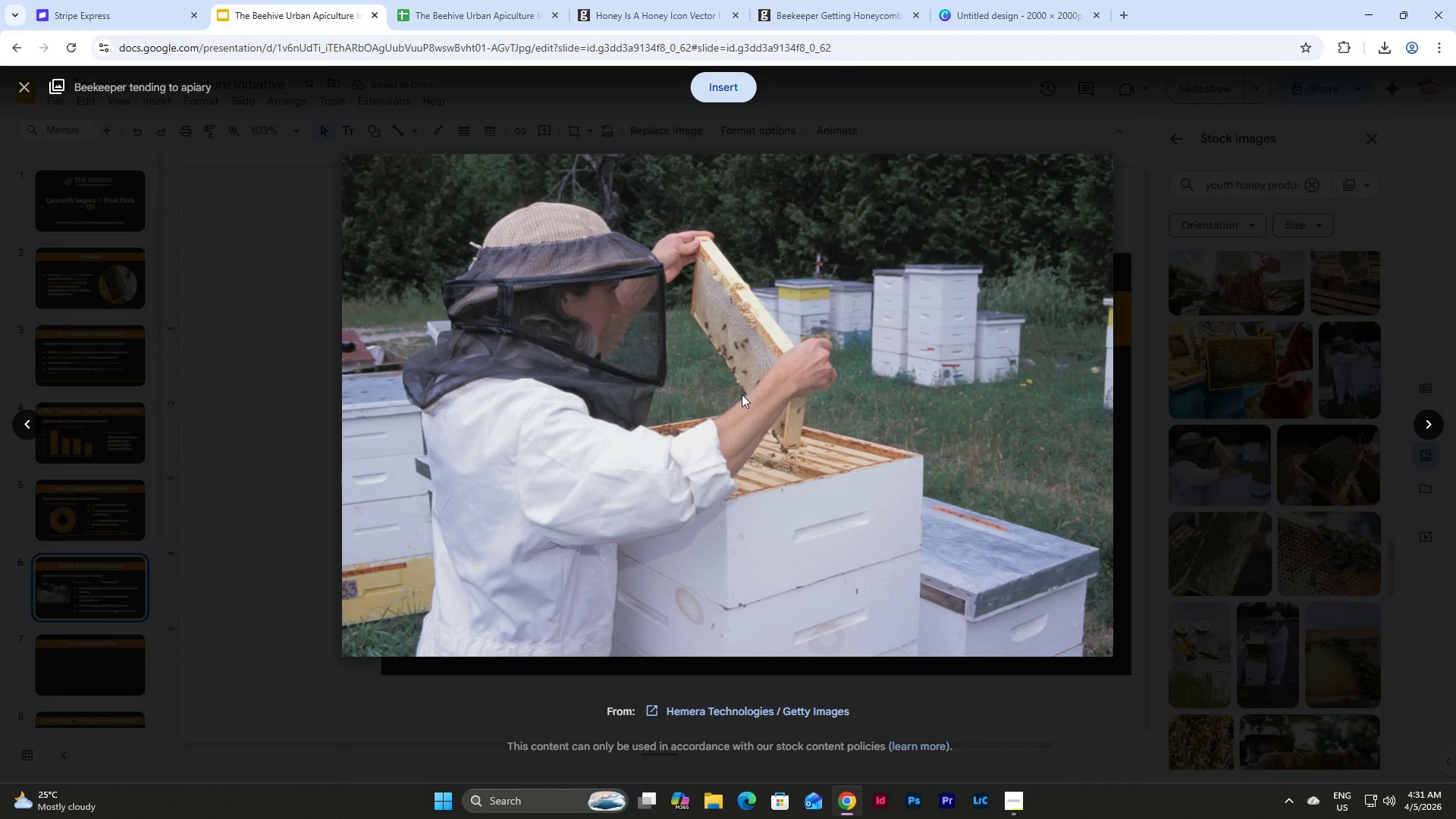 
key(Escape)
 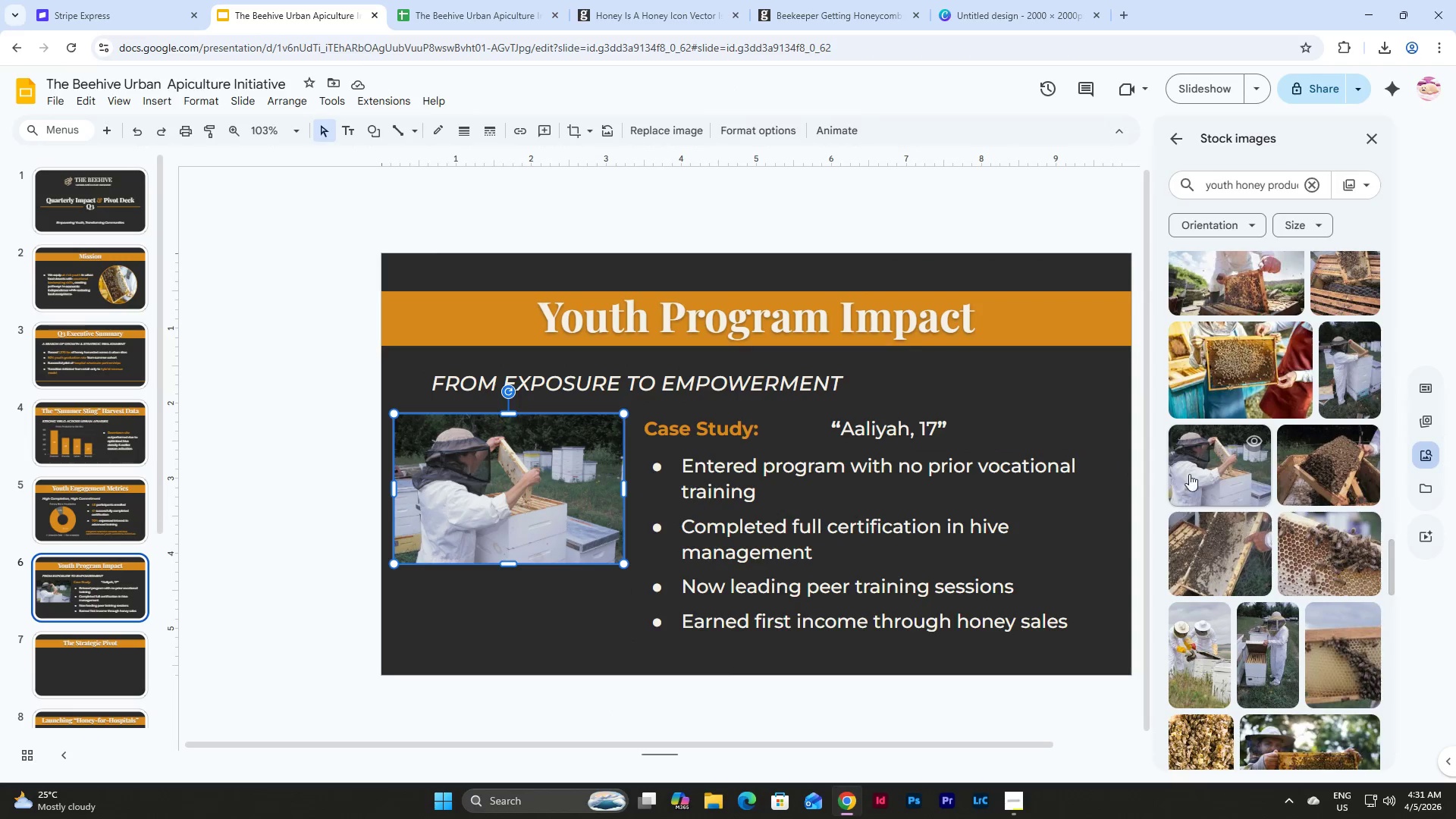 
scroll: coordinate [1233, 470], scroll_direction: down, amount: 11.0
 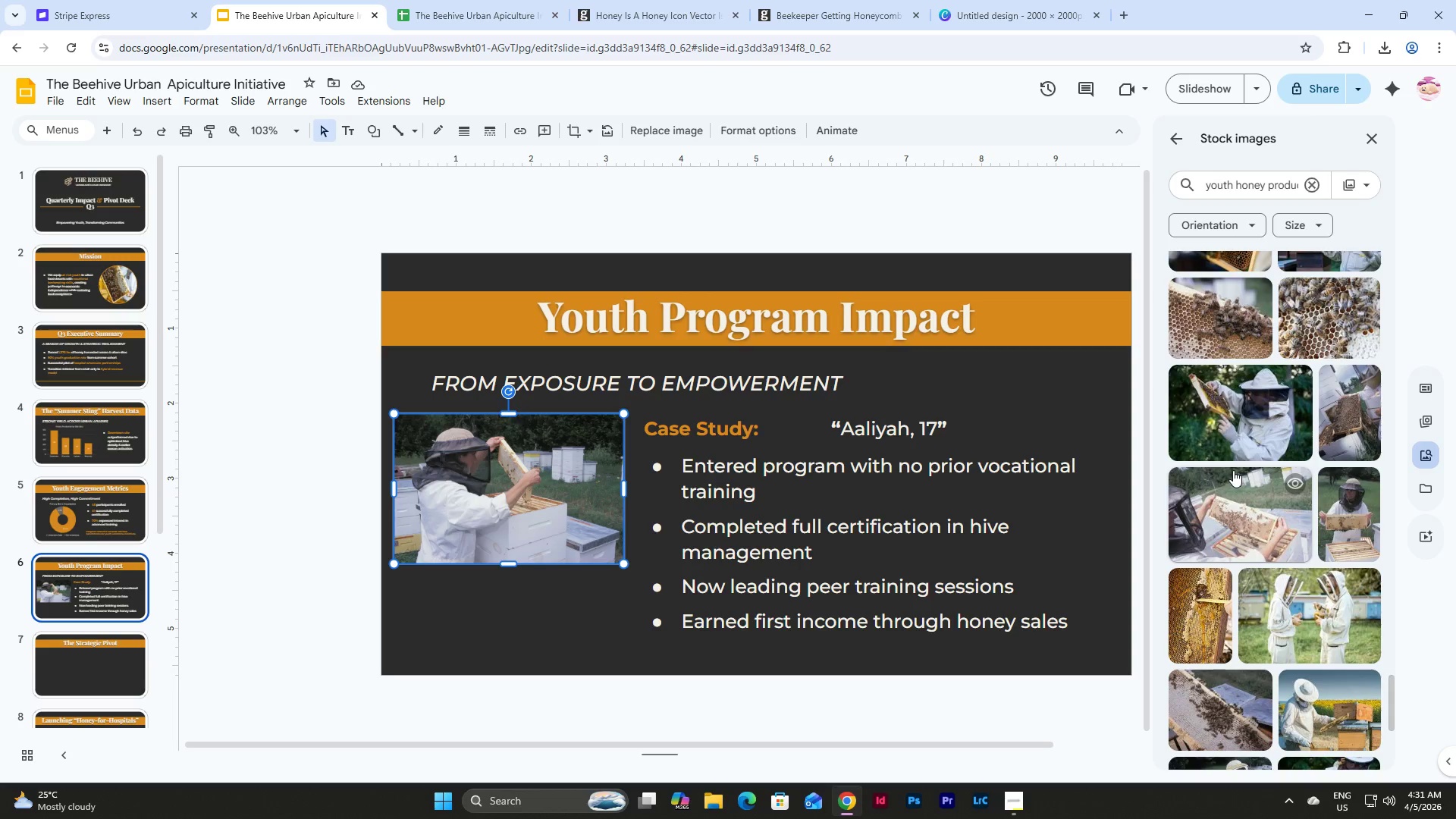 
left_click([1359, 513])
 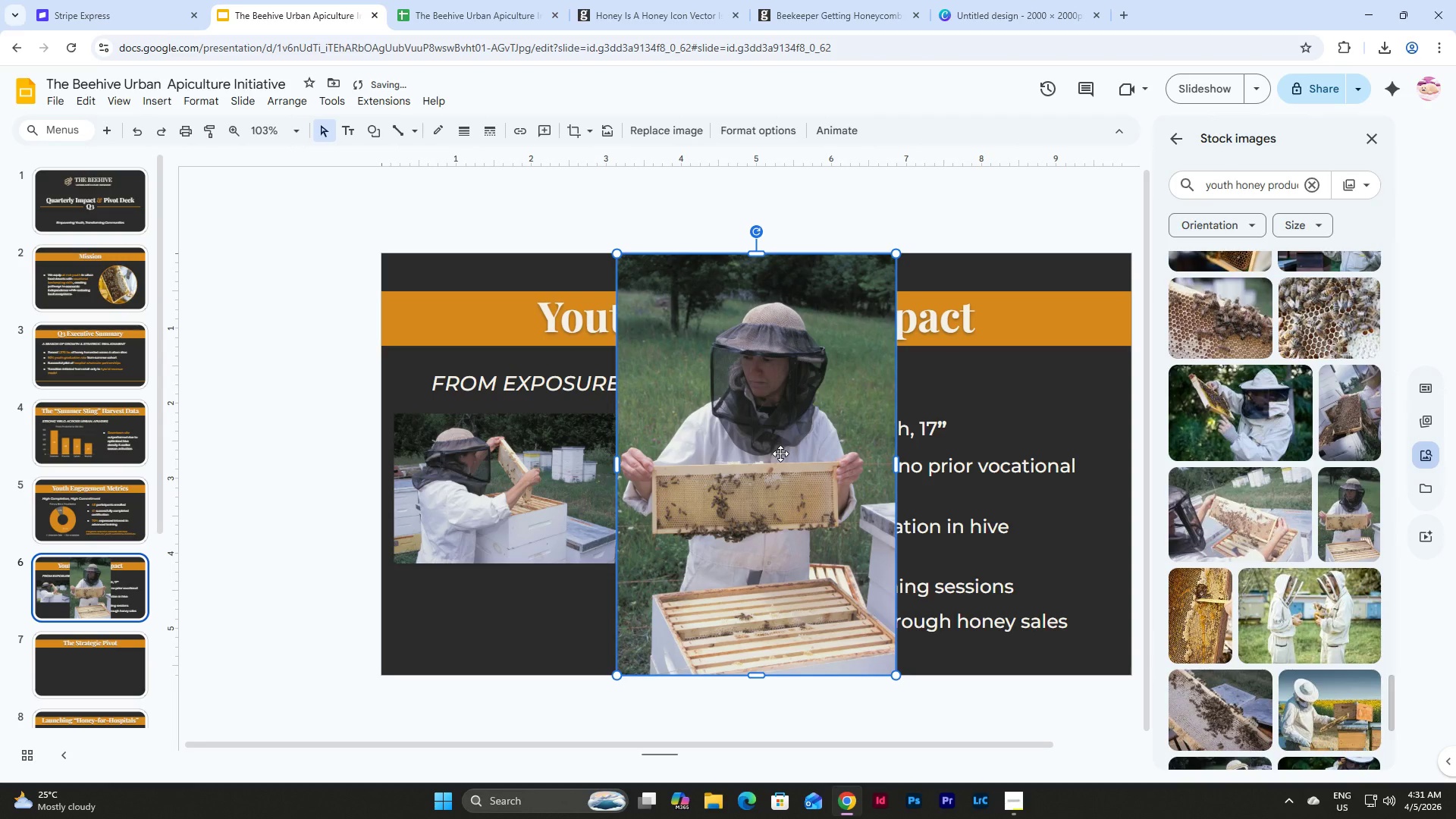 
left_click([780, 453])
 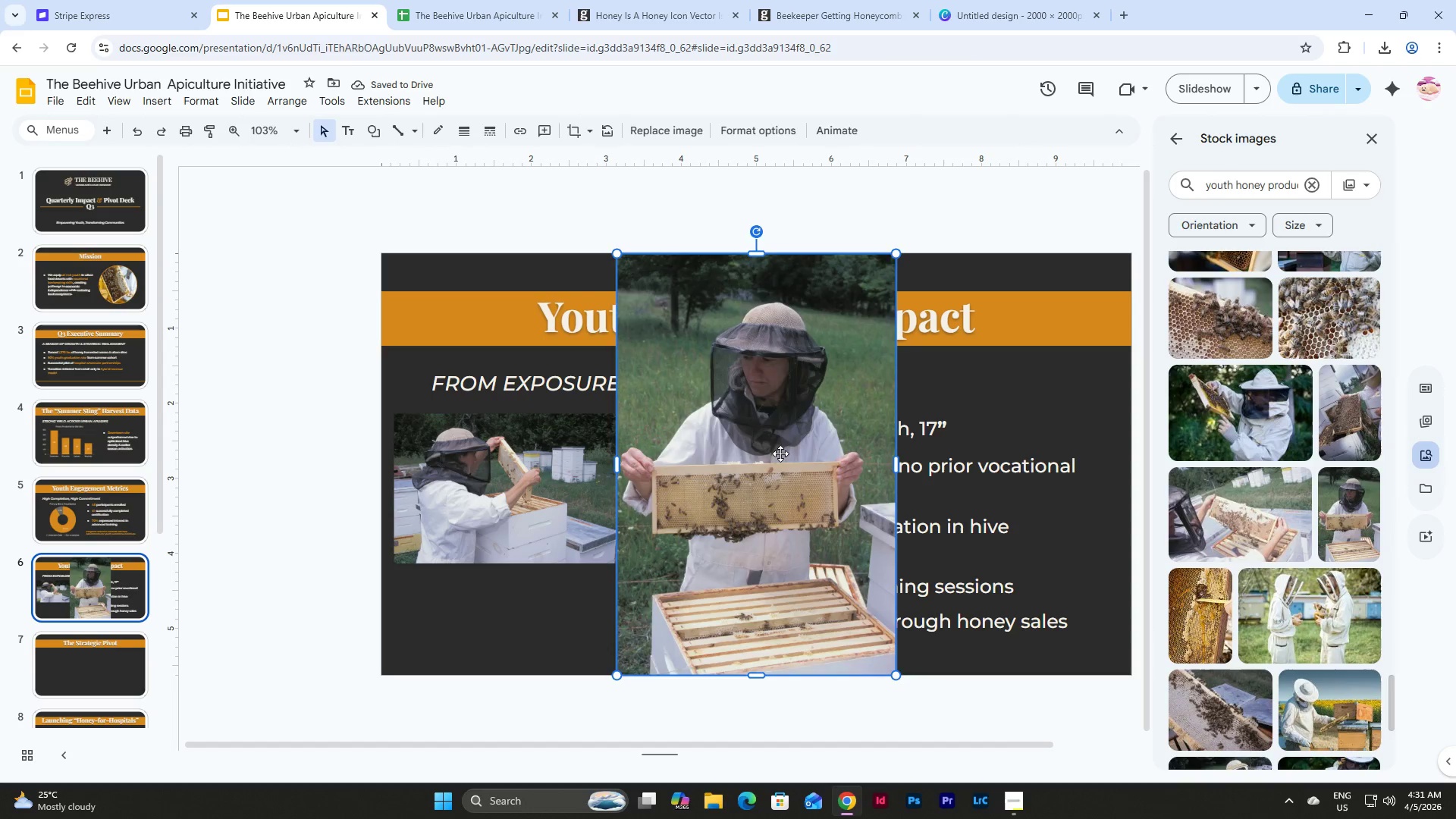 
key(Backspace)
 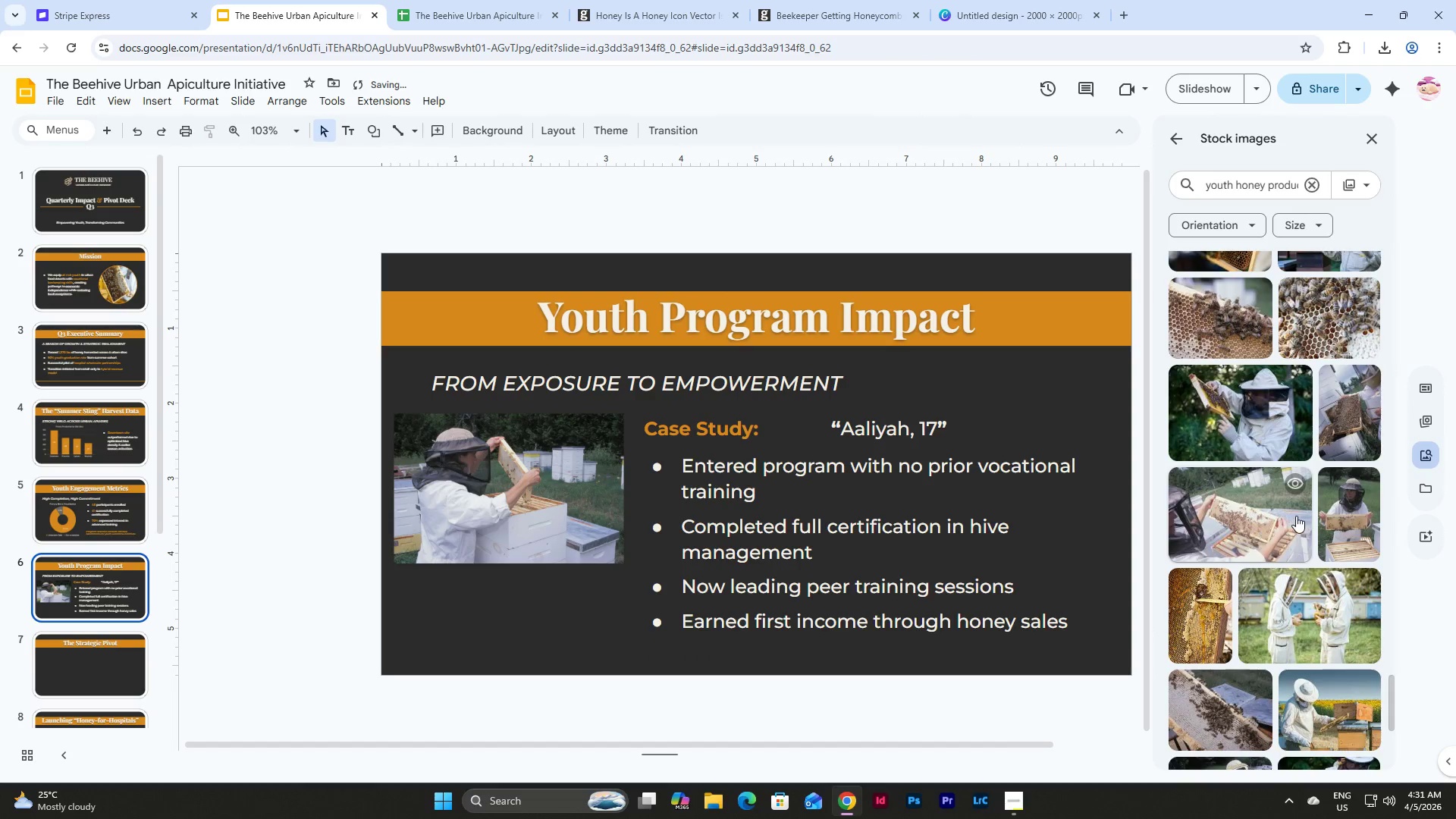 
scroll: coordinate [1297, 516], scroll_direction: down, amount: 6.0
 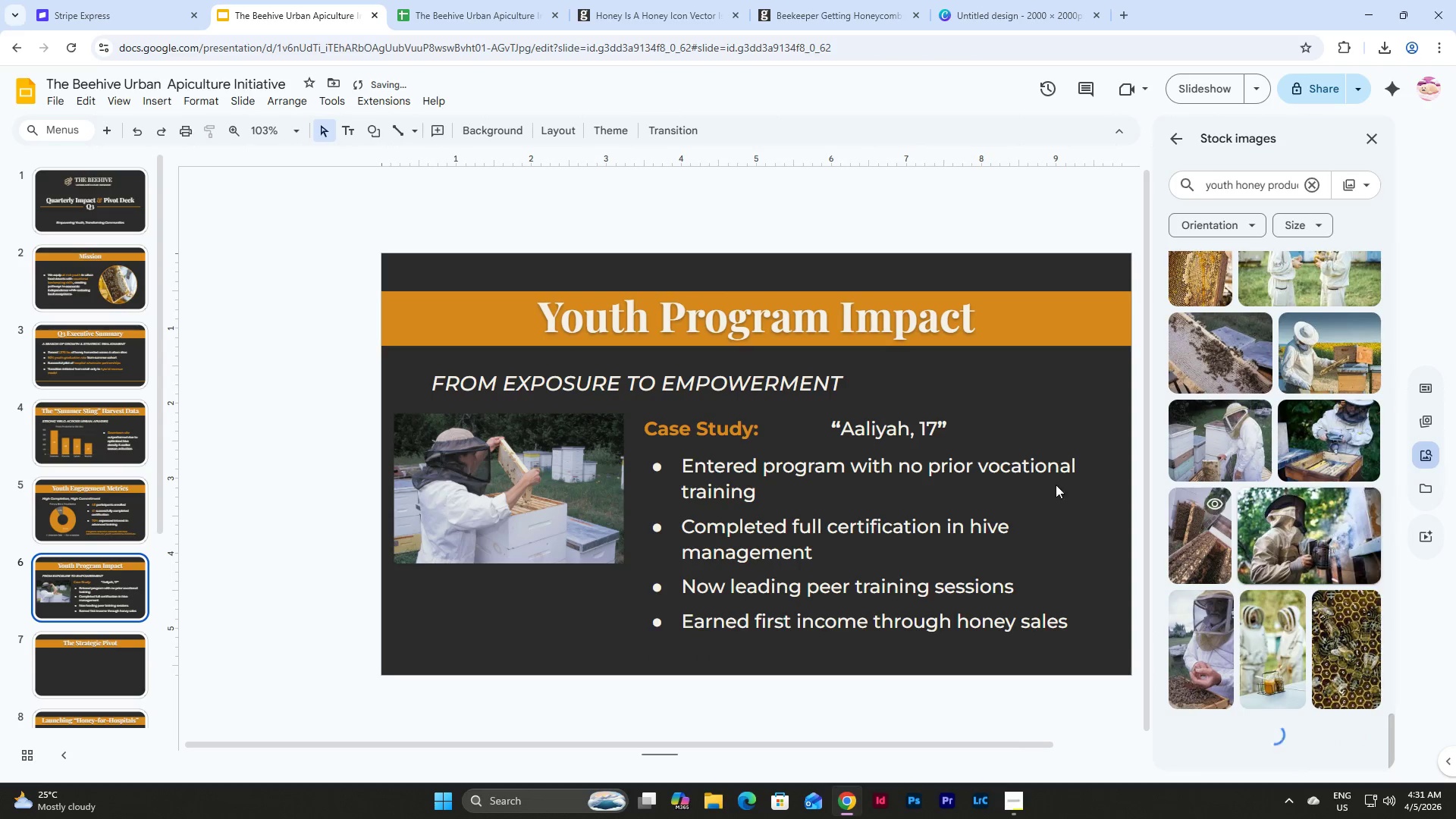 
left_click([535, 469])
 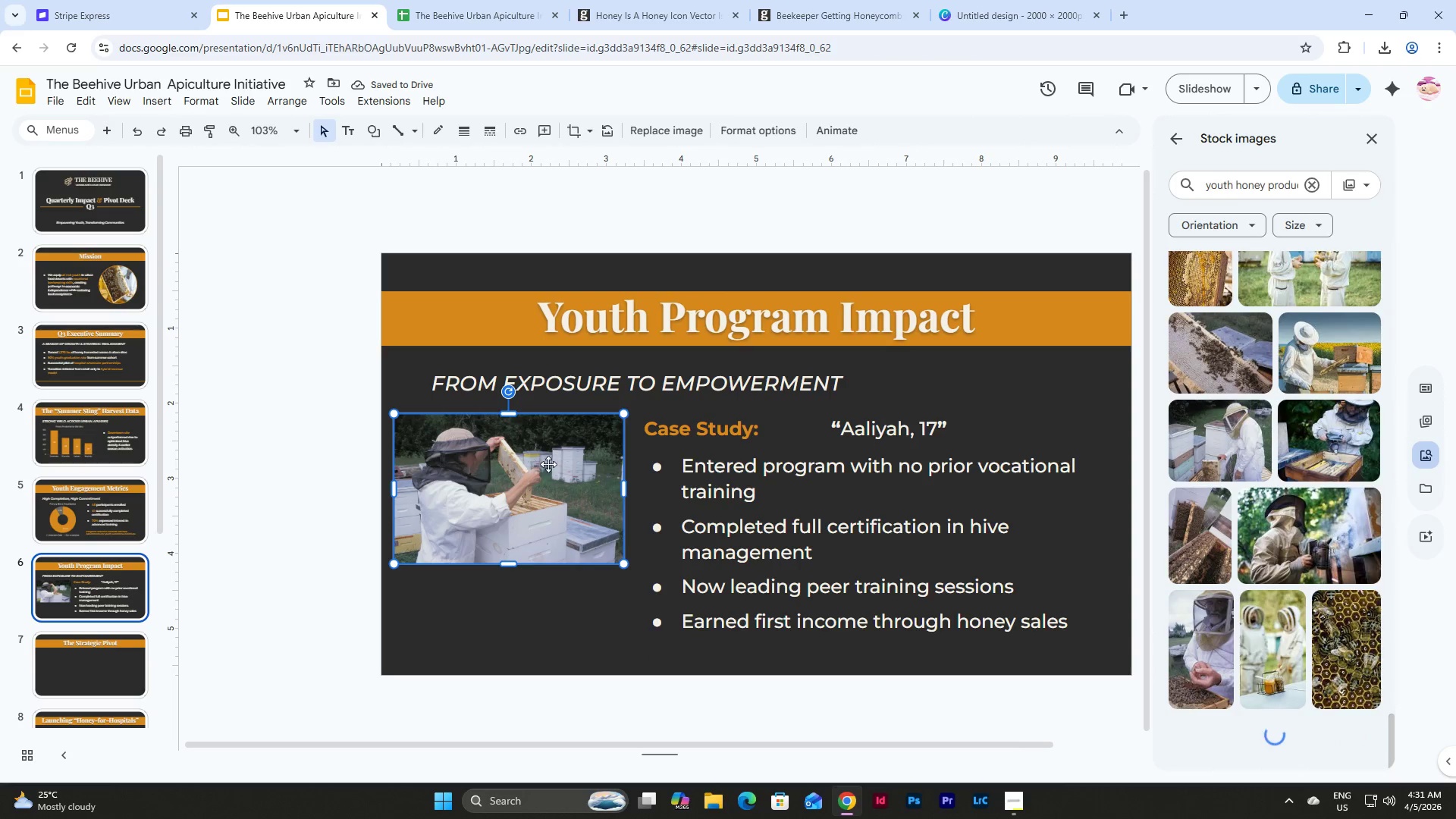 
key(Backspace)
 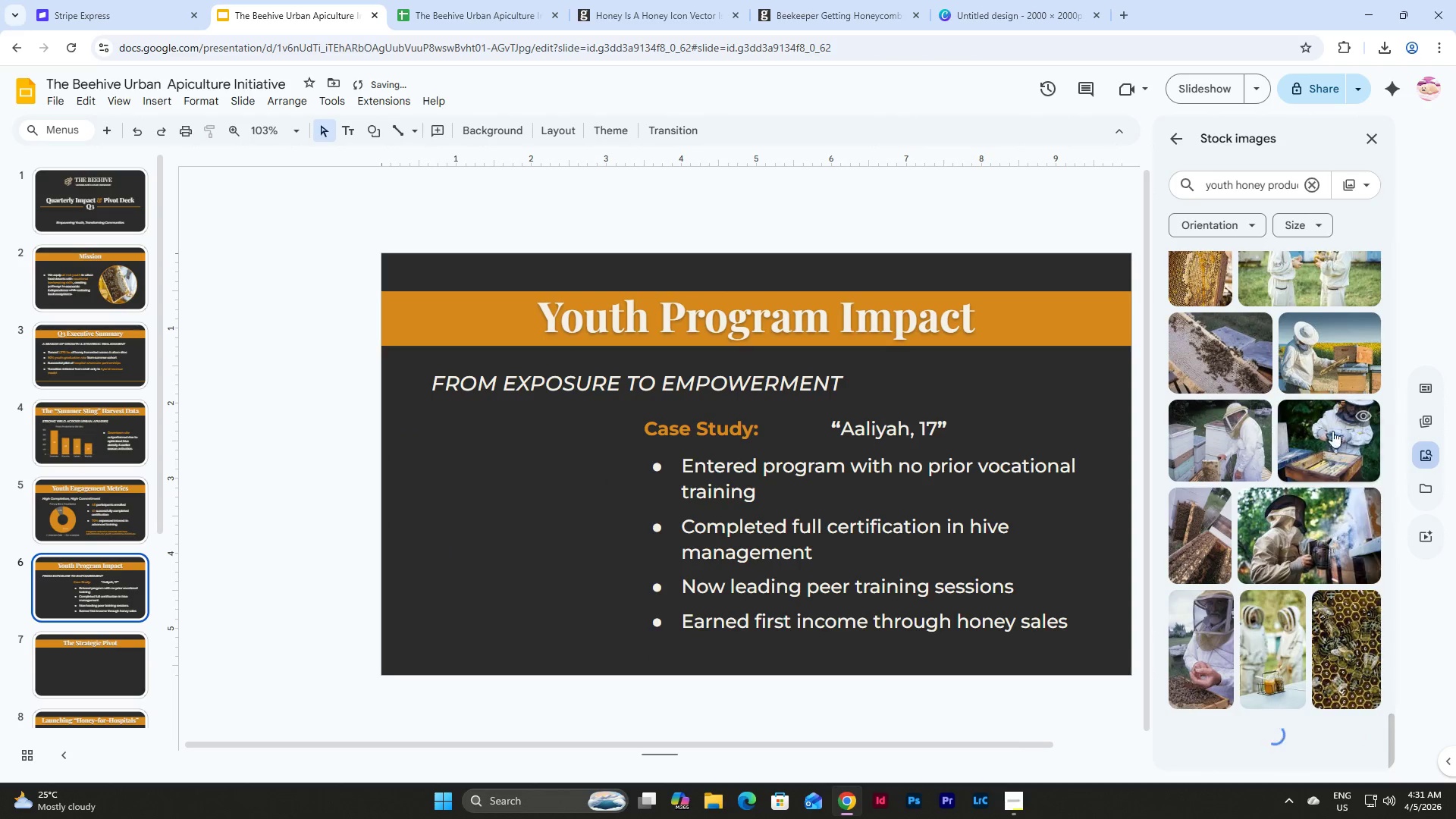 
scroll: coordinate [1335, 413], scroll_direction: up, amount: 5.0
 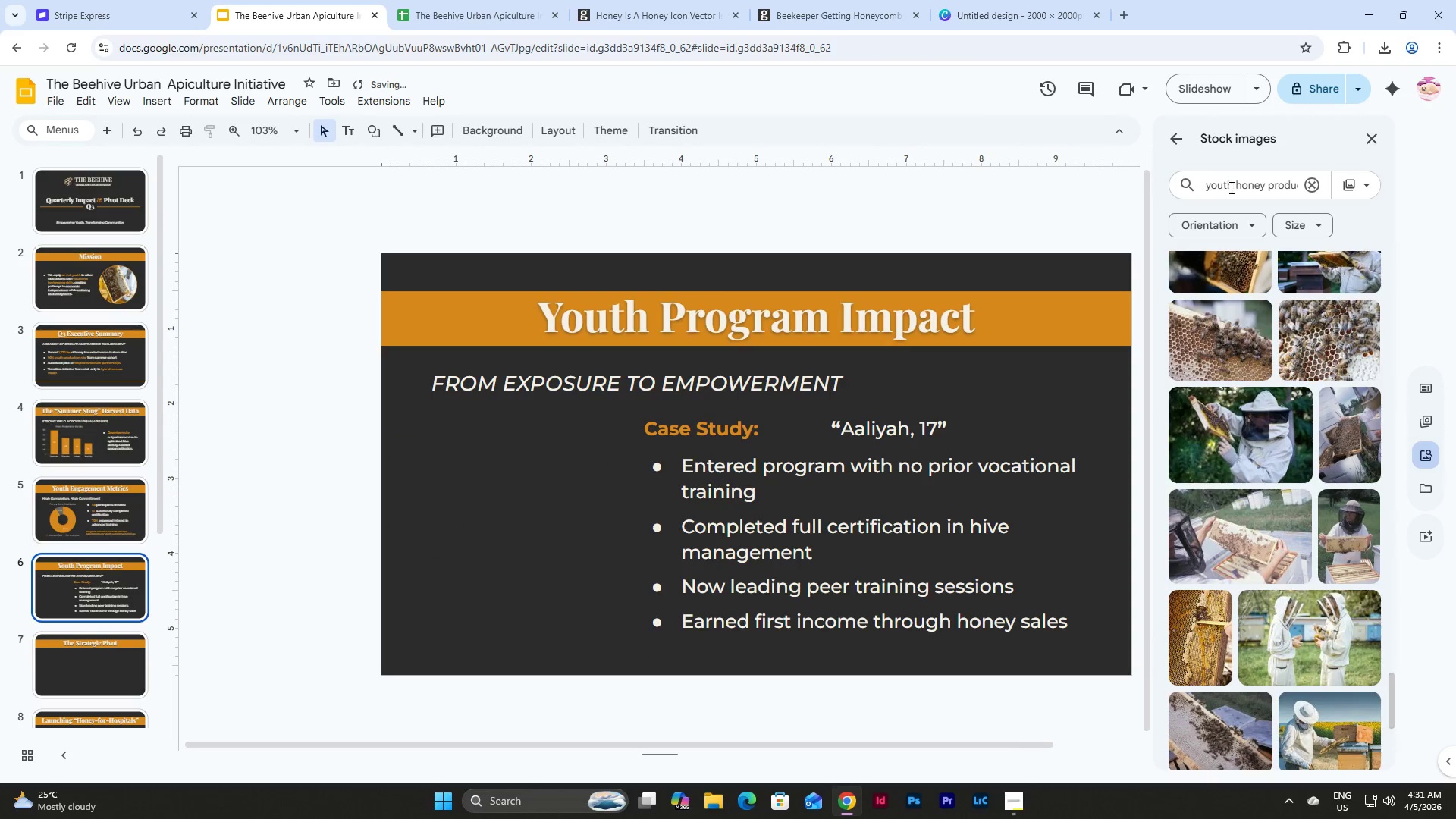 
left_click_drag(start_coordinate=[1232, 188], to_coordinate=[1205, 190])
 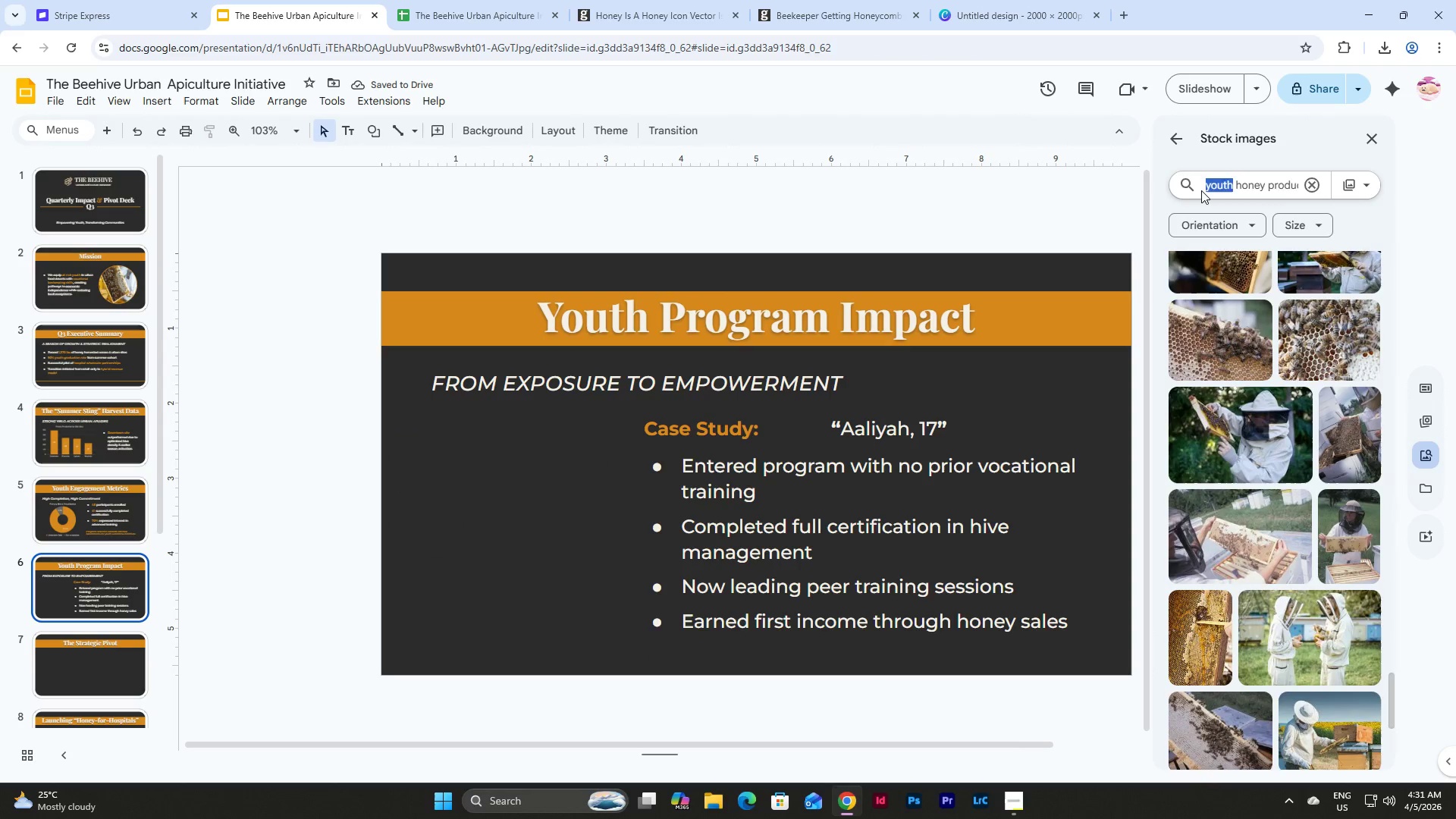 
type(girl)
 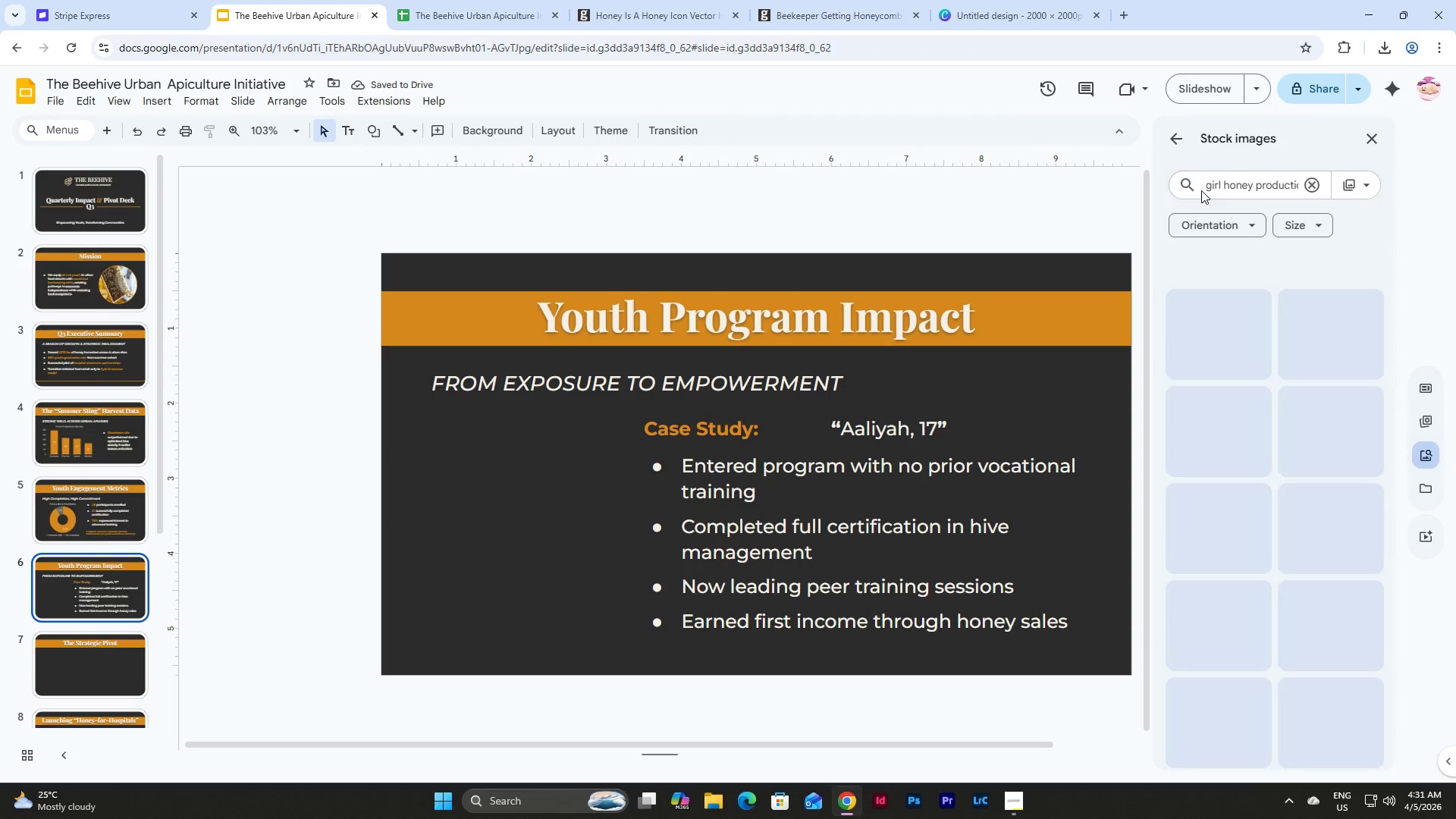 
key(Enter)
 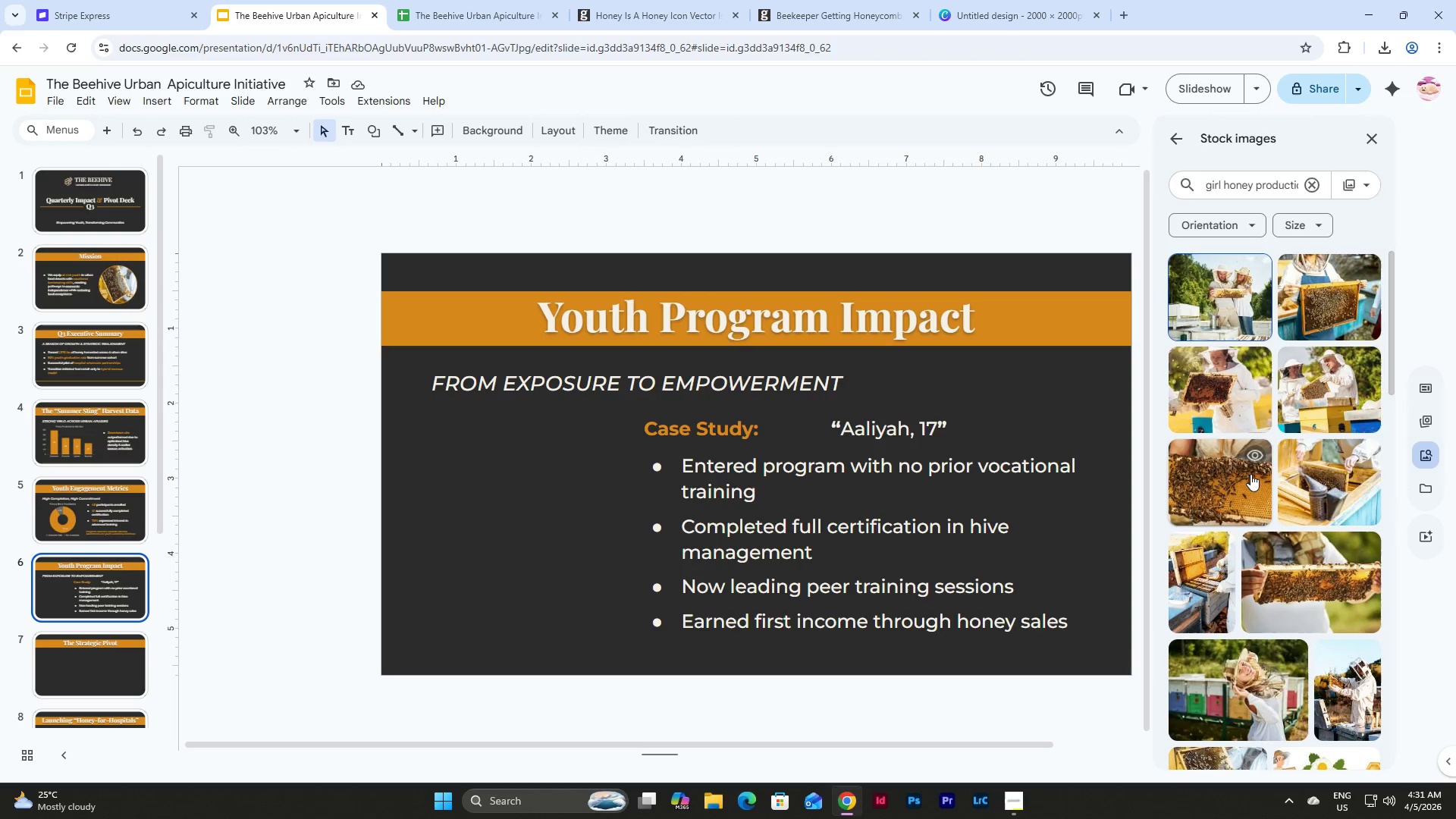 
scroll: coordinate [1235, 490], scroll_direction: down, amount: 3.0
 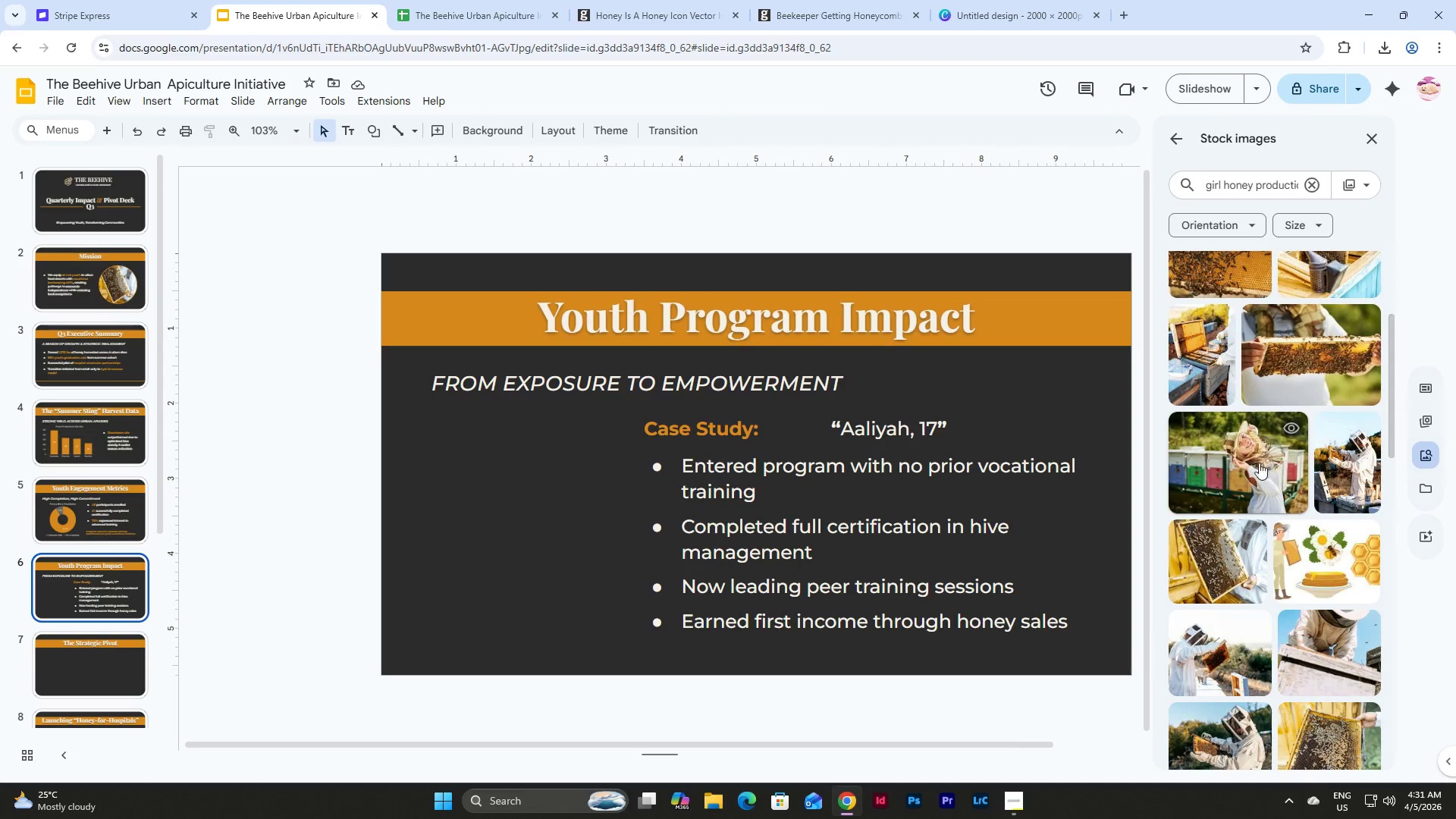 
left_click([1255, 460])
 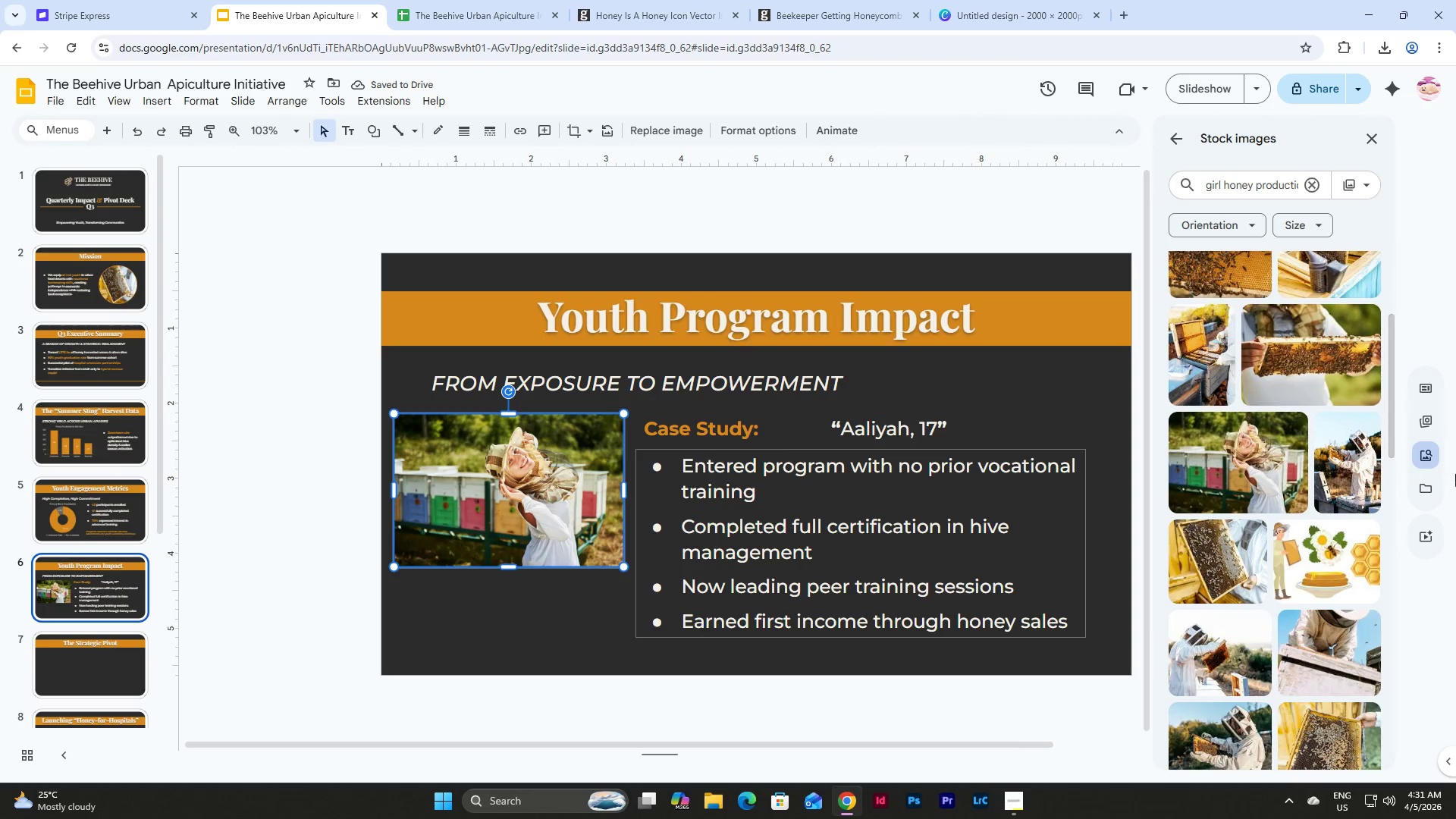 
left_click([1288, 419])
 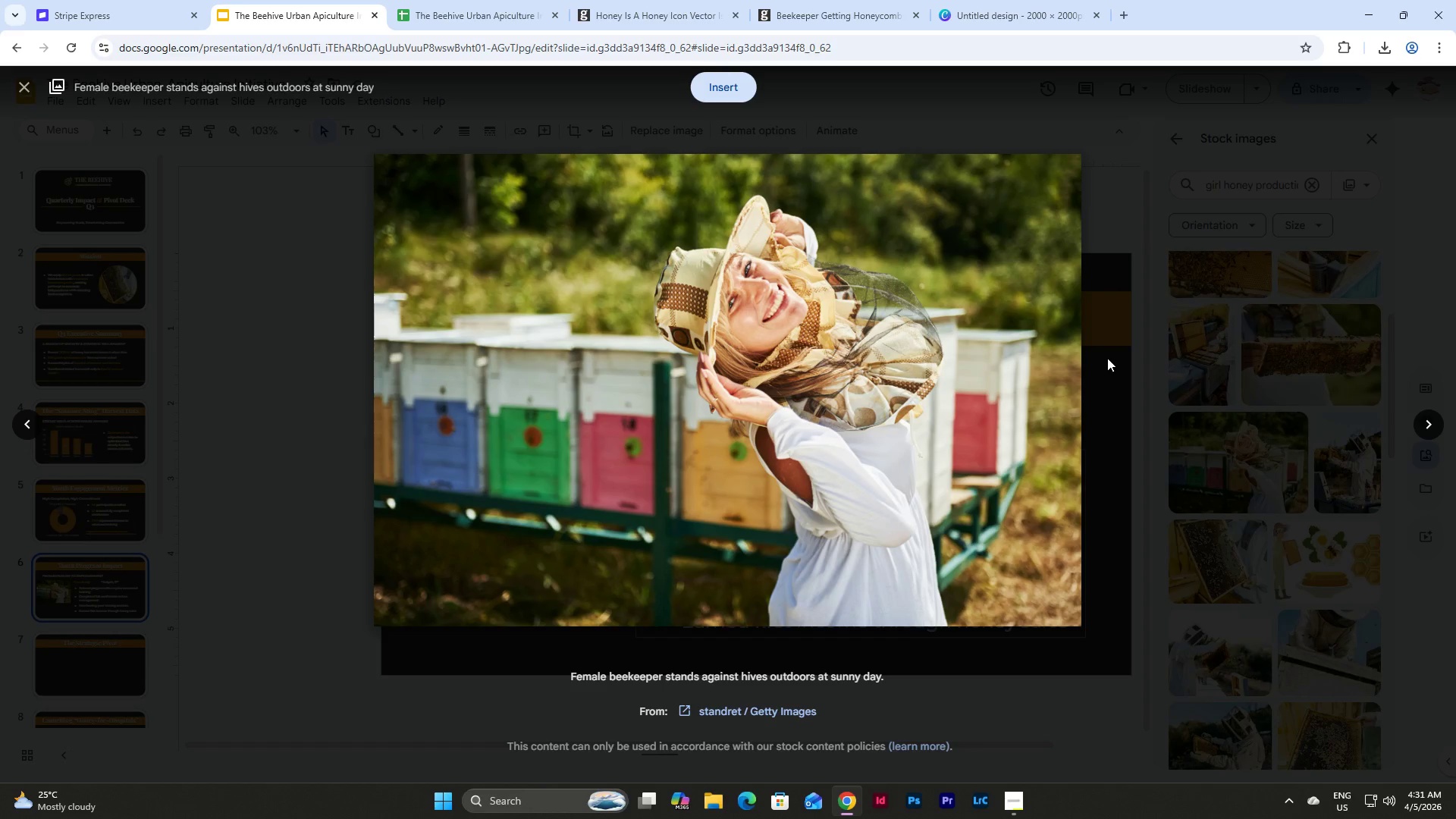 
left_click([1109, 368])
 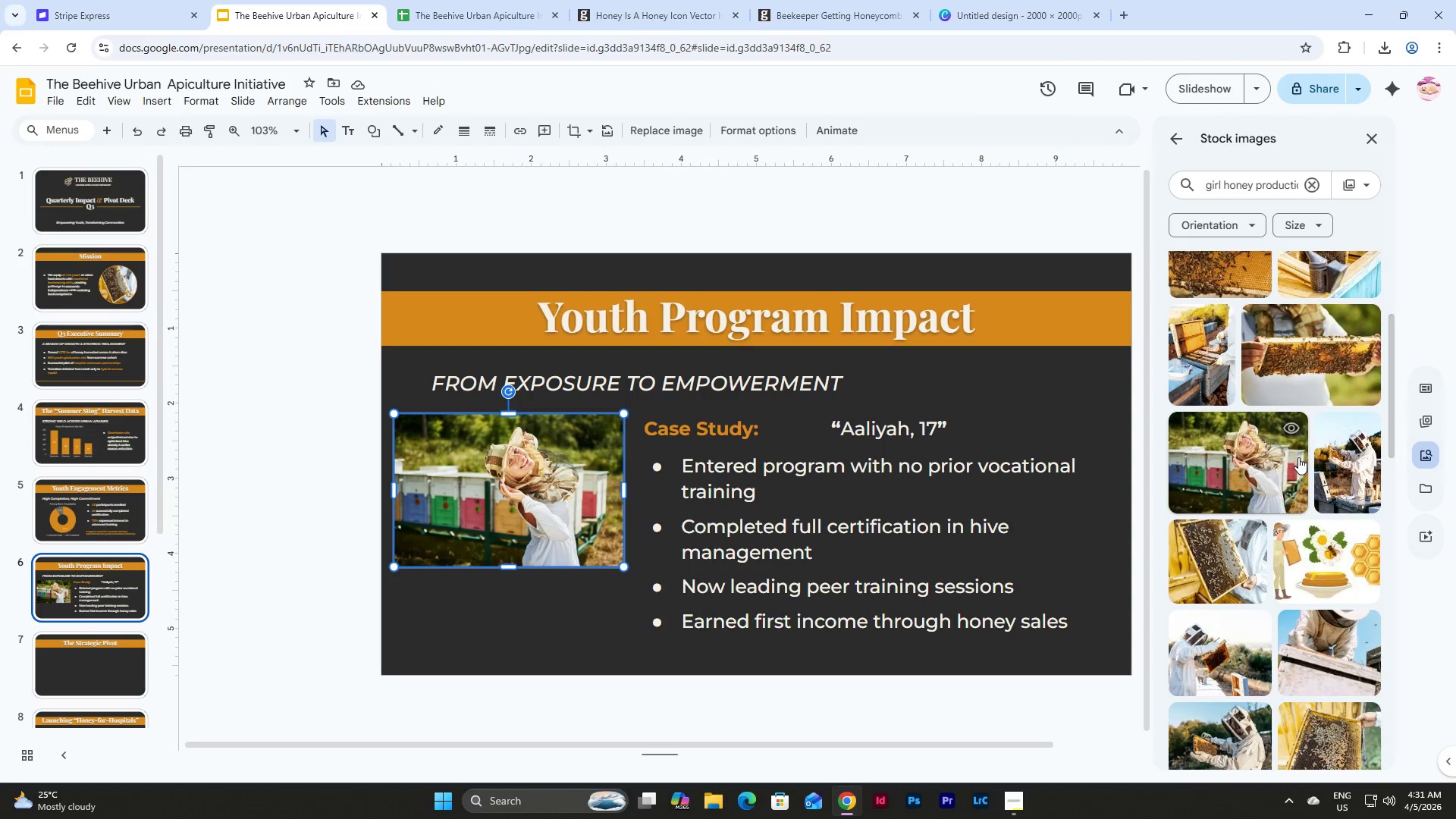 
scroll: coordinate [1289, 451], scroll_direction: down, amount: 6.0
 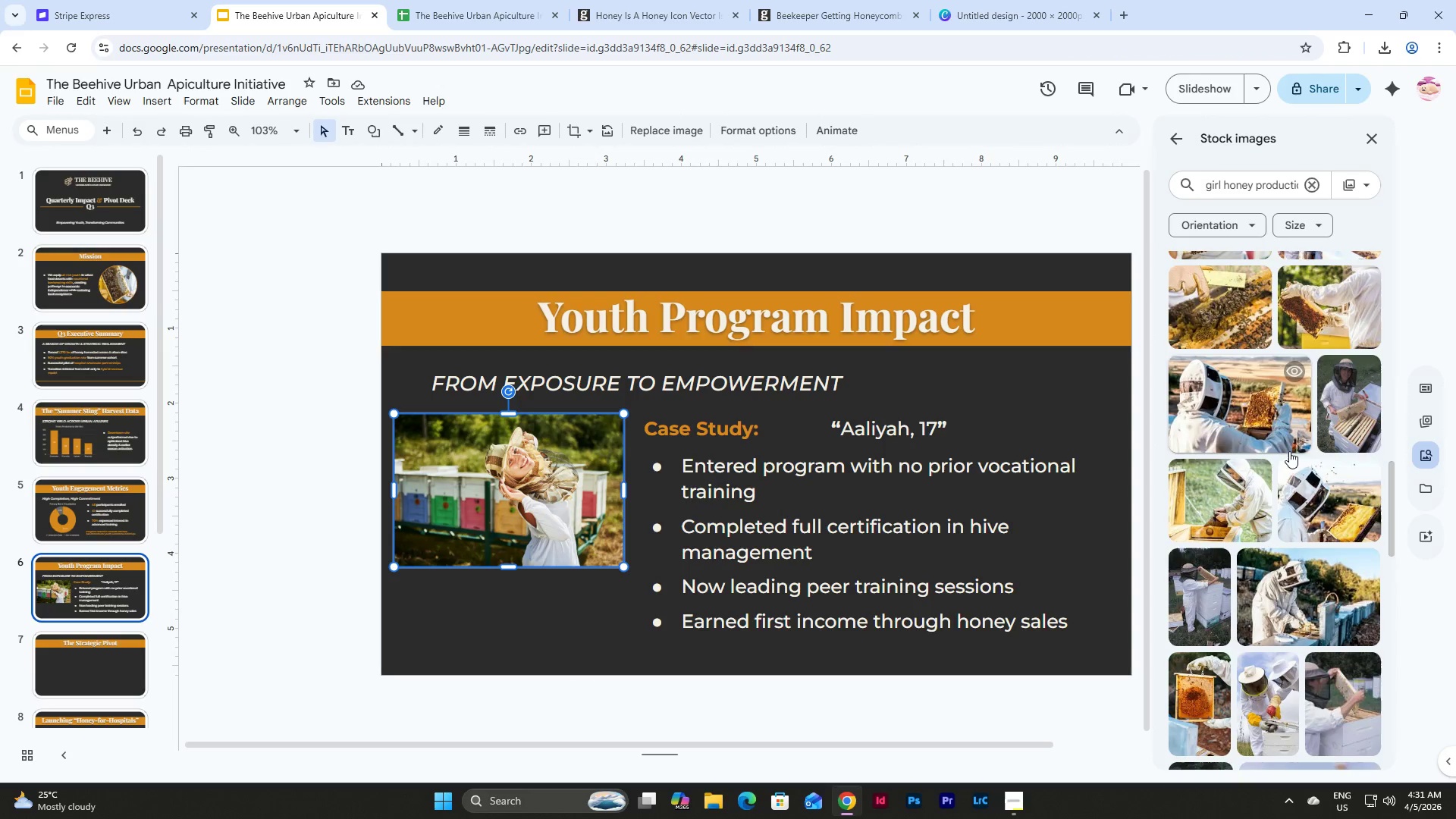 
left_click([1334, 386])
 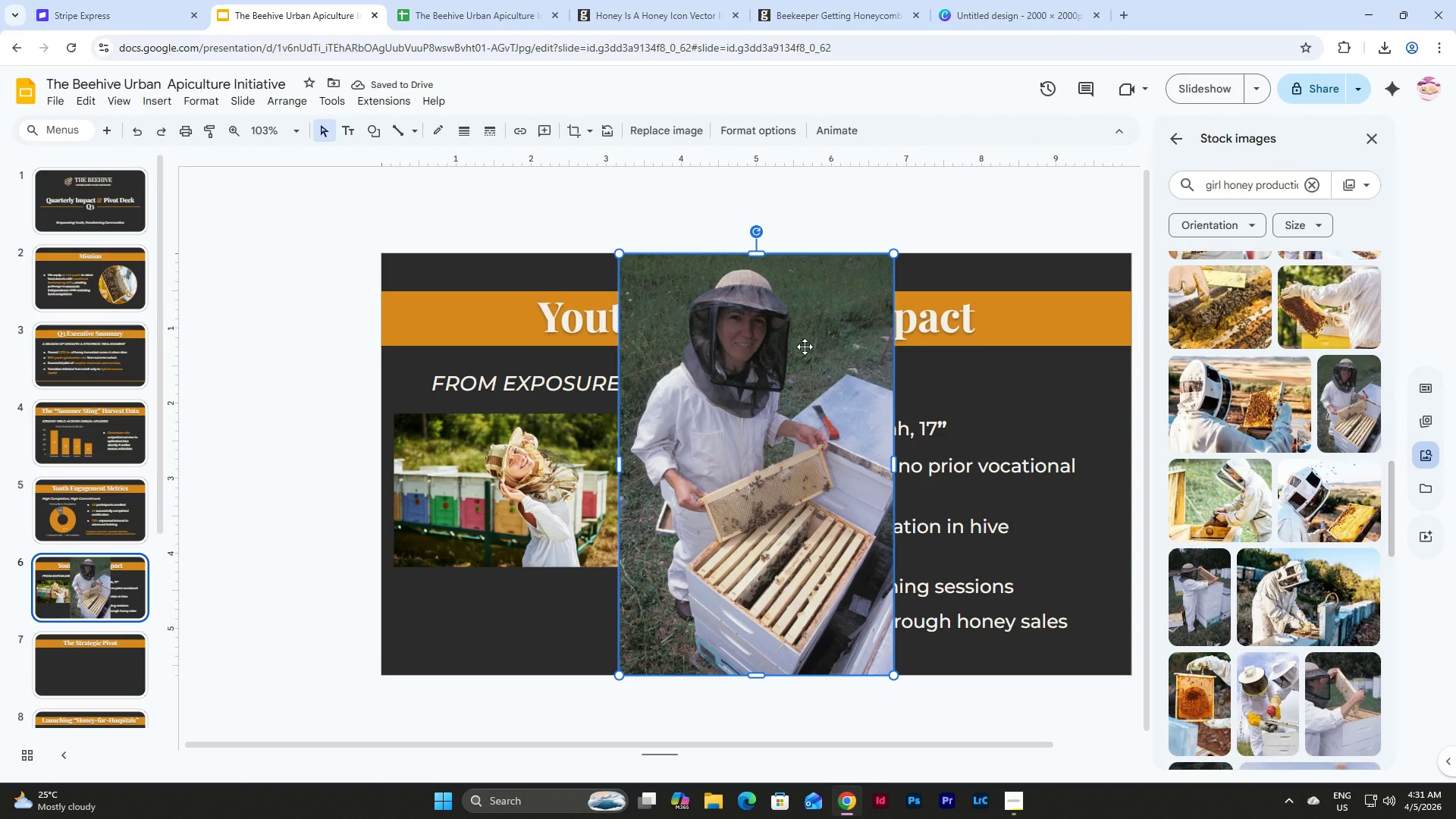 
key(Backspace)
 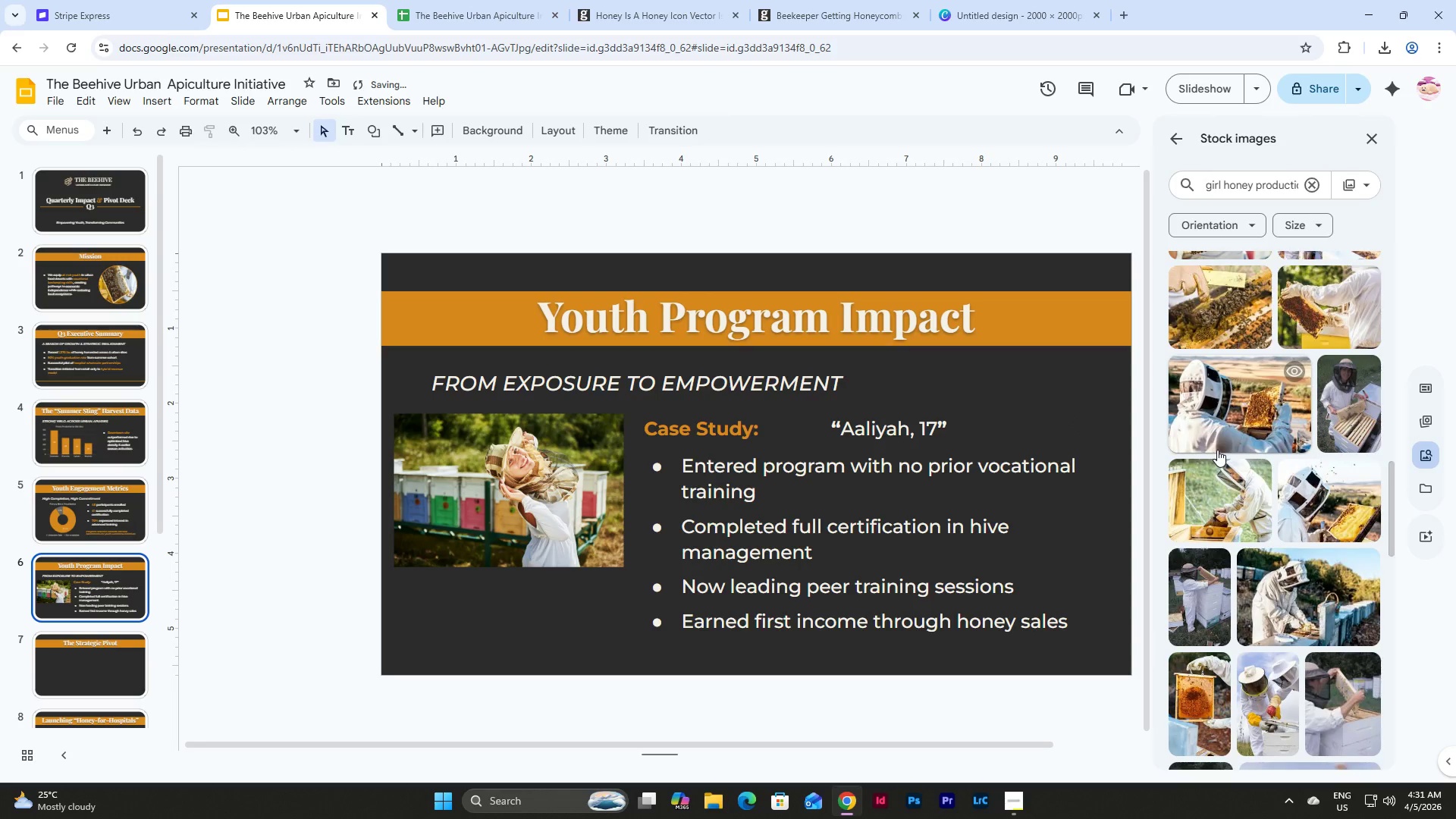 
scroll: coordinate [1217, 450], scroll_direction: down, amount: 9.0
 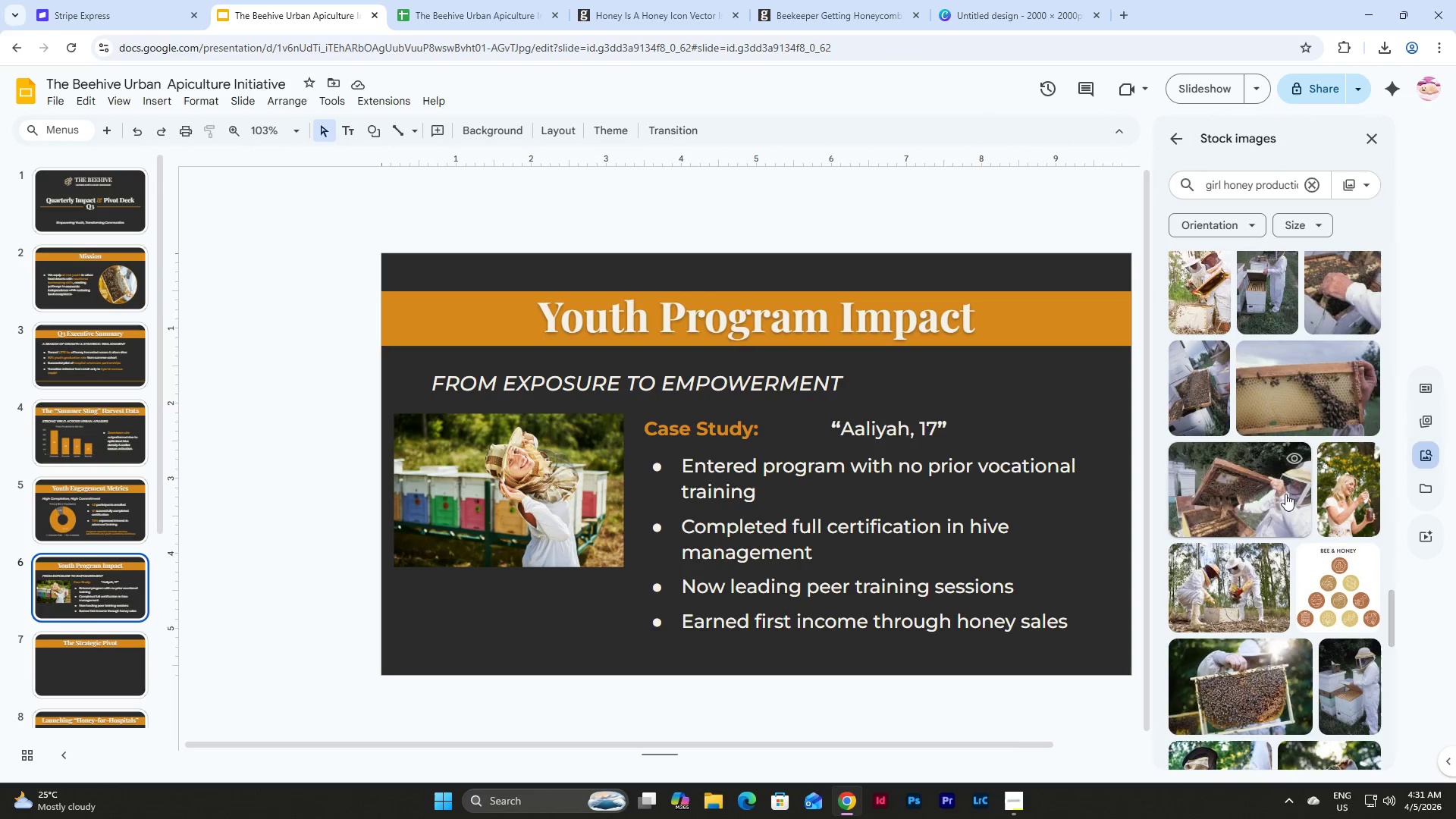 
left_click([1345, 500])
 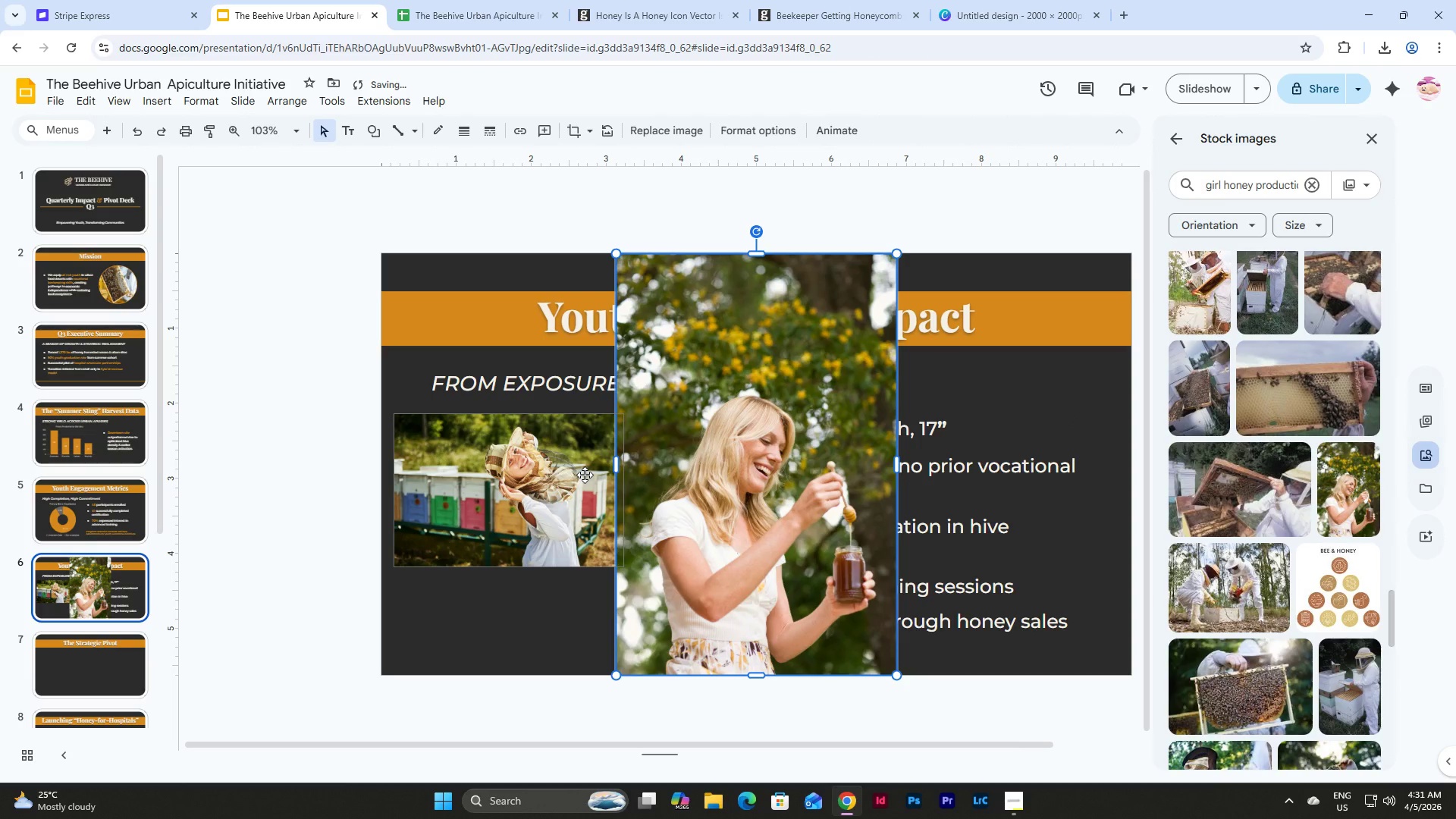 
left_click([585, 475])
 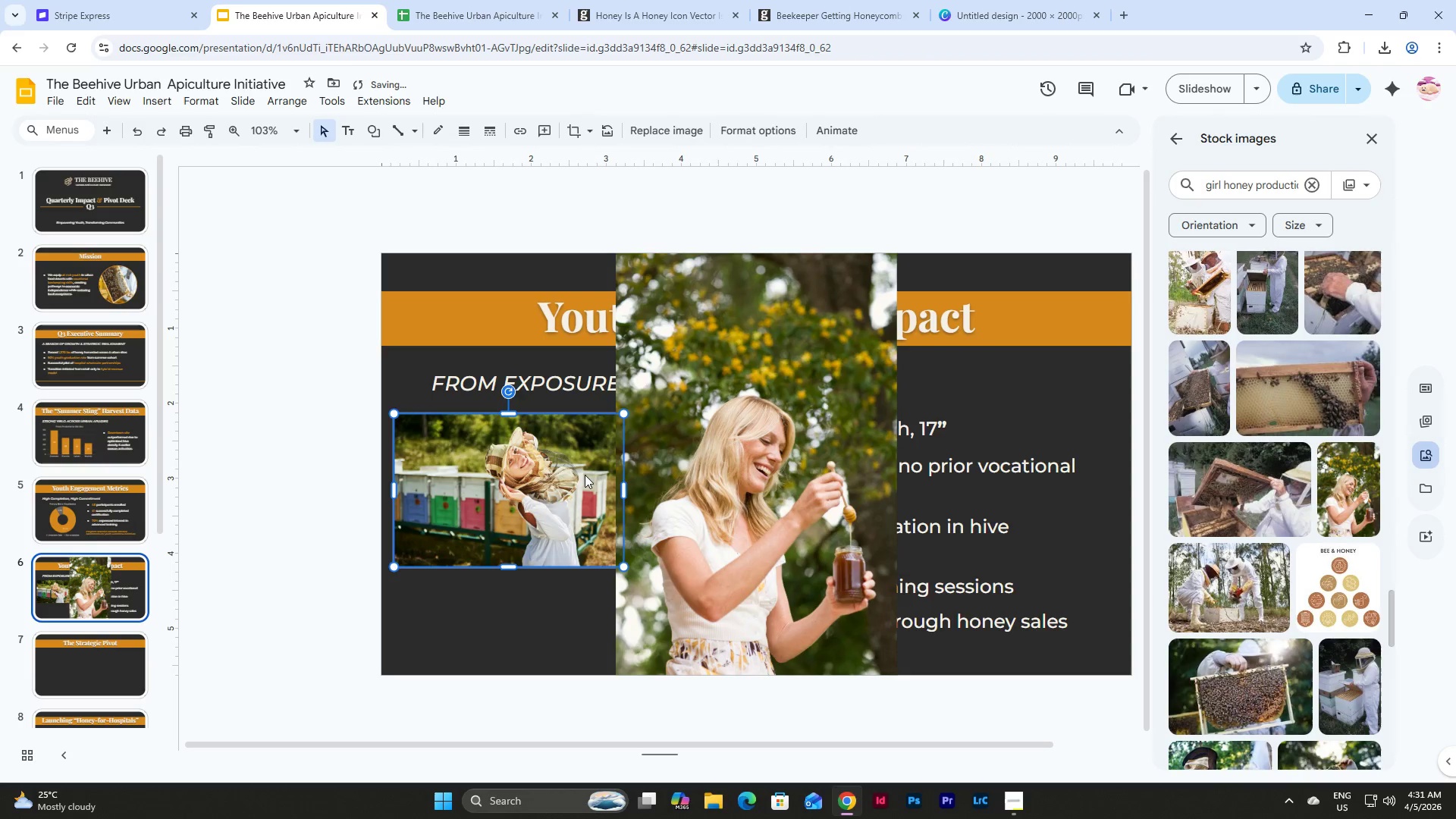 
key(Backspace)
 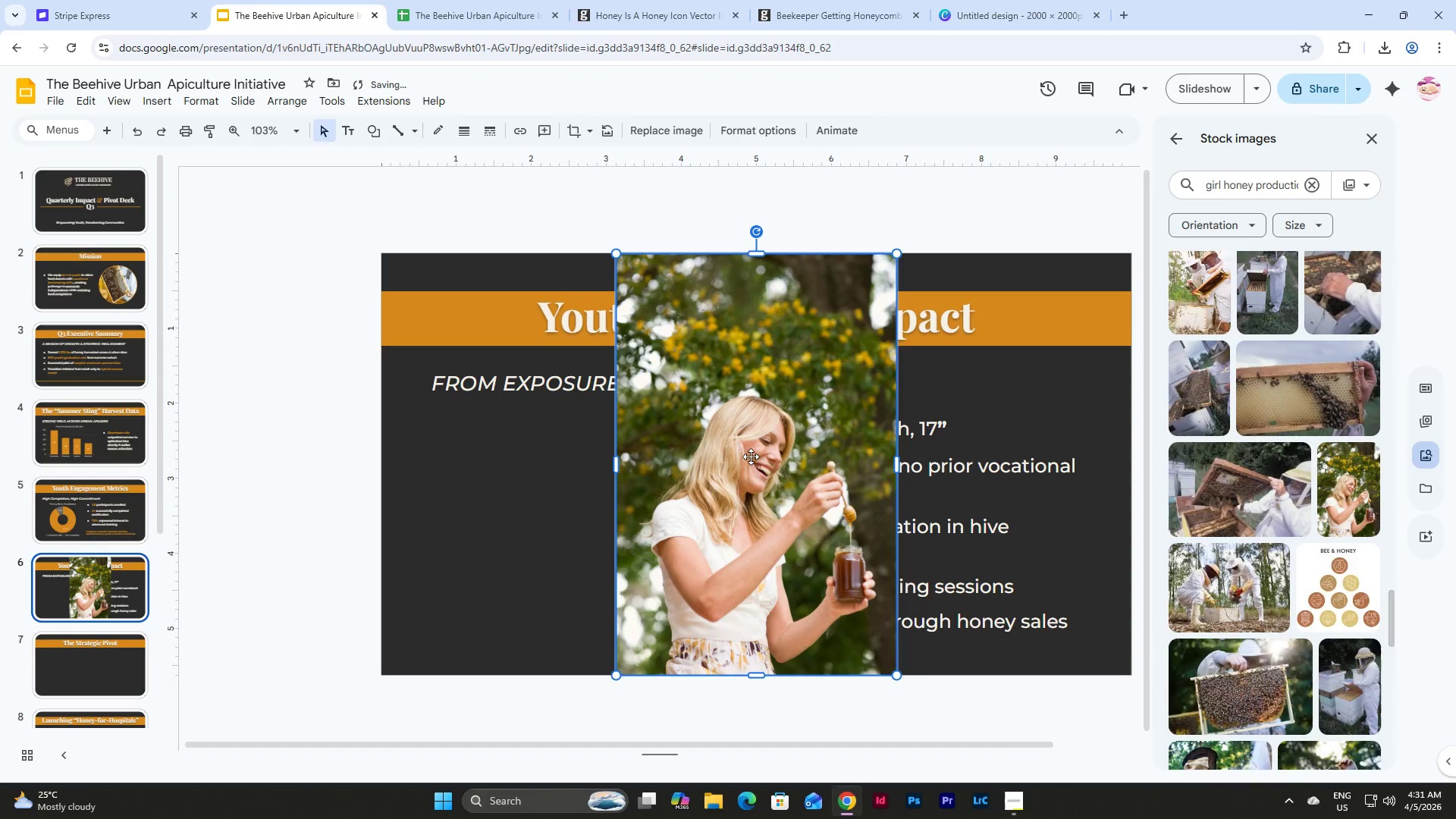 
left_click_drag(start_coordinate=[753, 457], to_coordinate=[570, 450])
 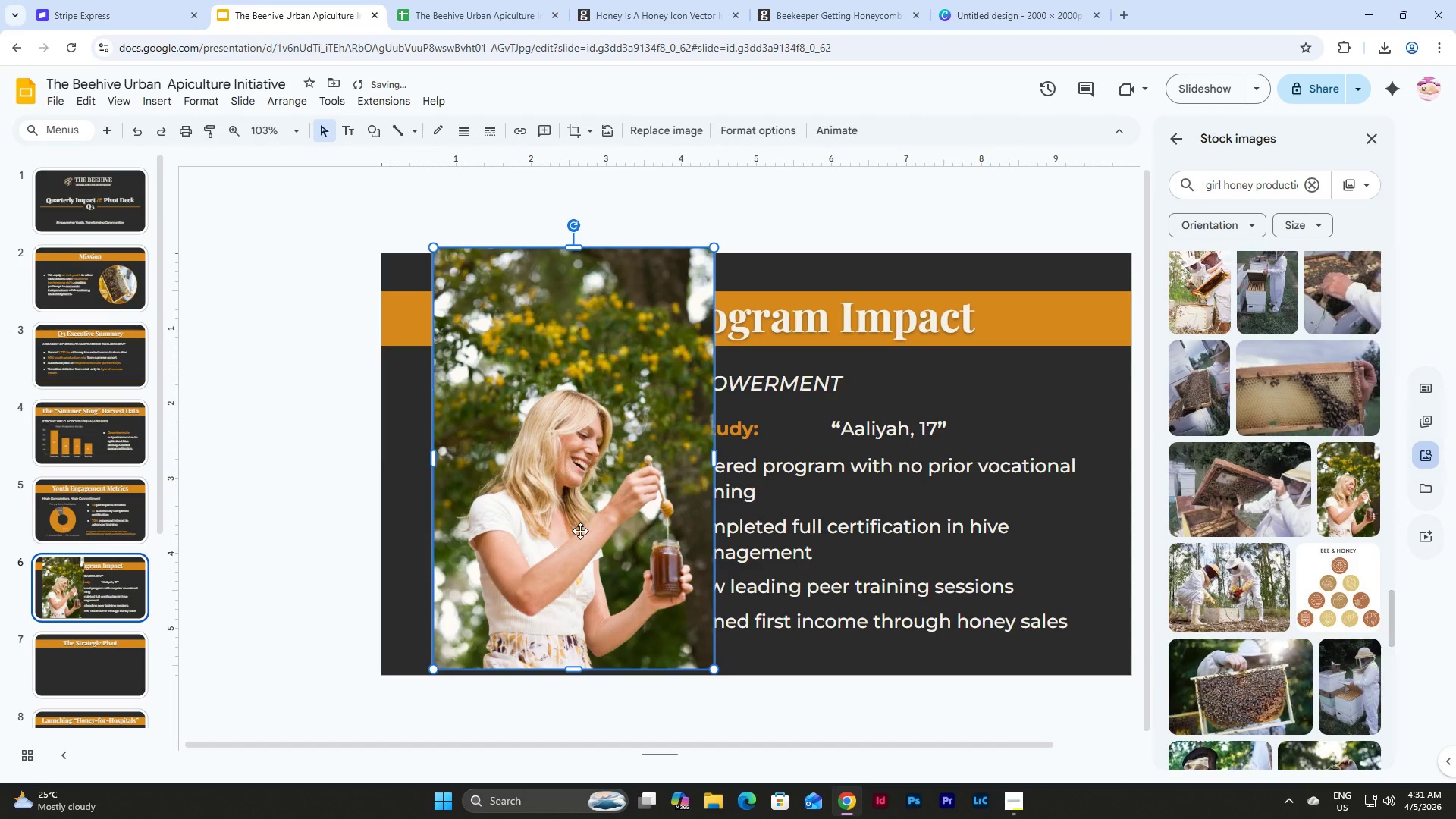 
left_click_drag(start_coordinate=[580, 531], to_coordinate=[573, 497])
 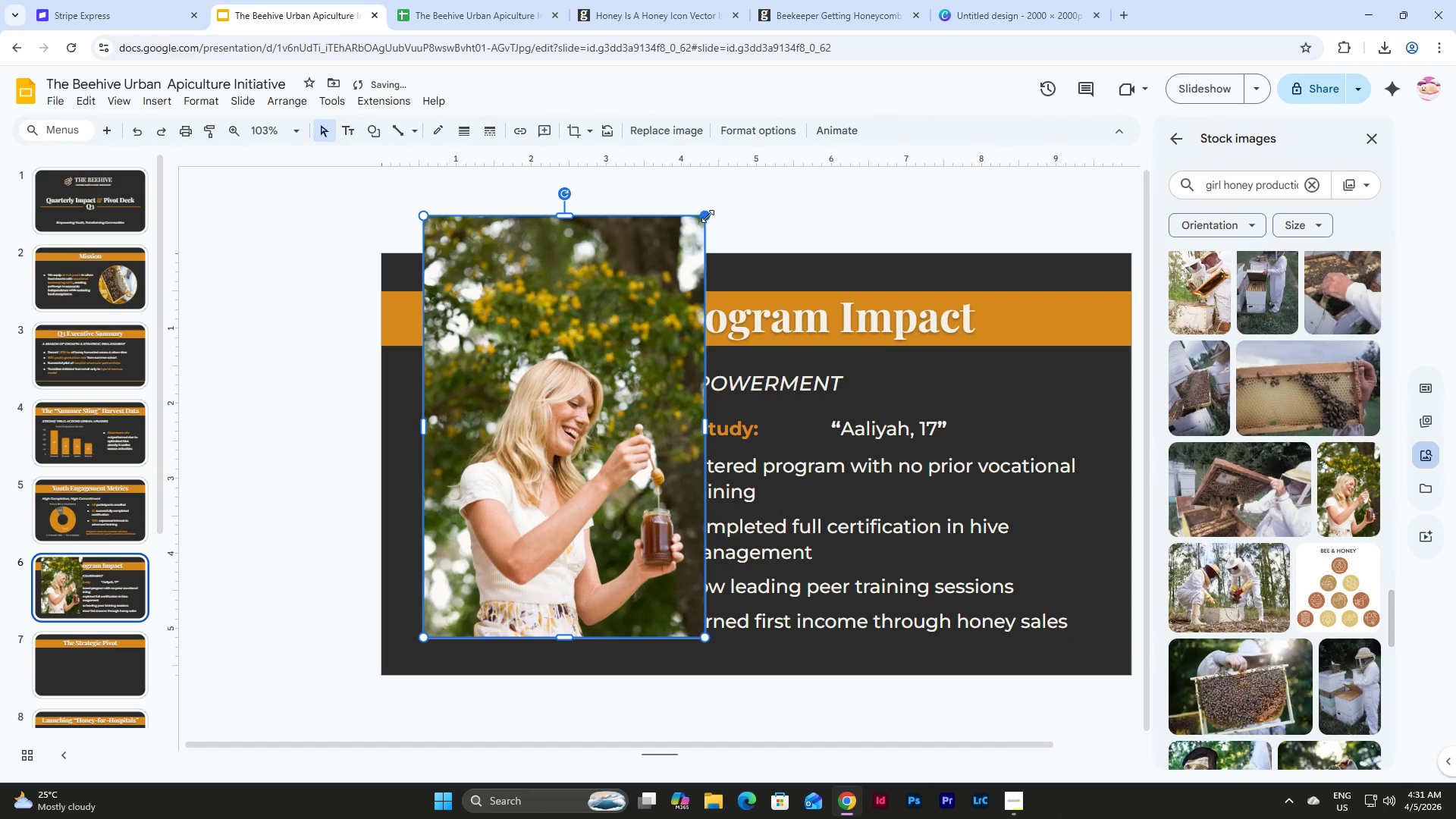 
left_click_drag(start_coordinate=[708, 215], to_coordinate=[604, 382])
 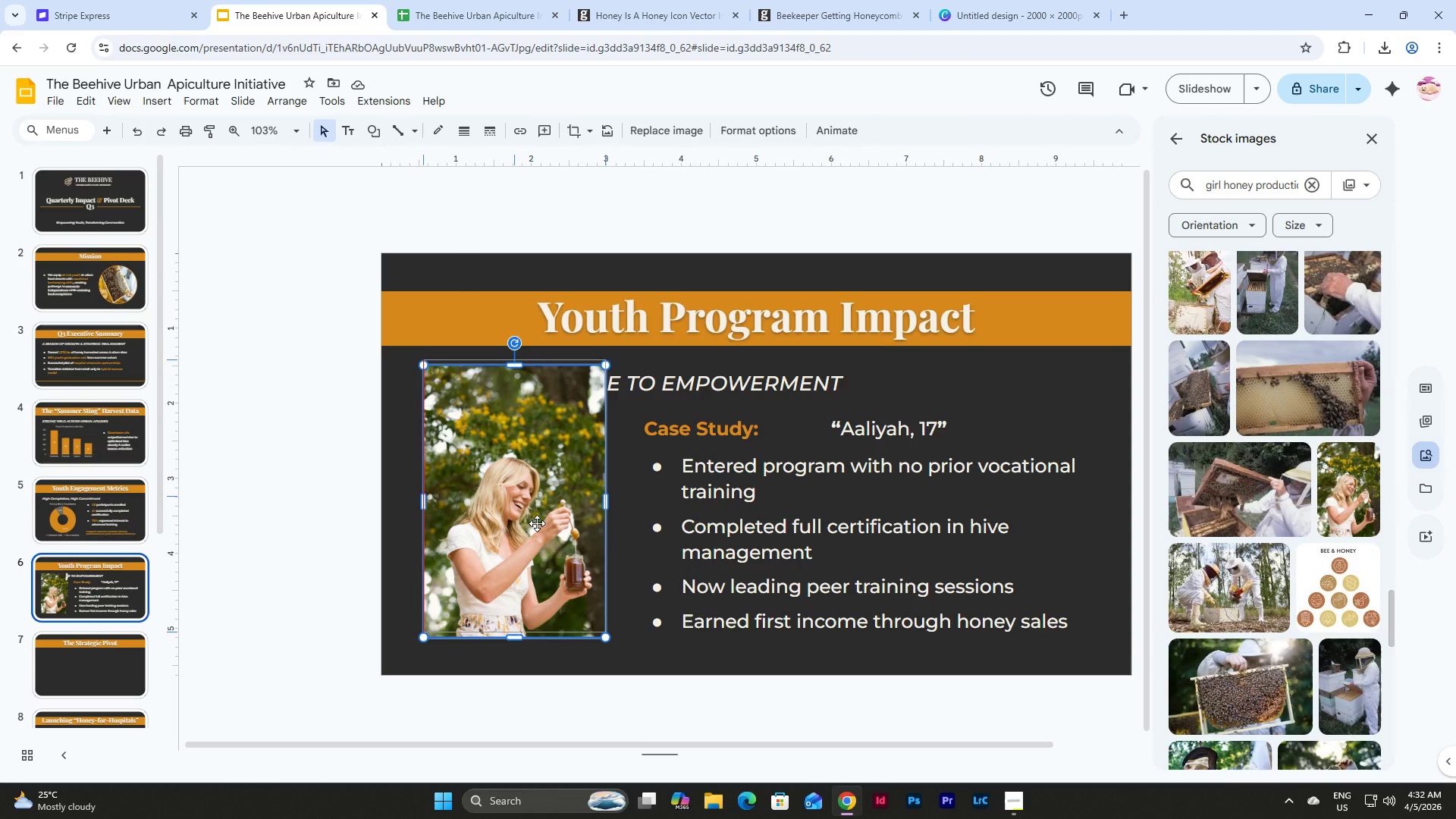 
wait(10.97)
 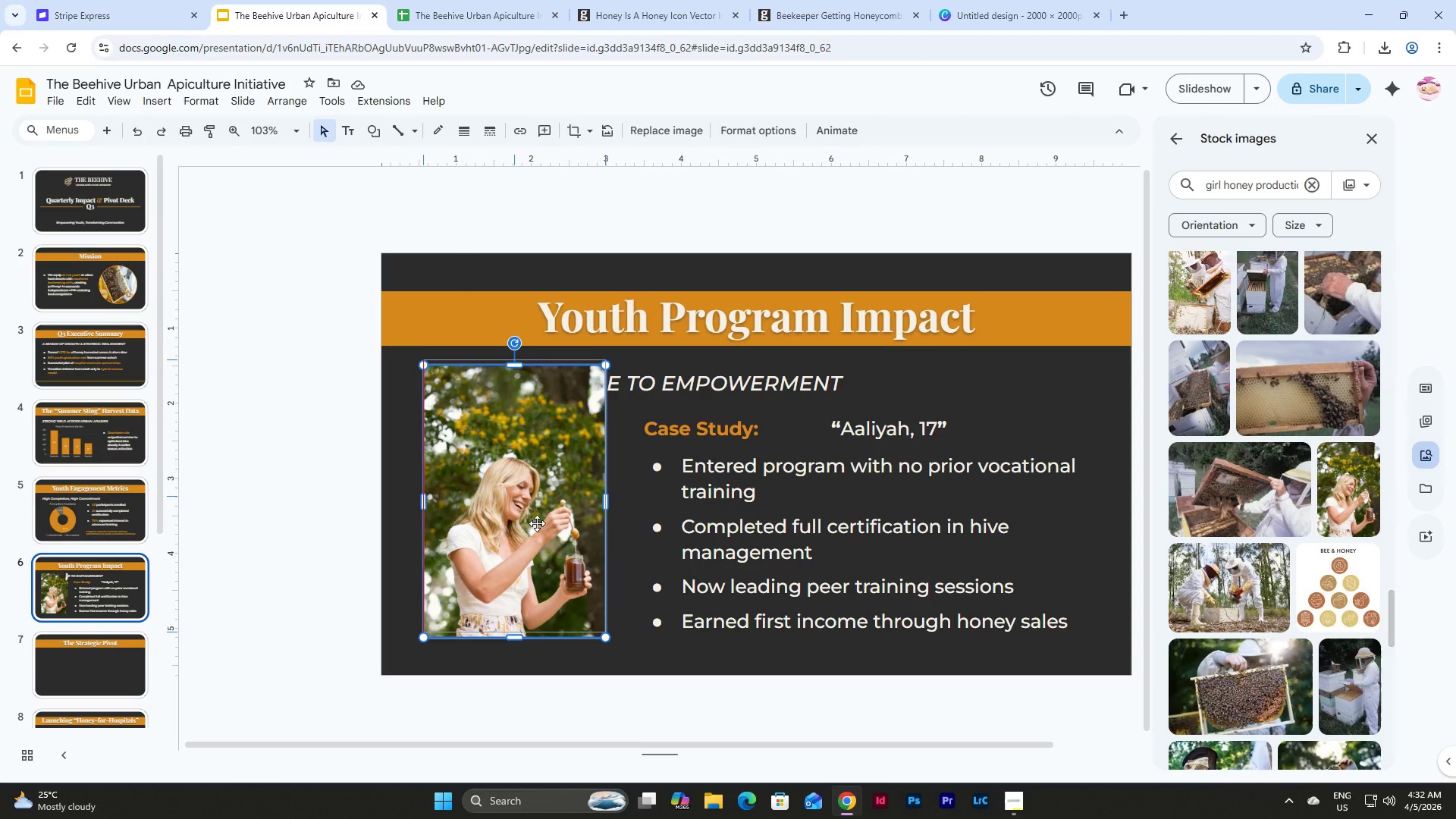 
double_click([525, 413])
 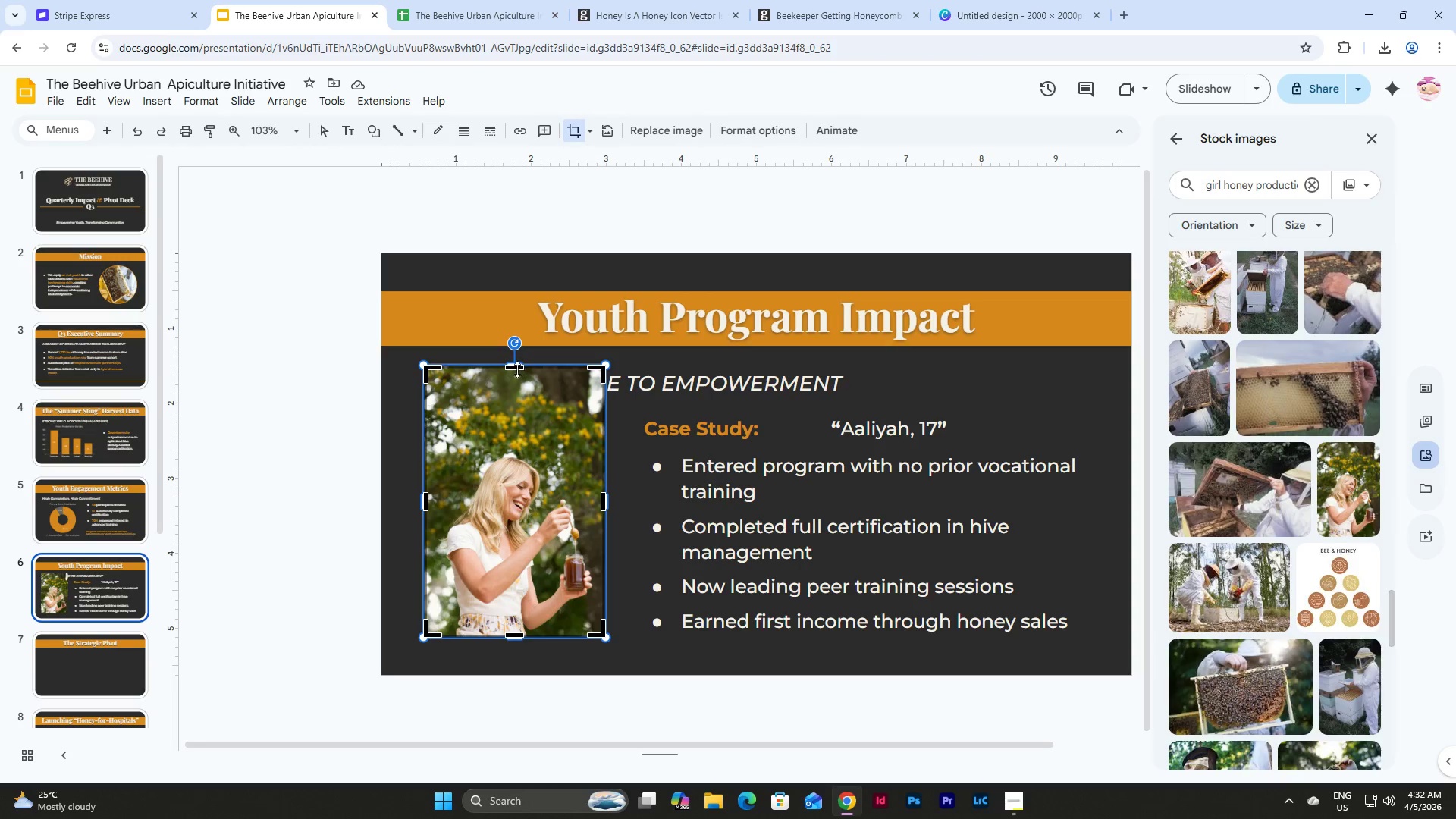 
left_click_drag(start_coordinate=[517, 369], to_coordinate=[518, 409])
 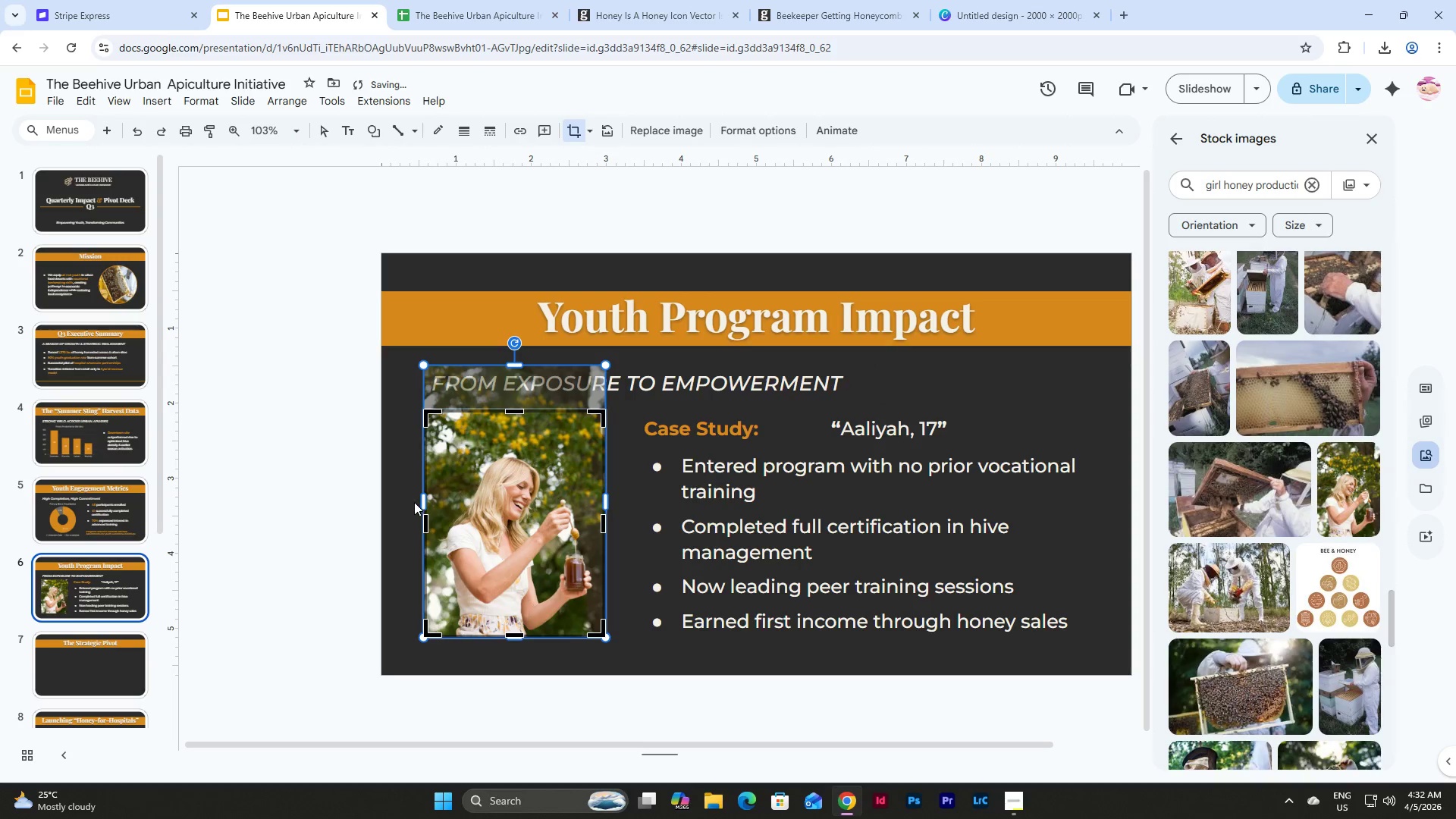 
left_click([401, 497])
 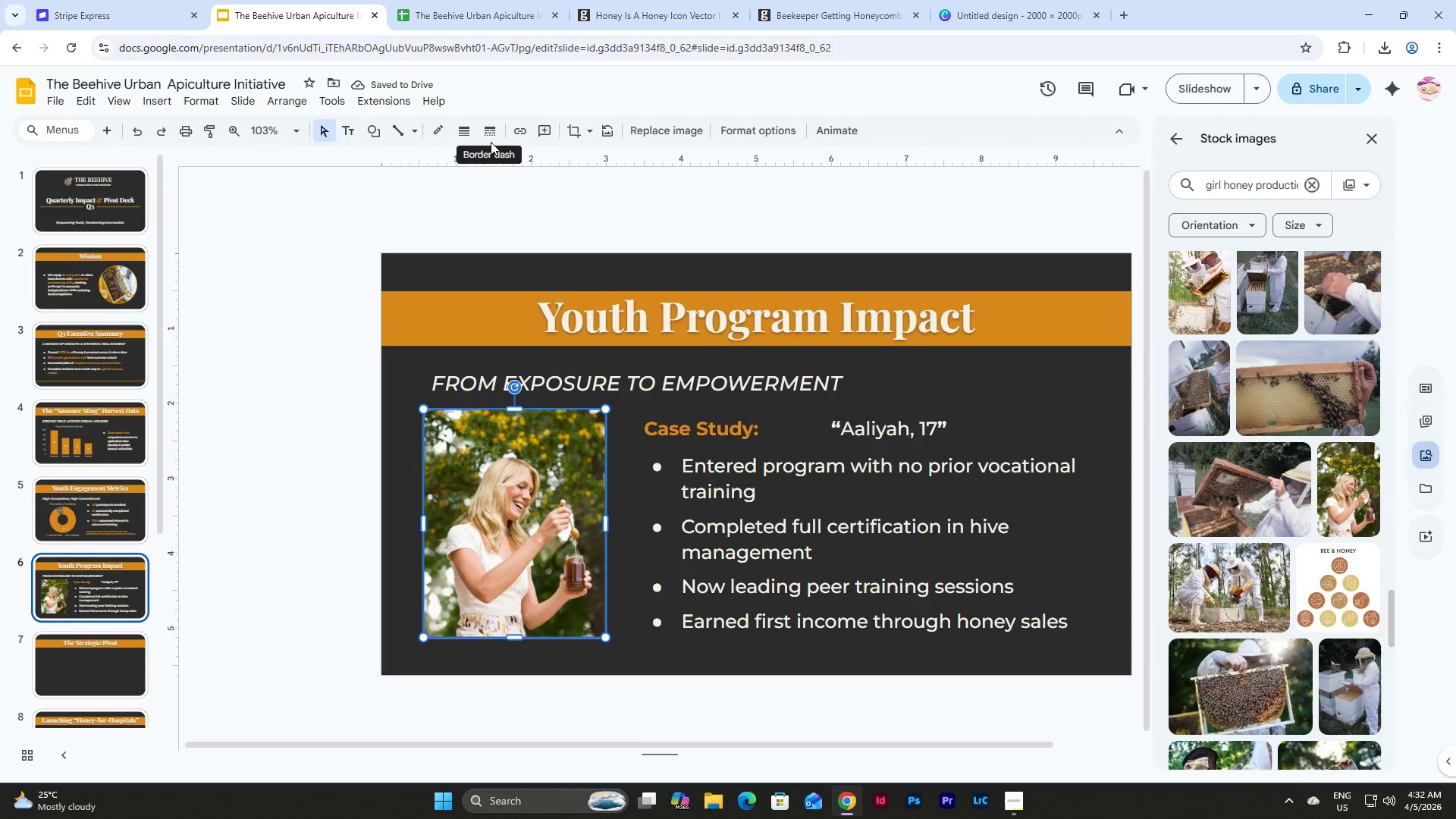 
mouse_move([475, 131])
 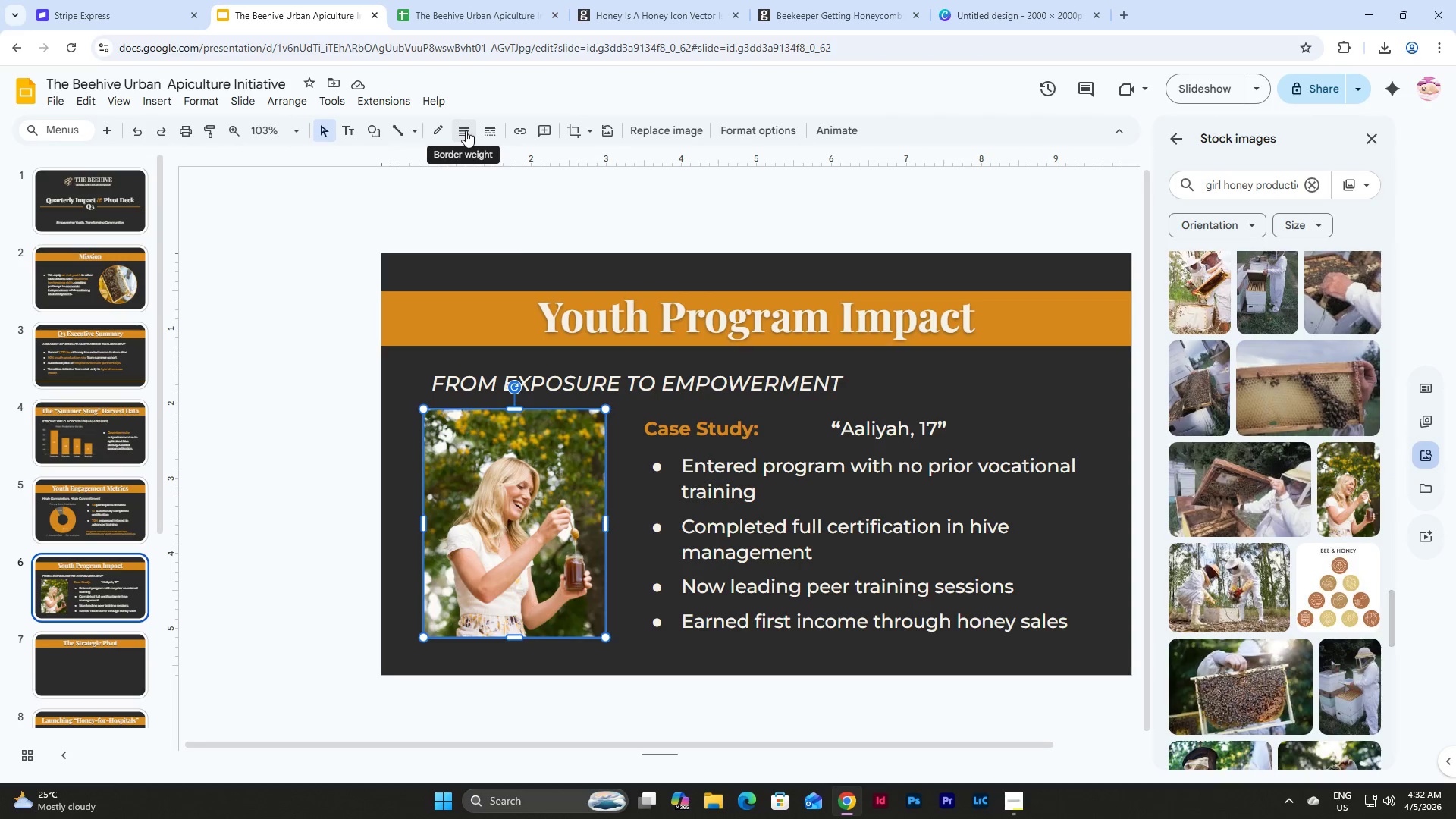 
left_click([466, 130])
 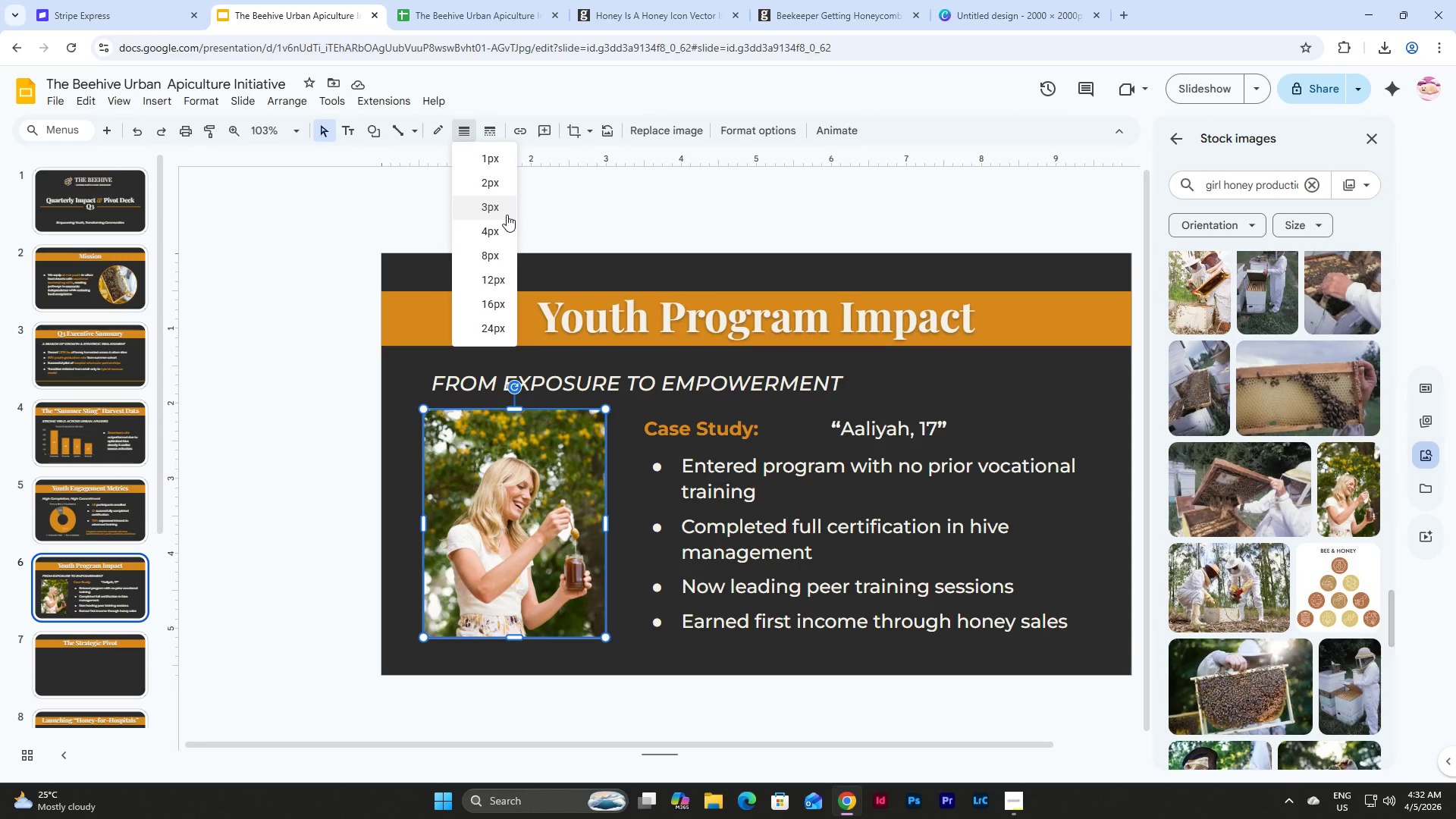 
wait(5.27)
 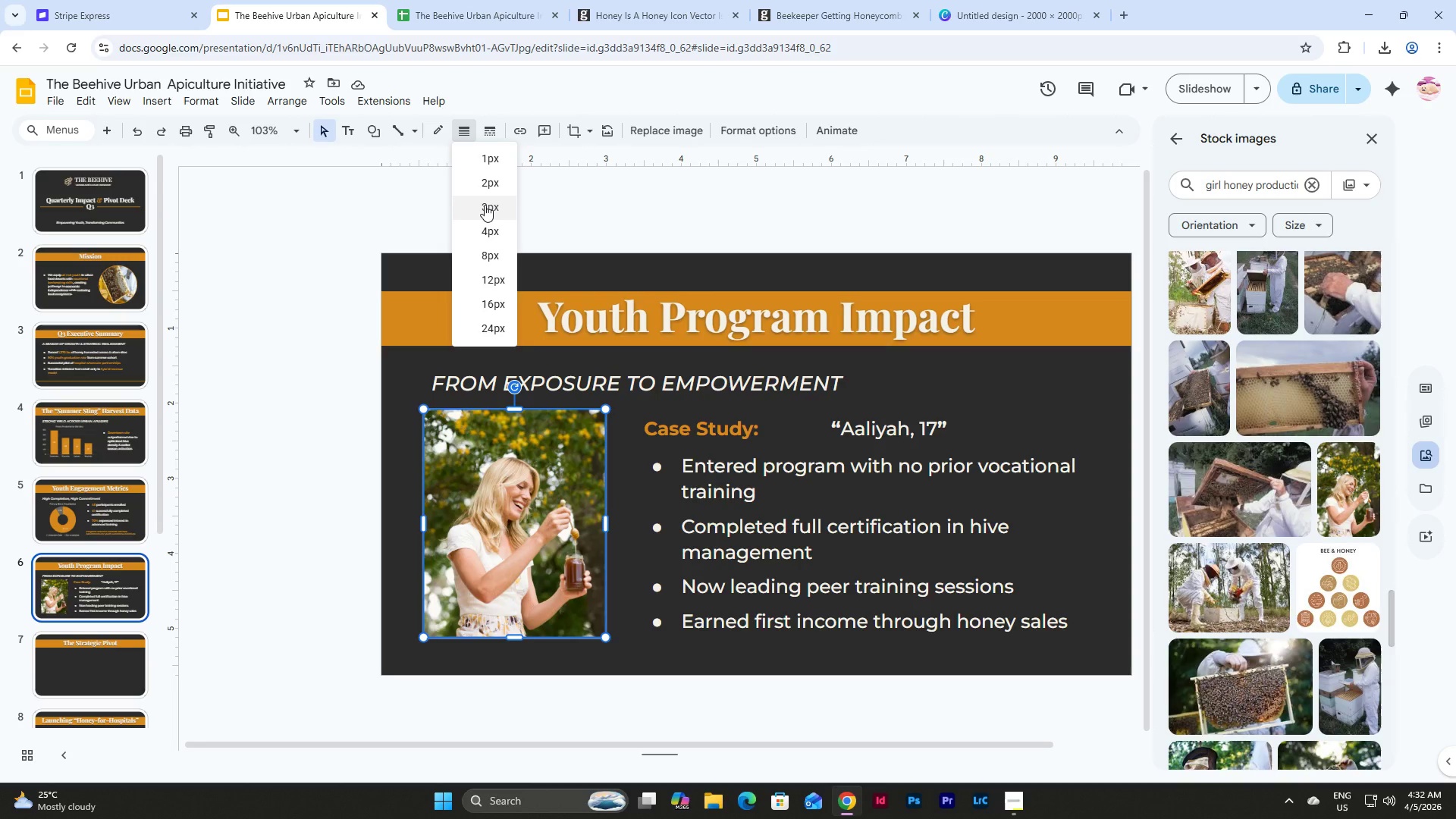 
left_click([505, 232])
 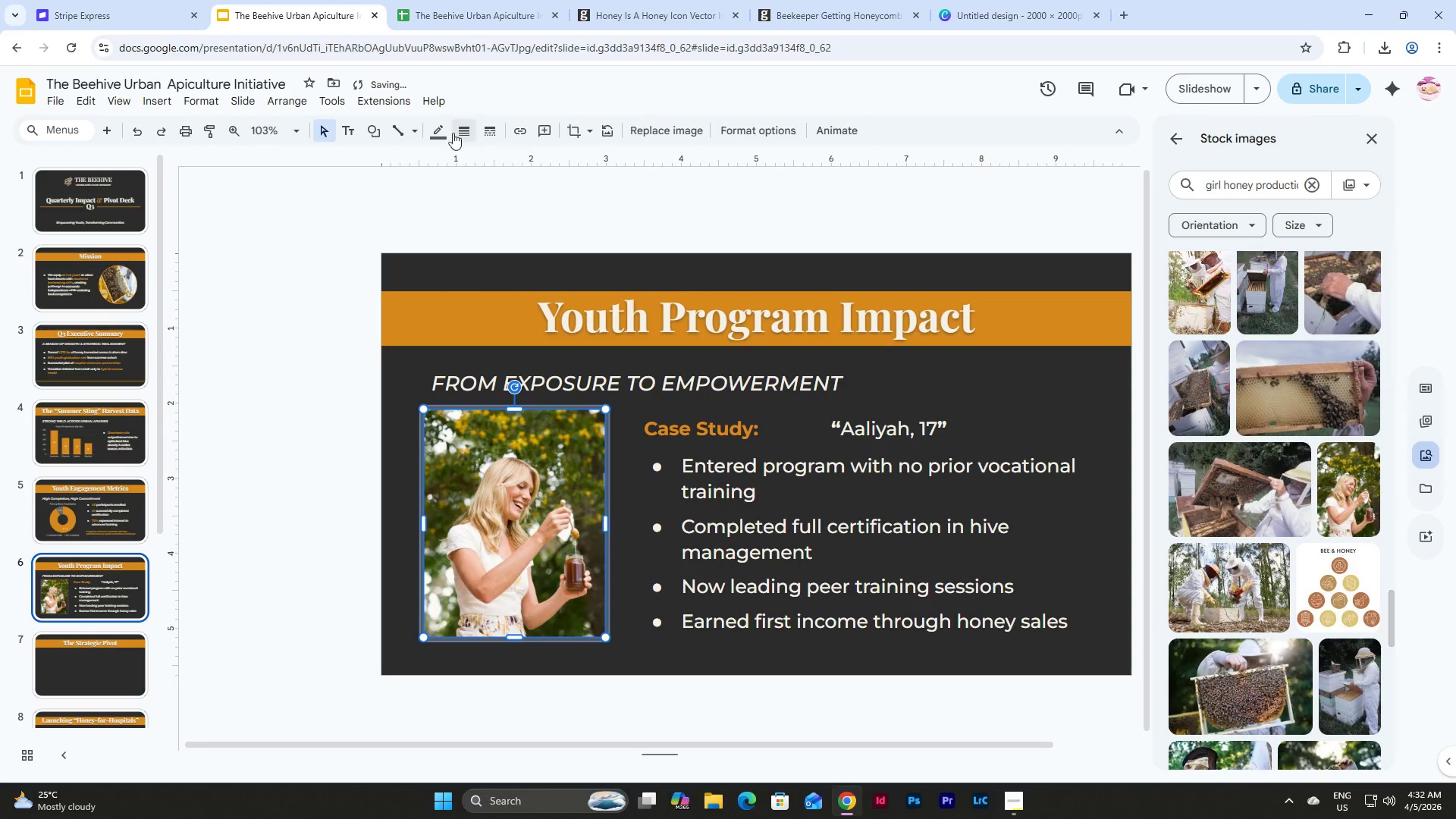 
left_click([441, 135])
 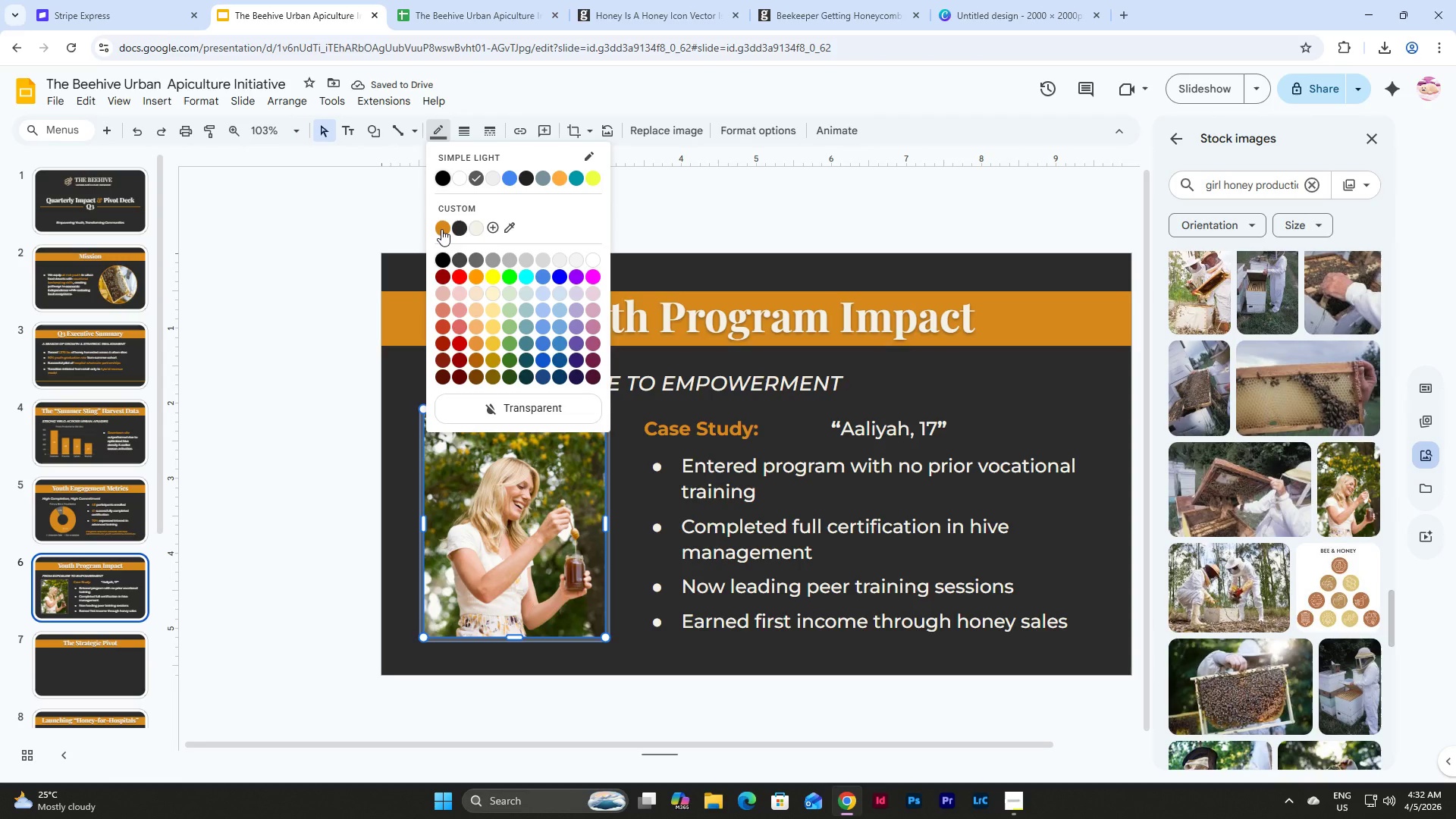 
left_click([441, 229])
 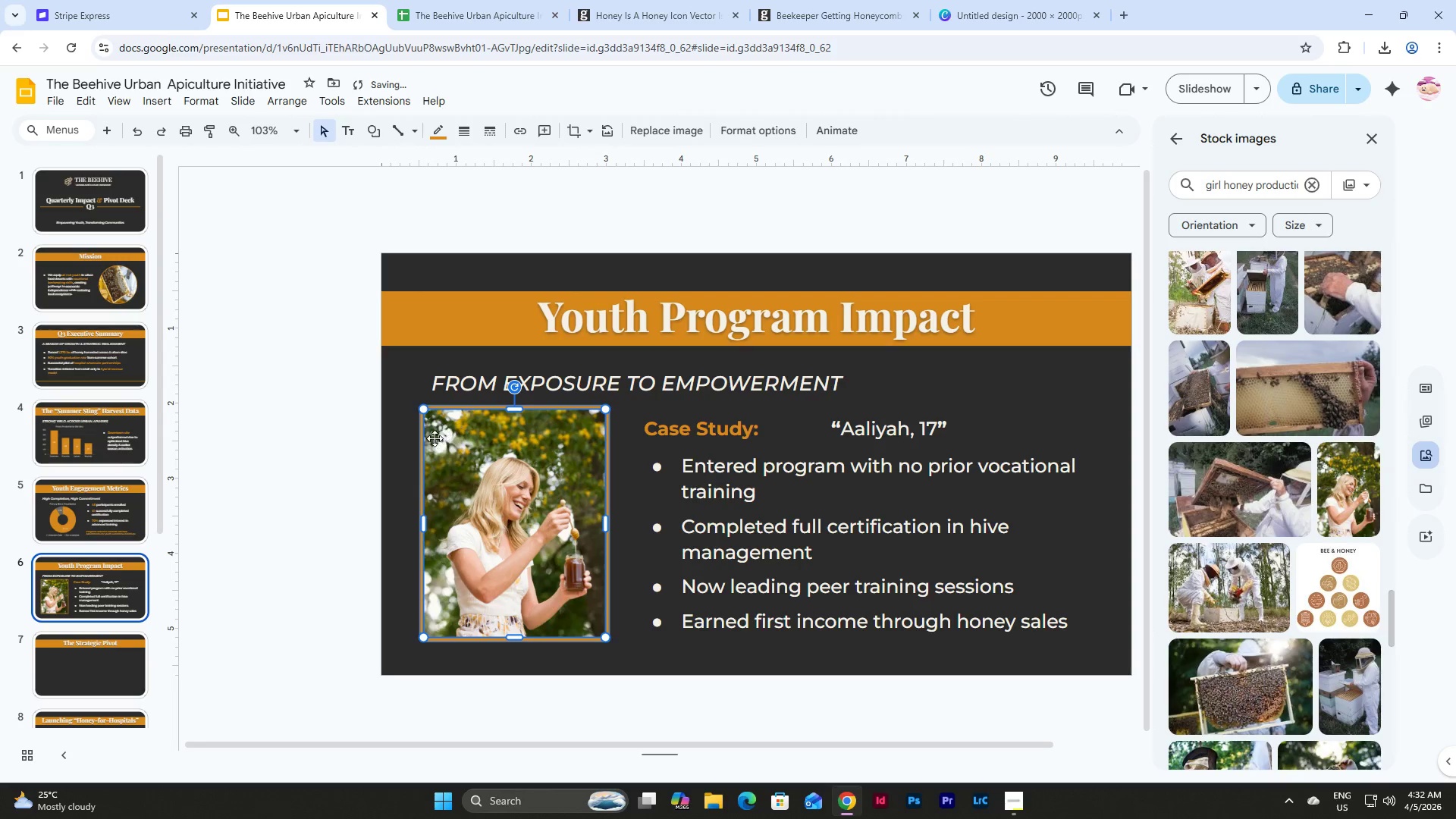 
left_click([411, 436])
 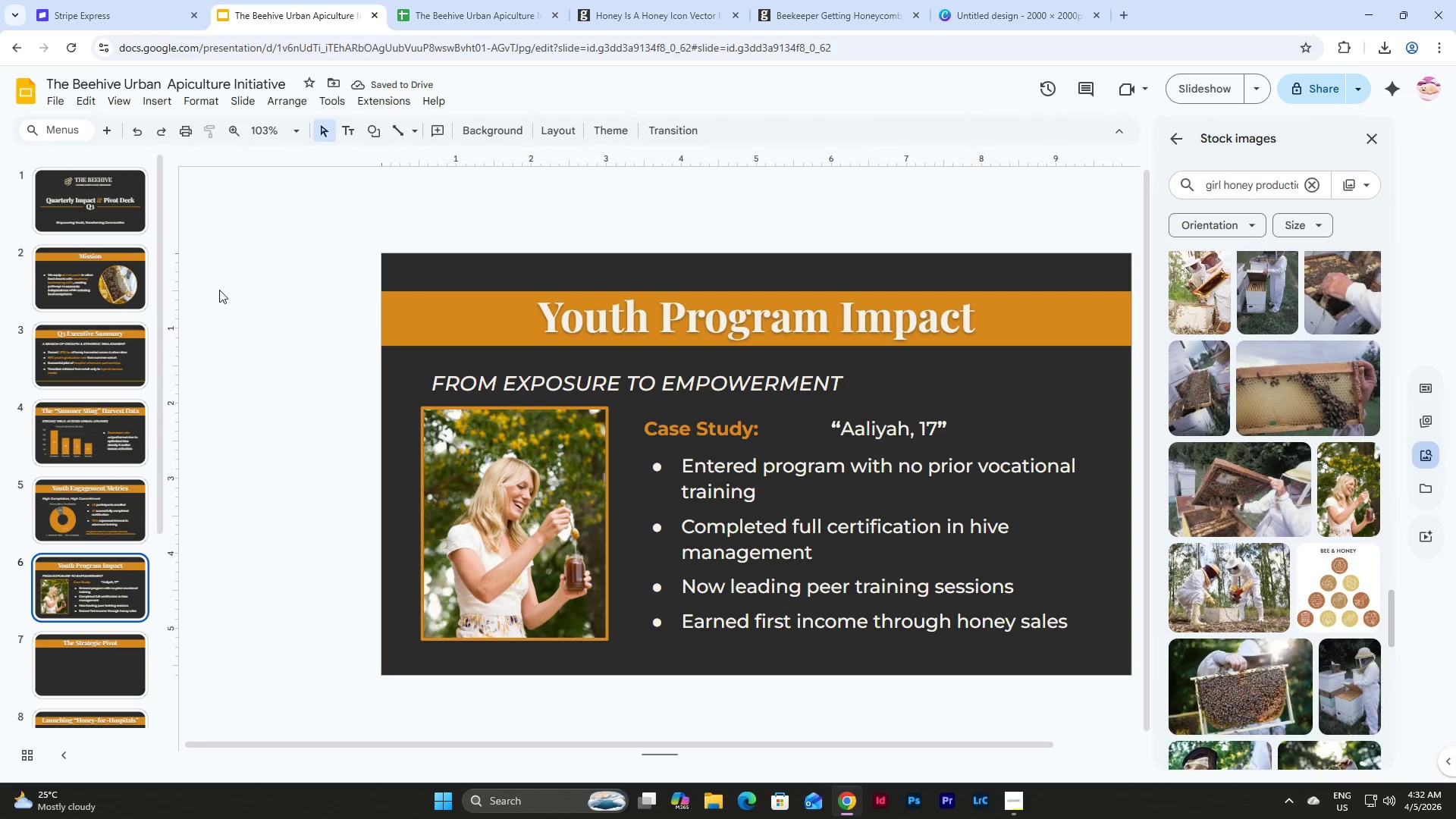 
left_click([111, 277])
 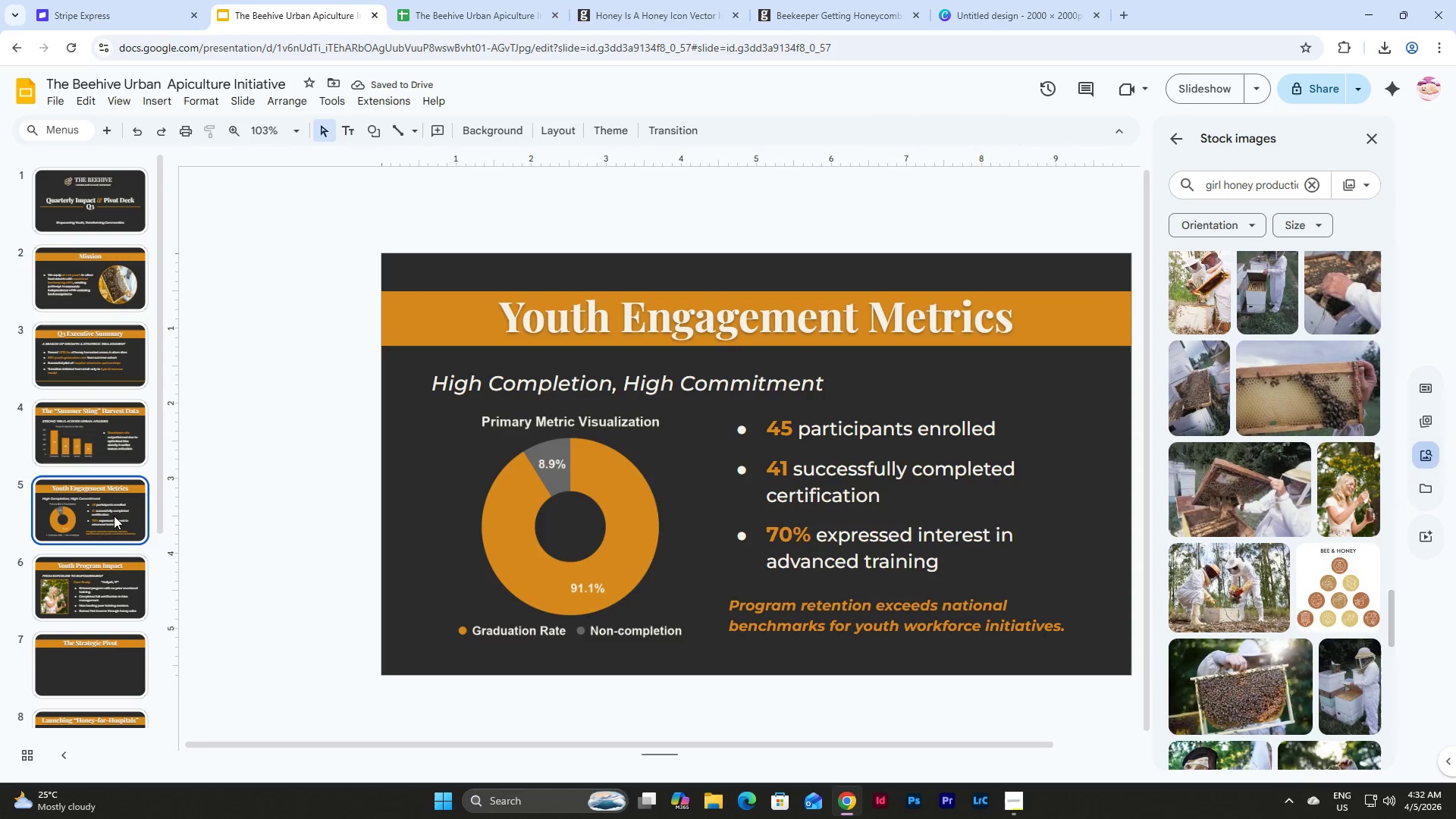 
double_click([140, 604])
 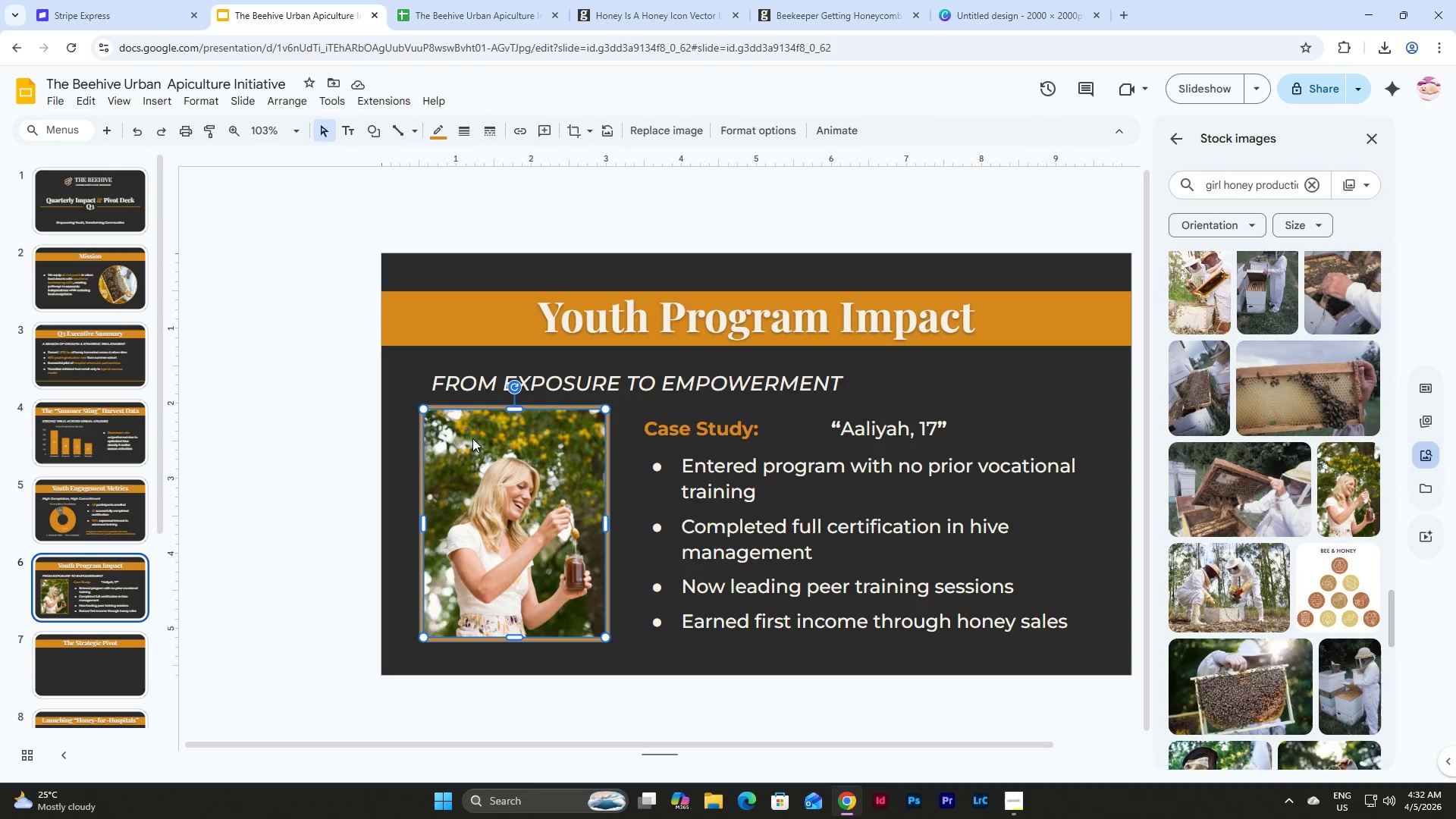 
wait(18.77)
 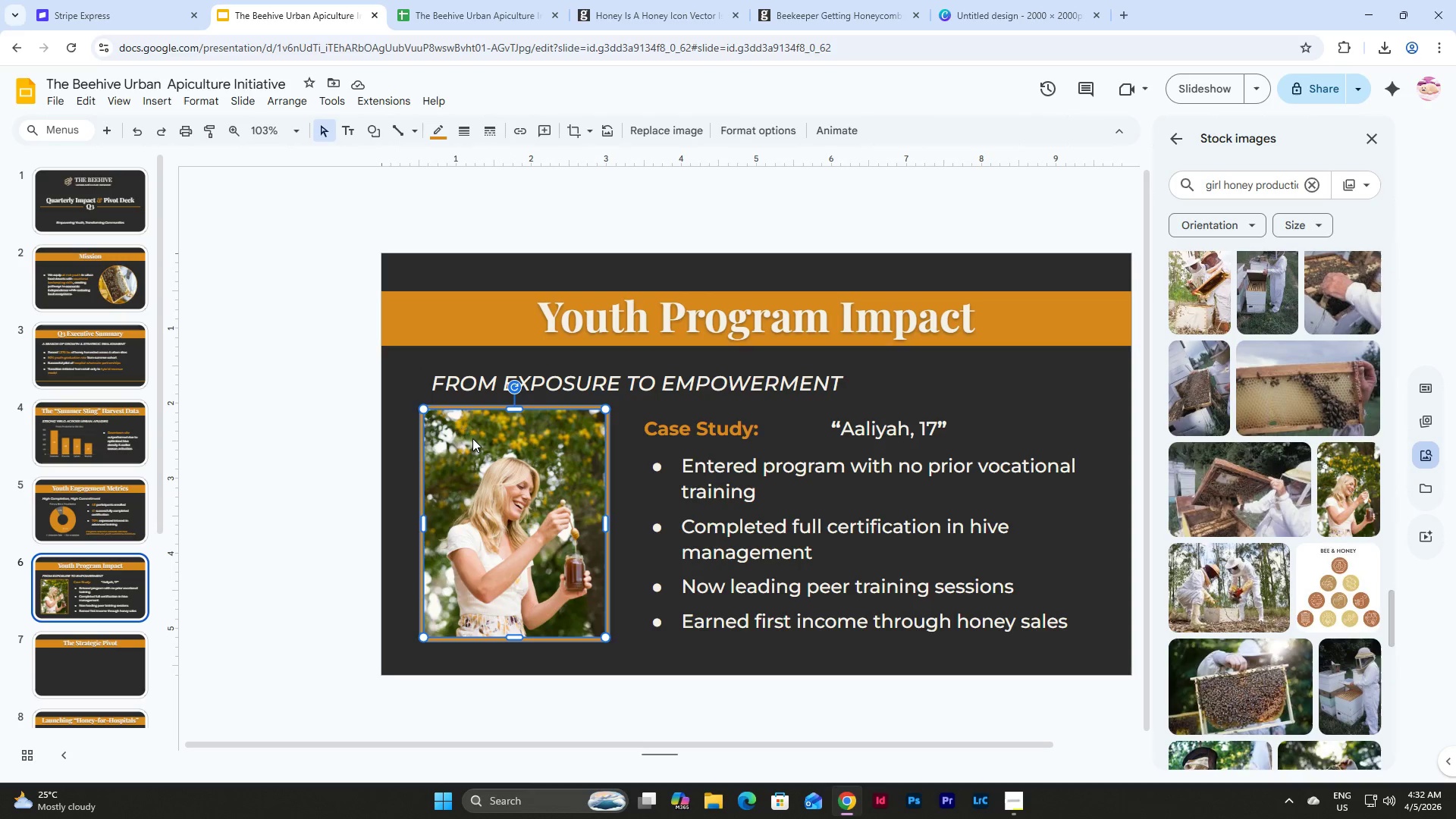 
left_click([647, 657])
 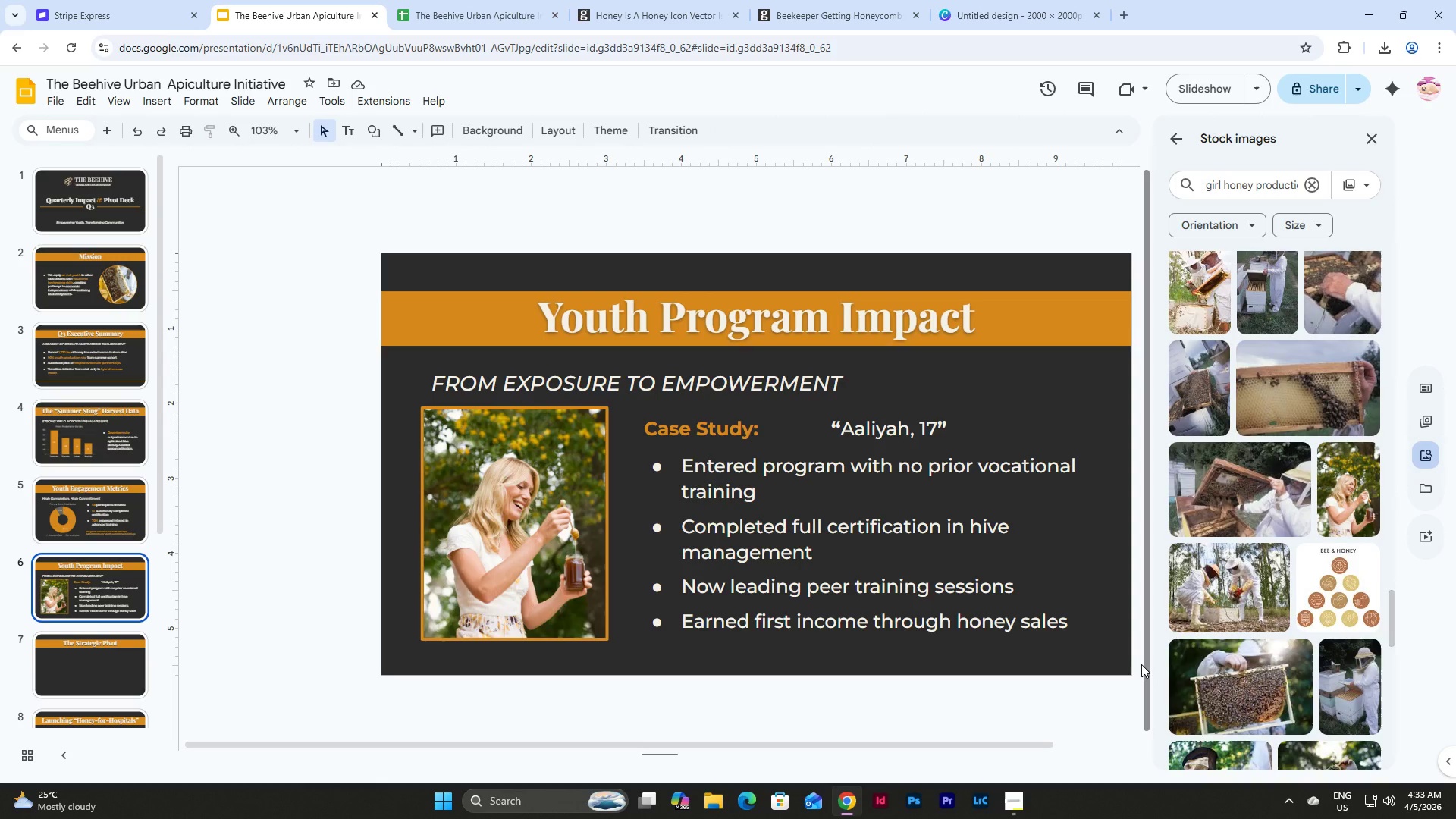 
wait(6.89)
 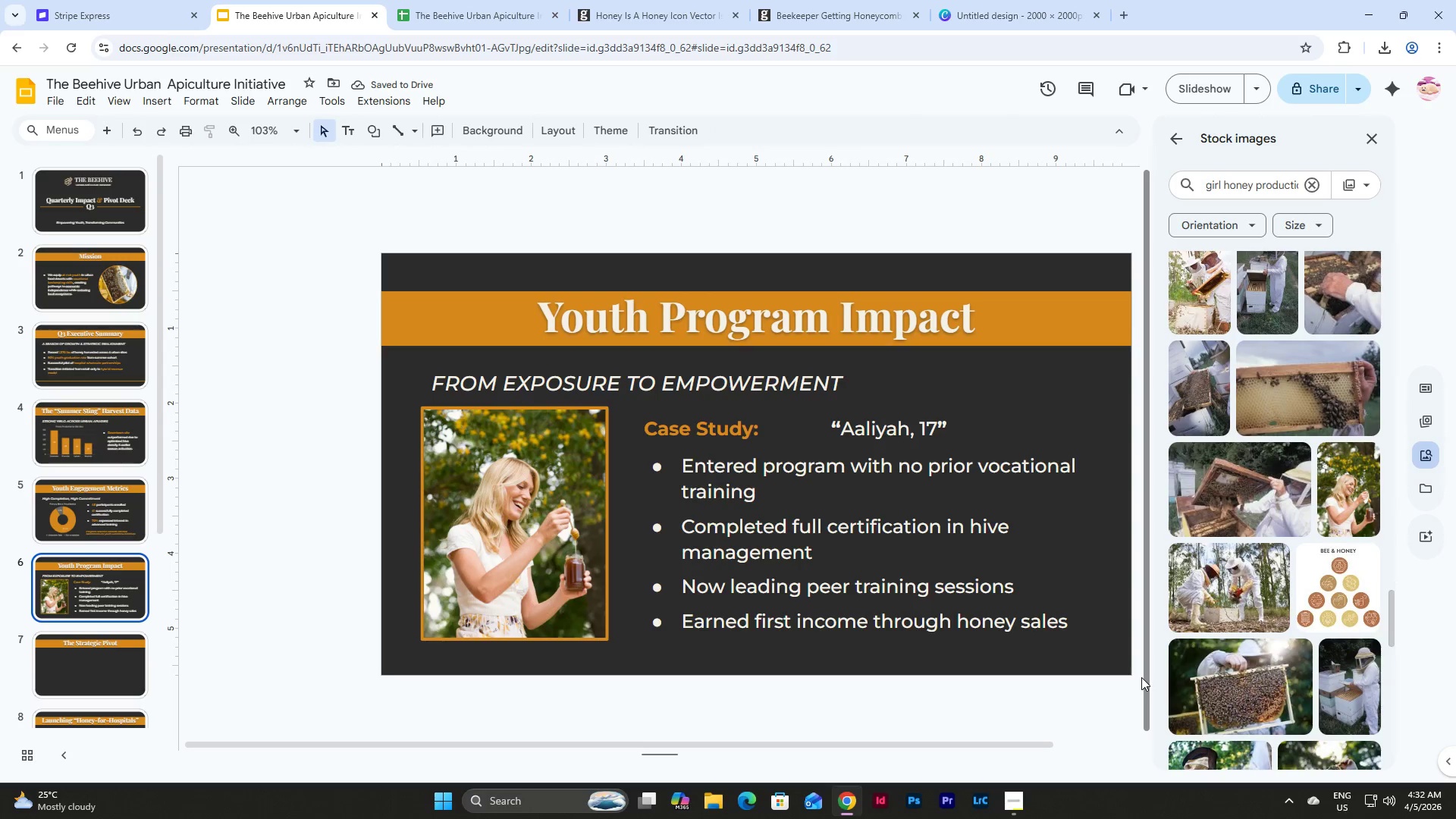 
left_click([511, 557])
 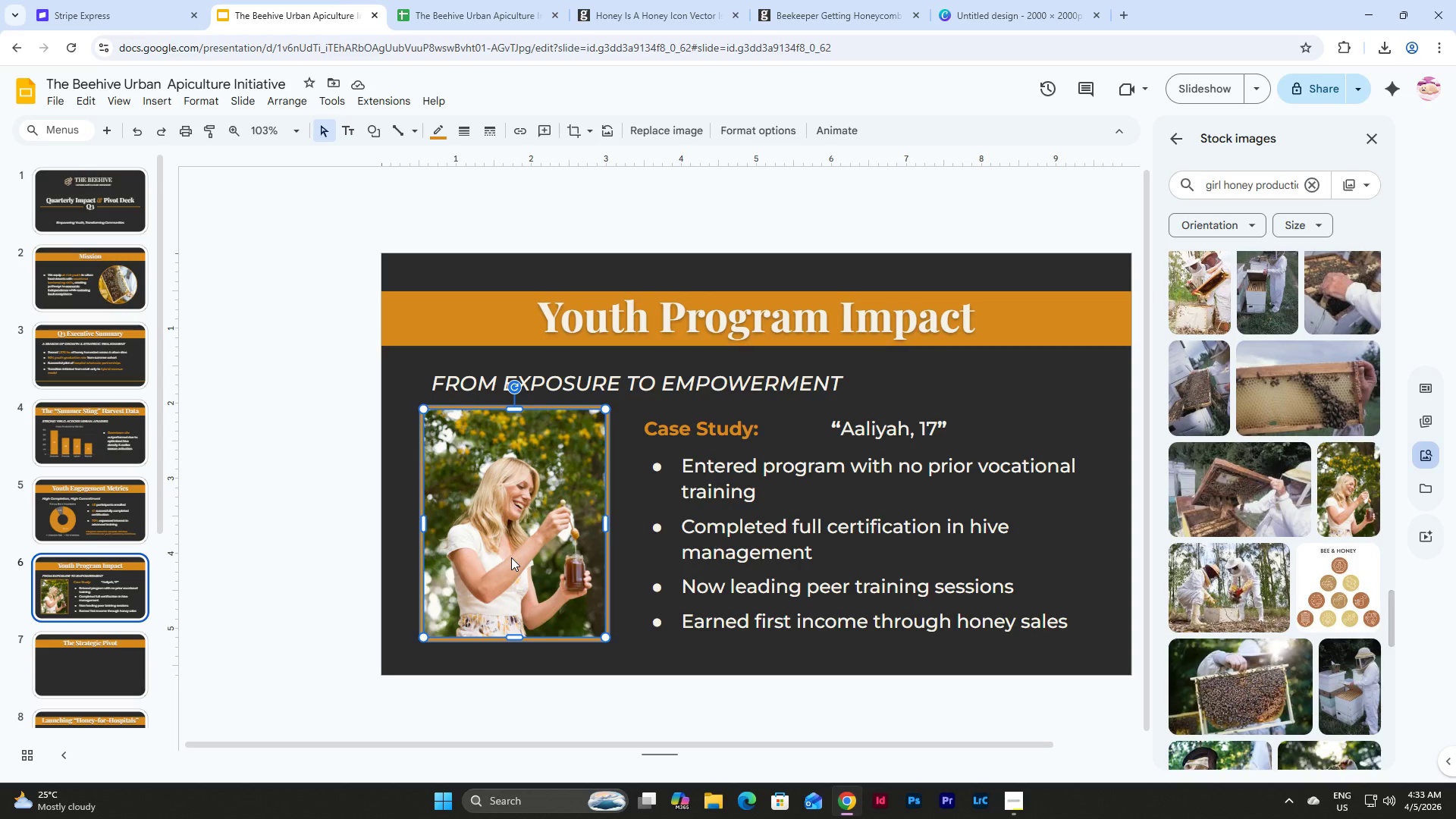 
key(Shift+ArrowRight)
 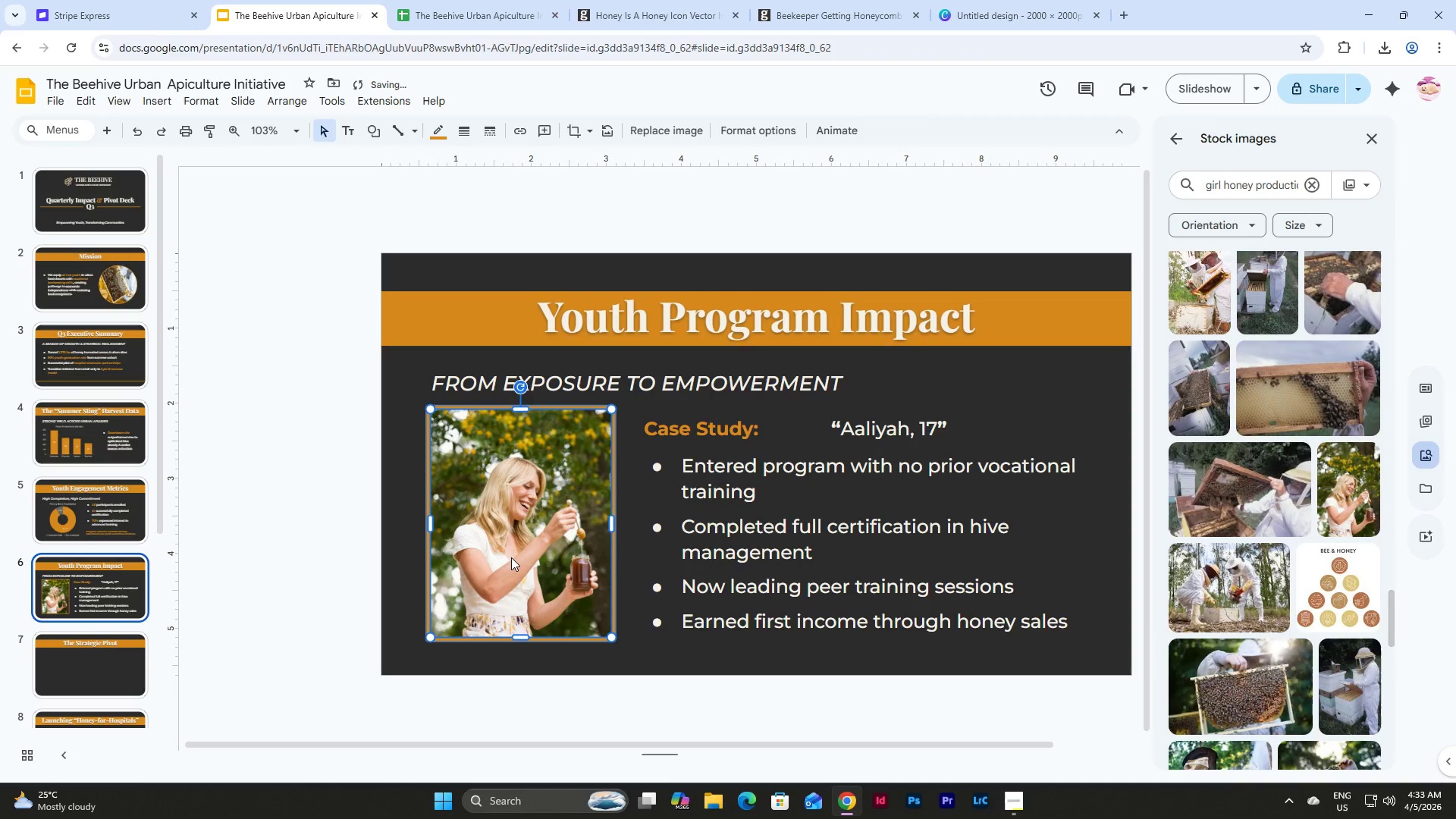 
key(Shift+ArrowRight)
 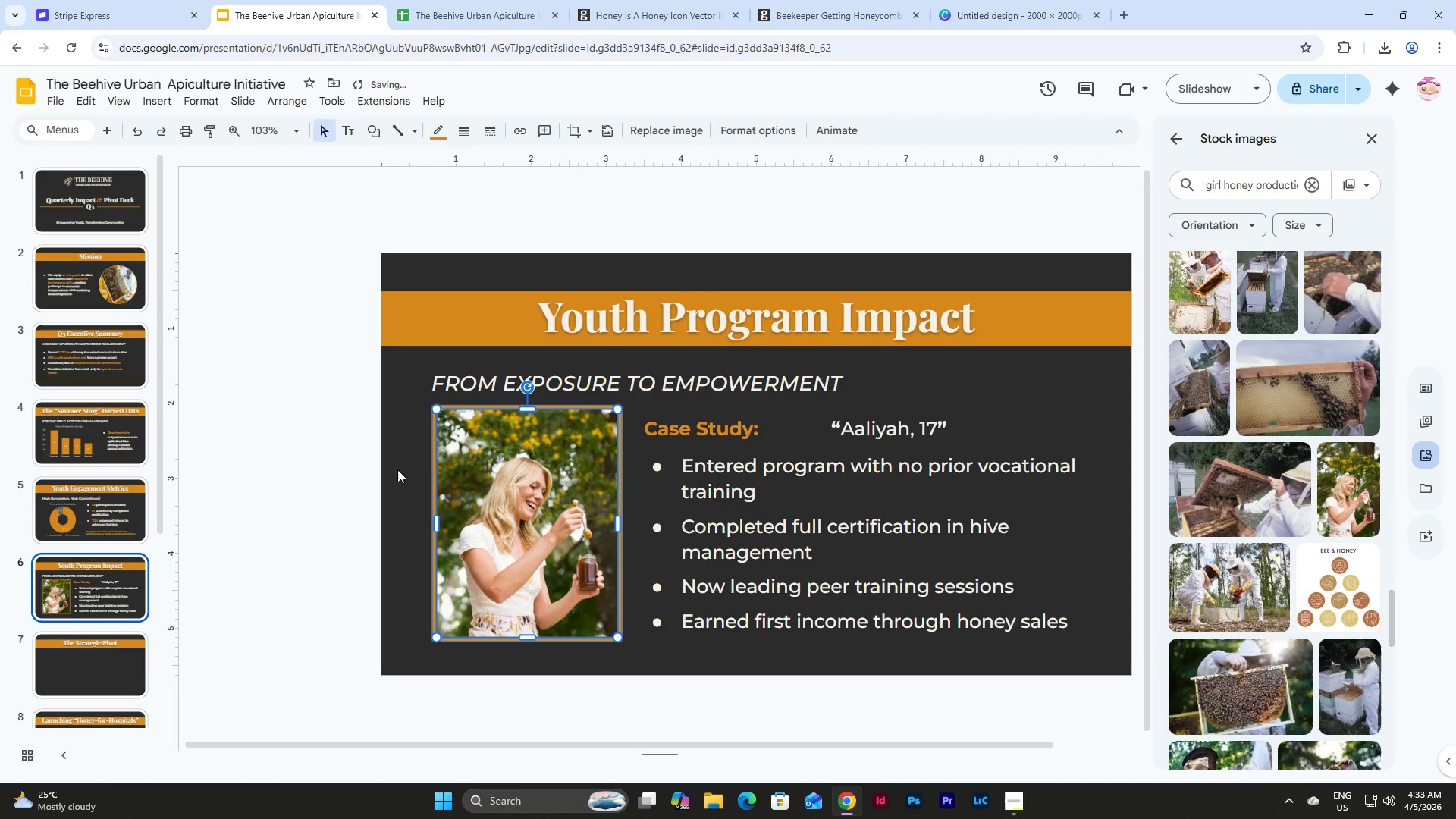 
left_click([410, 441])
 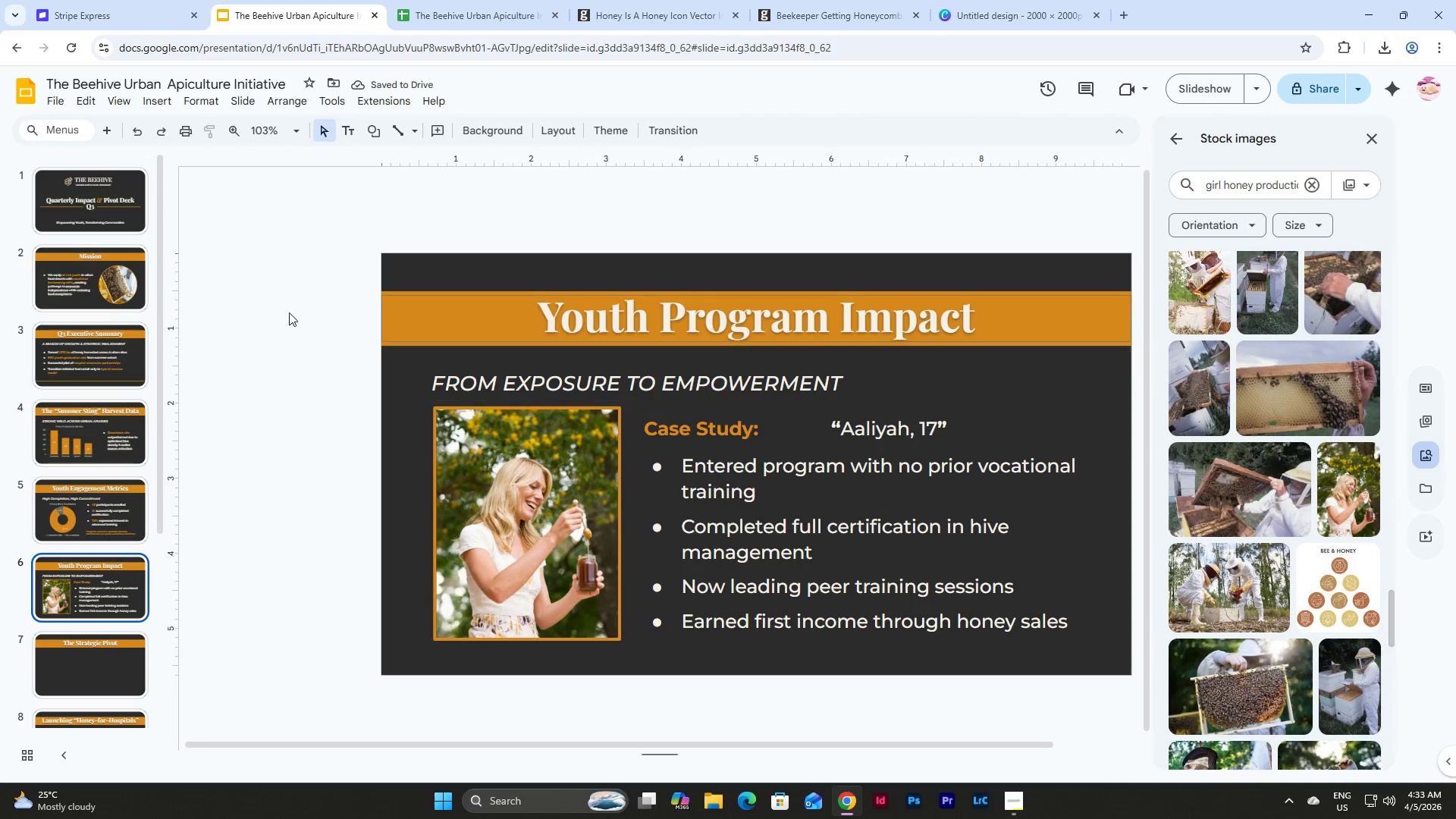 
left_click([110, 281])
 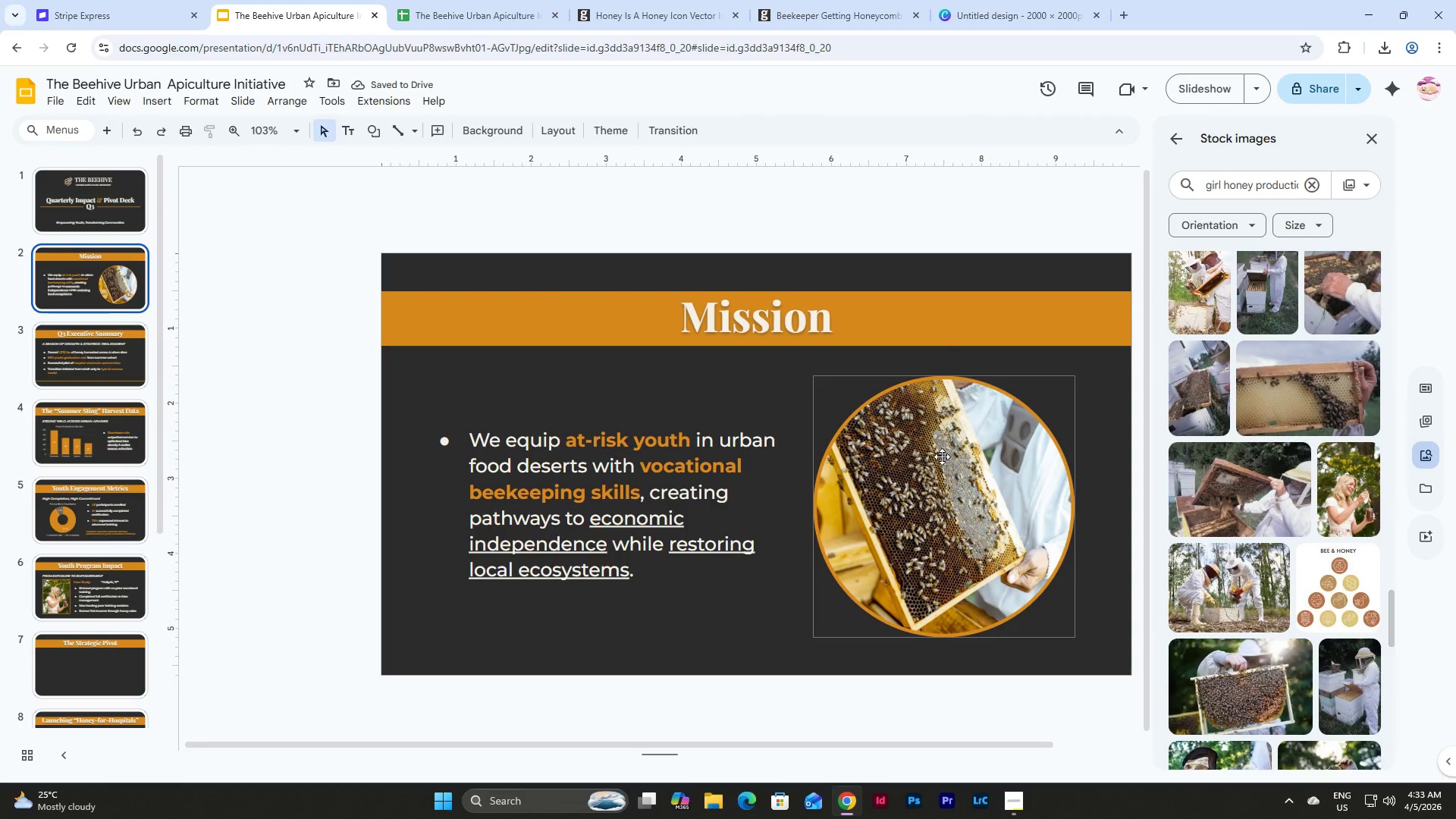 
left_click([942, 457])
 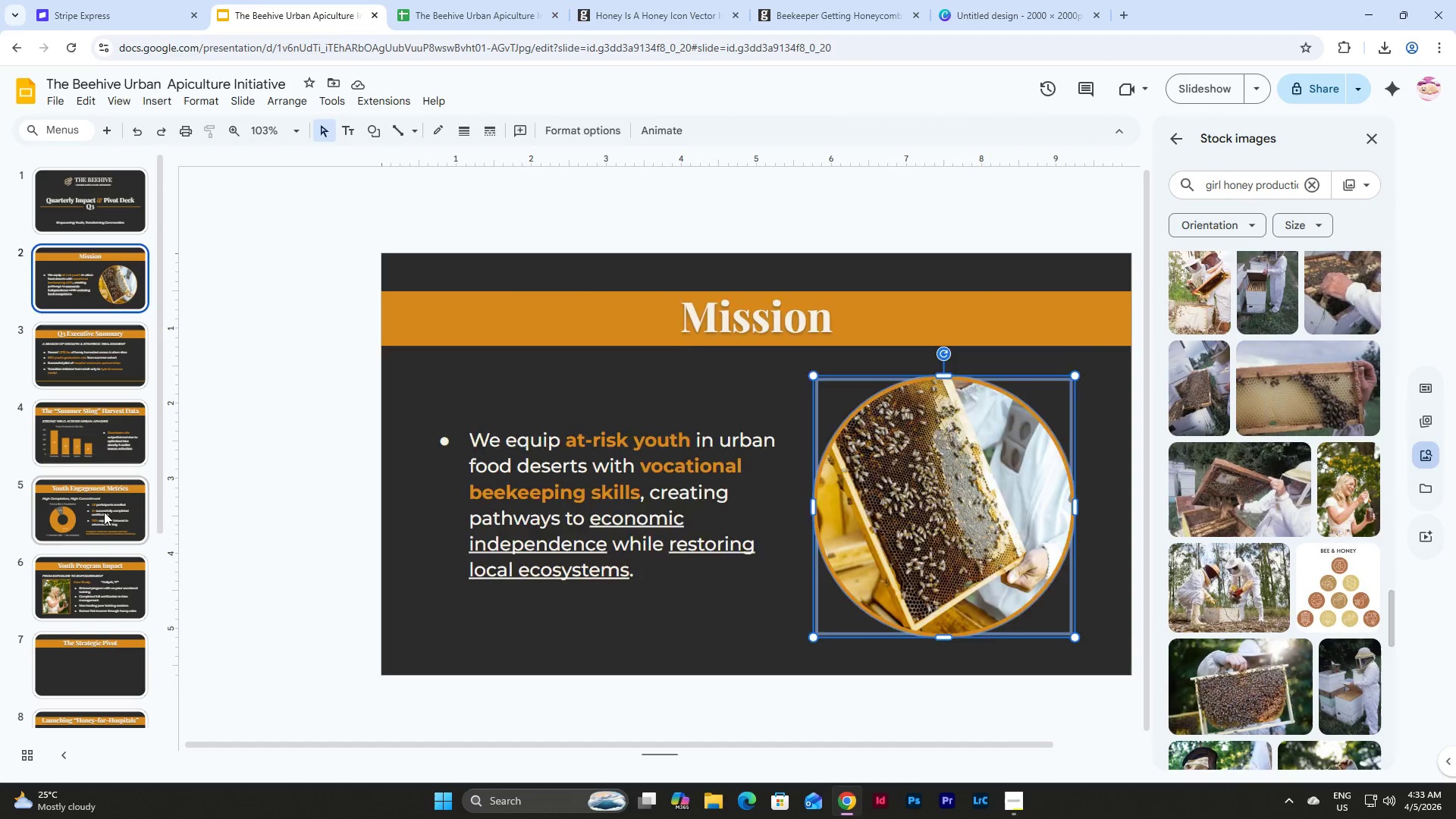 
double_click([90, 597])
 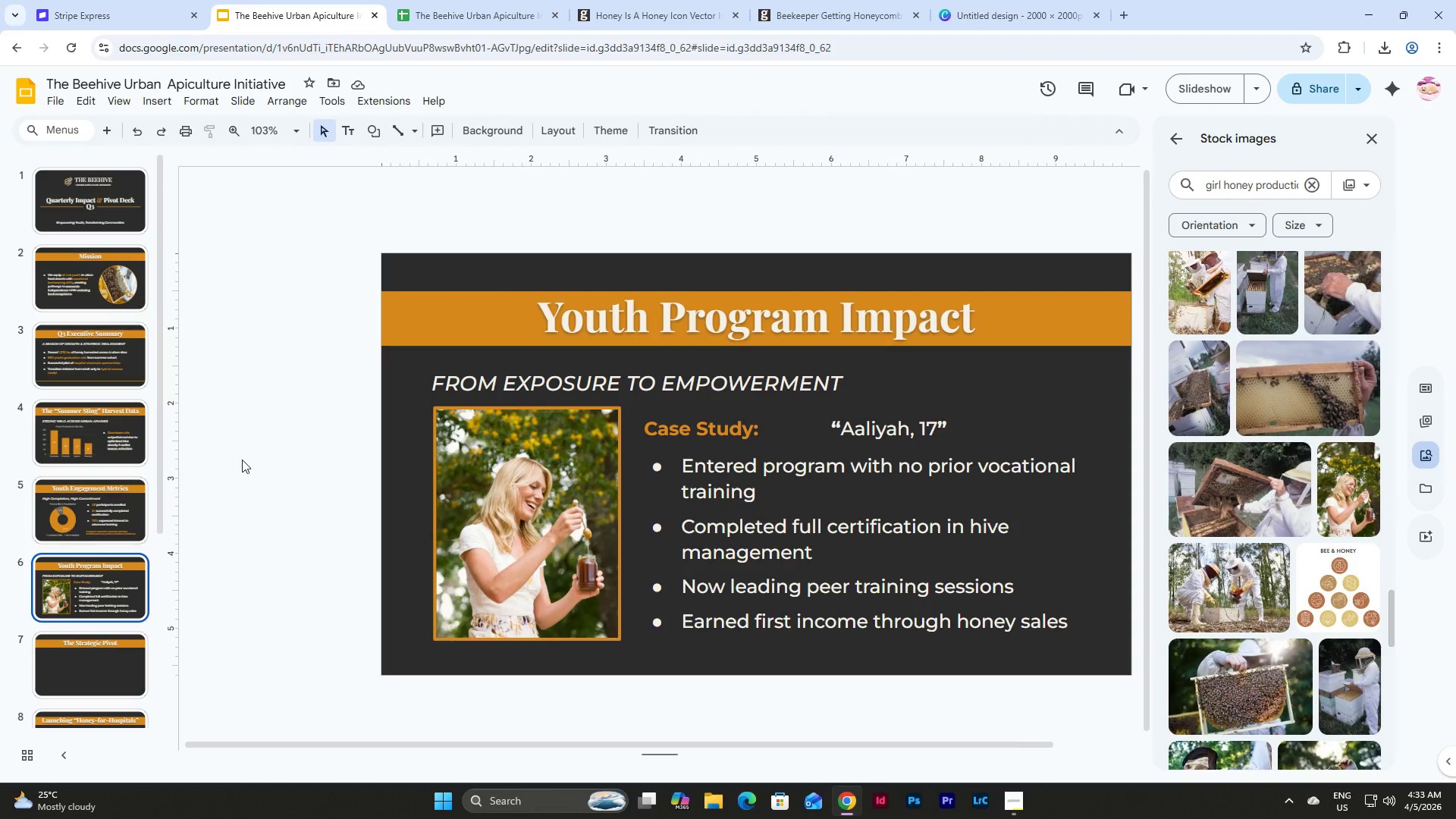 
left_click([1194, 77])
 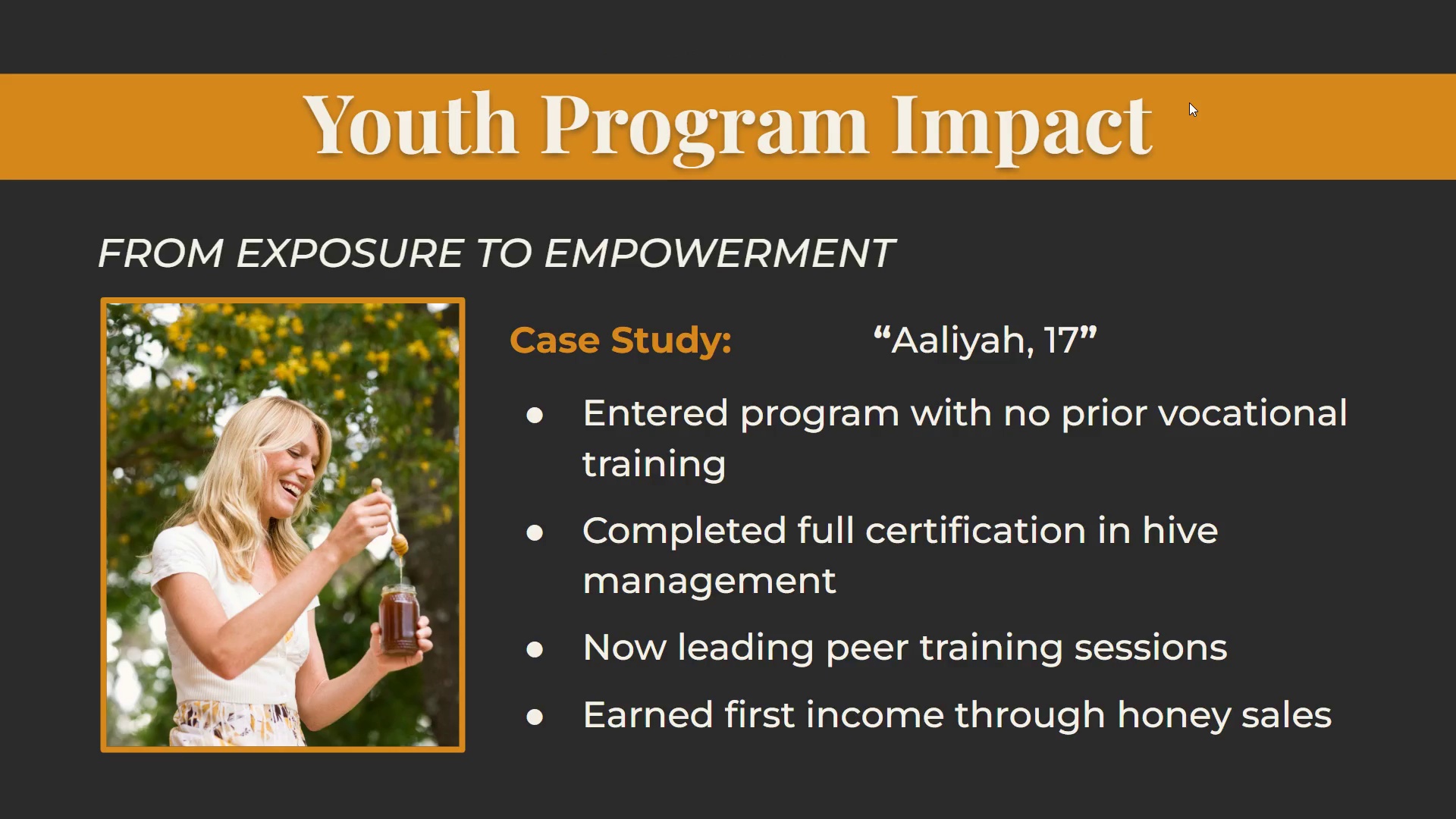 
wait(10.42)
 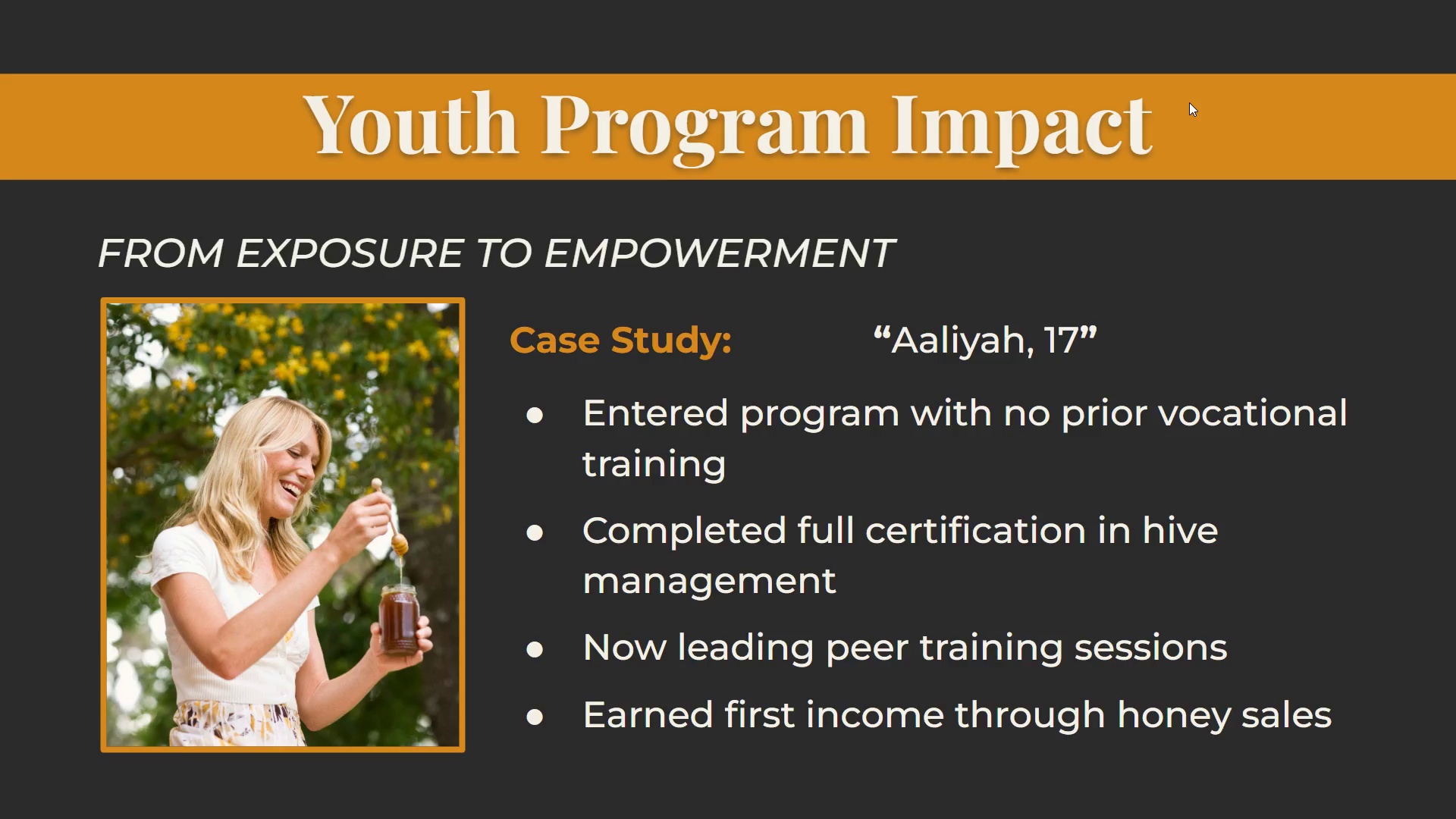 
key(Escape)
 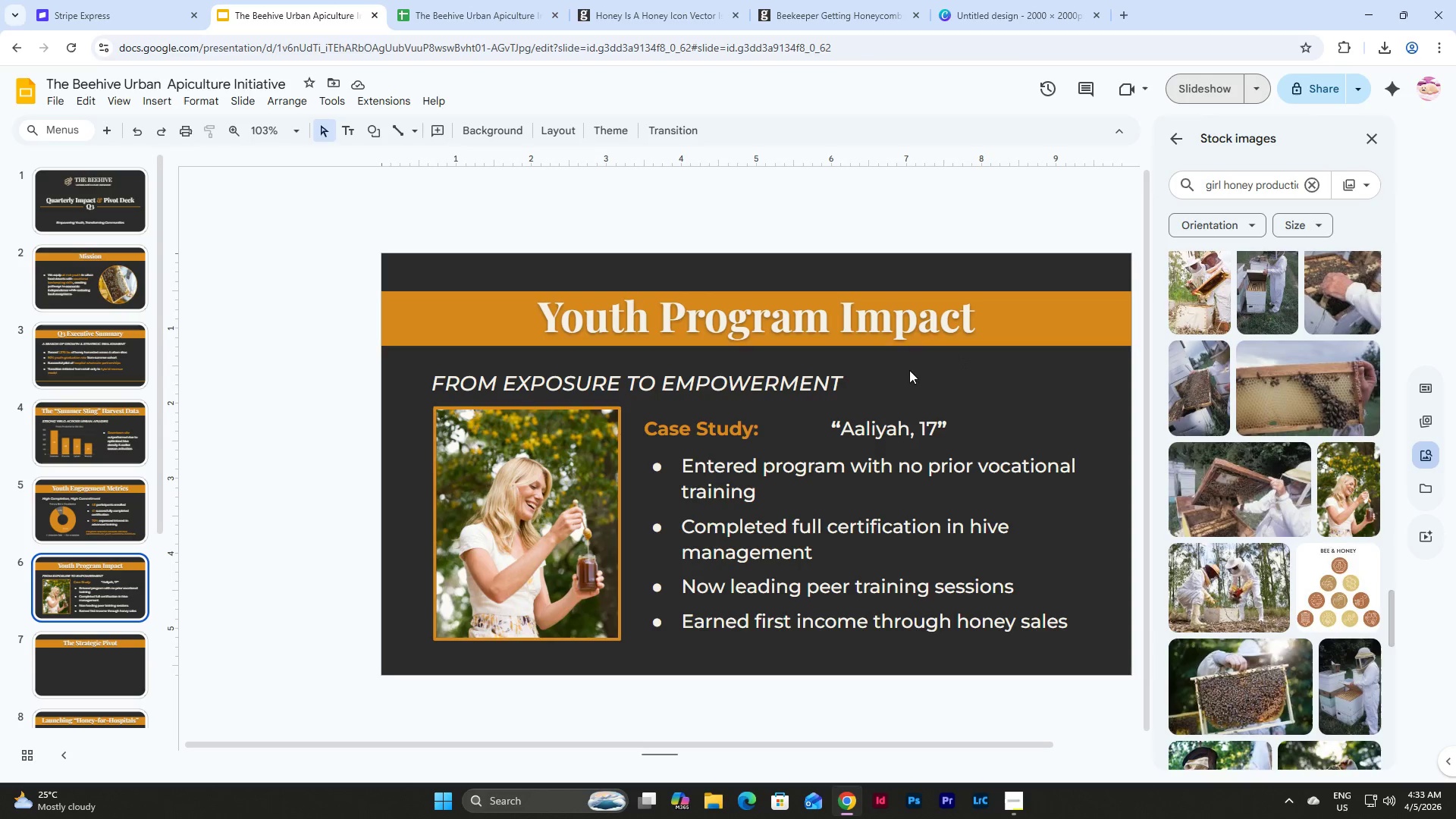 
left_click([832, 433])
 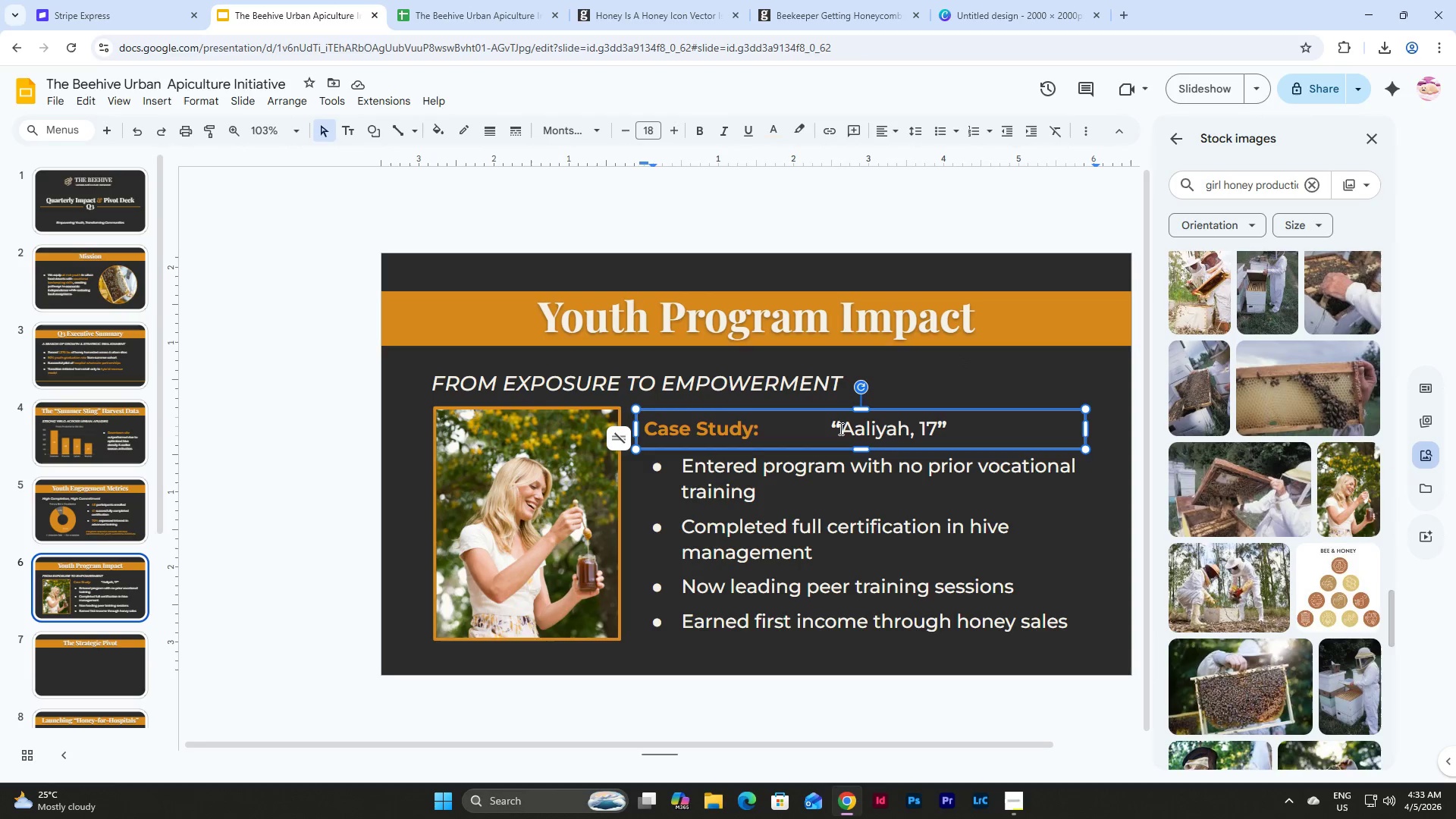 
left_click_drag(start_coordinate=[840, 428], to_coordinate=[831, 428])
 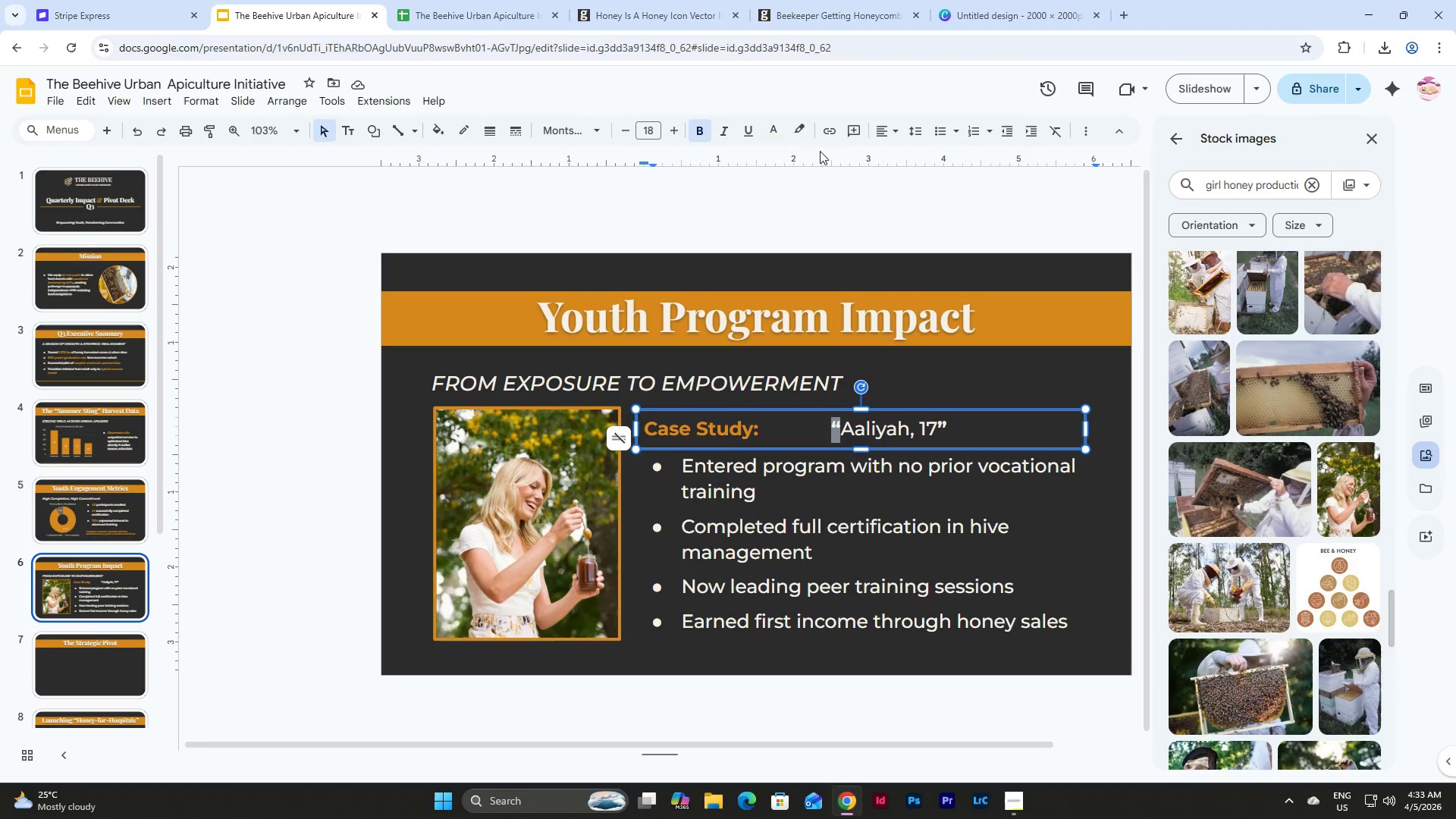 
left_click([777, 131])
 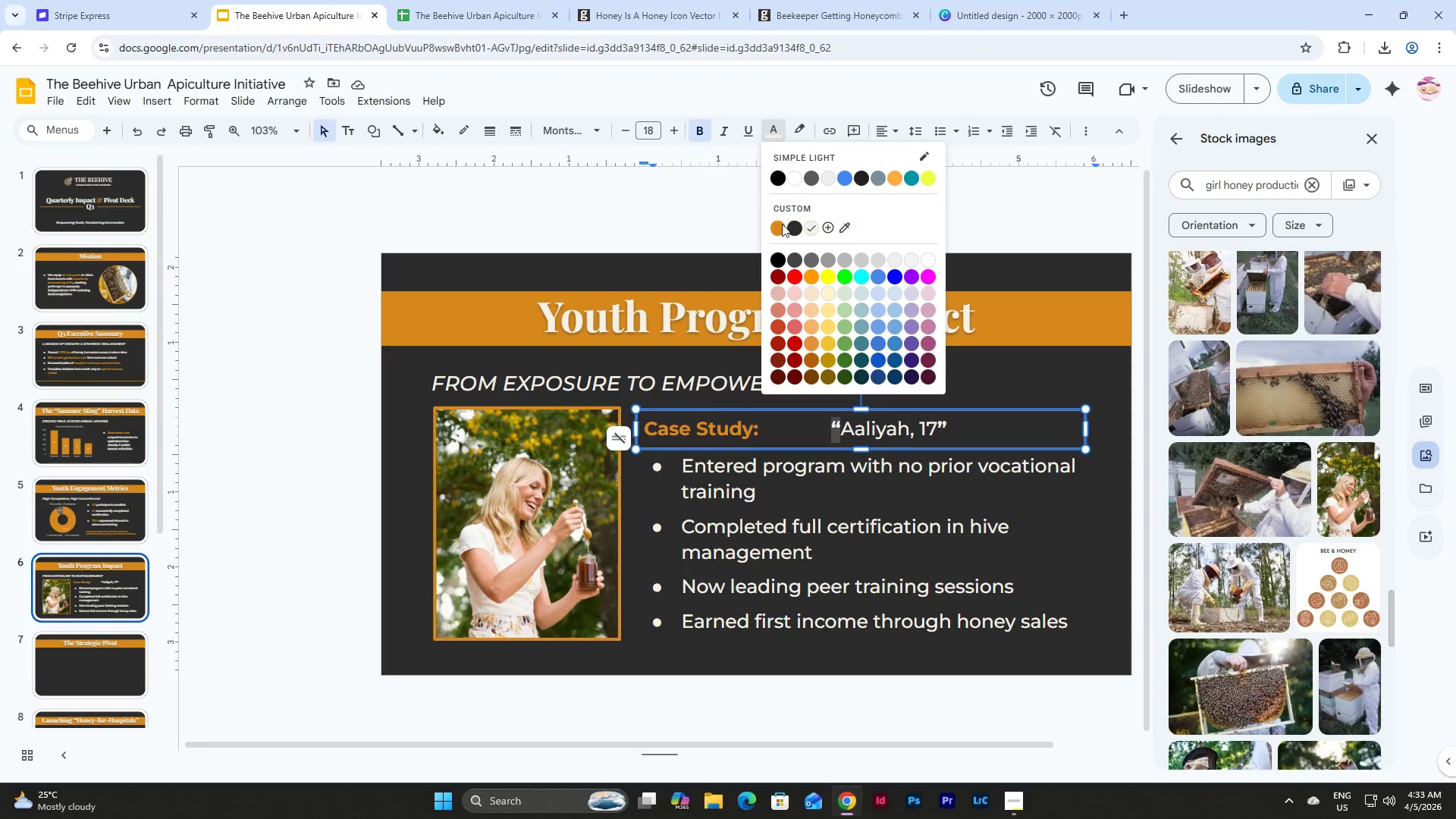 
left_click([780, 227])
 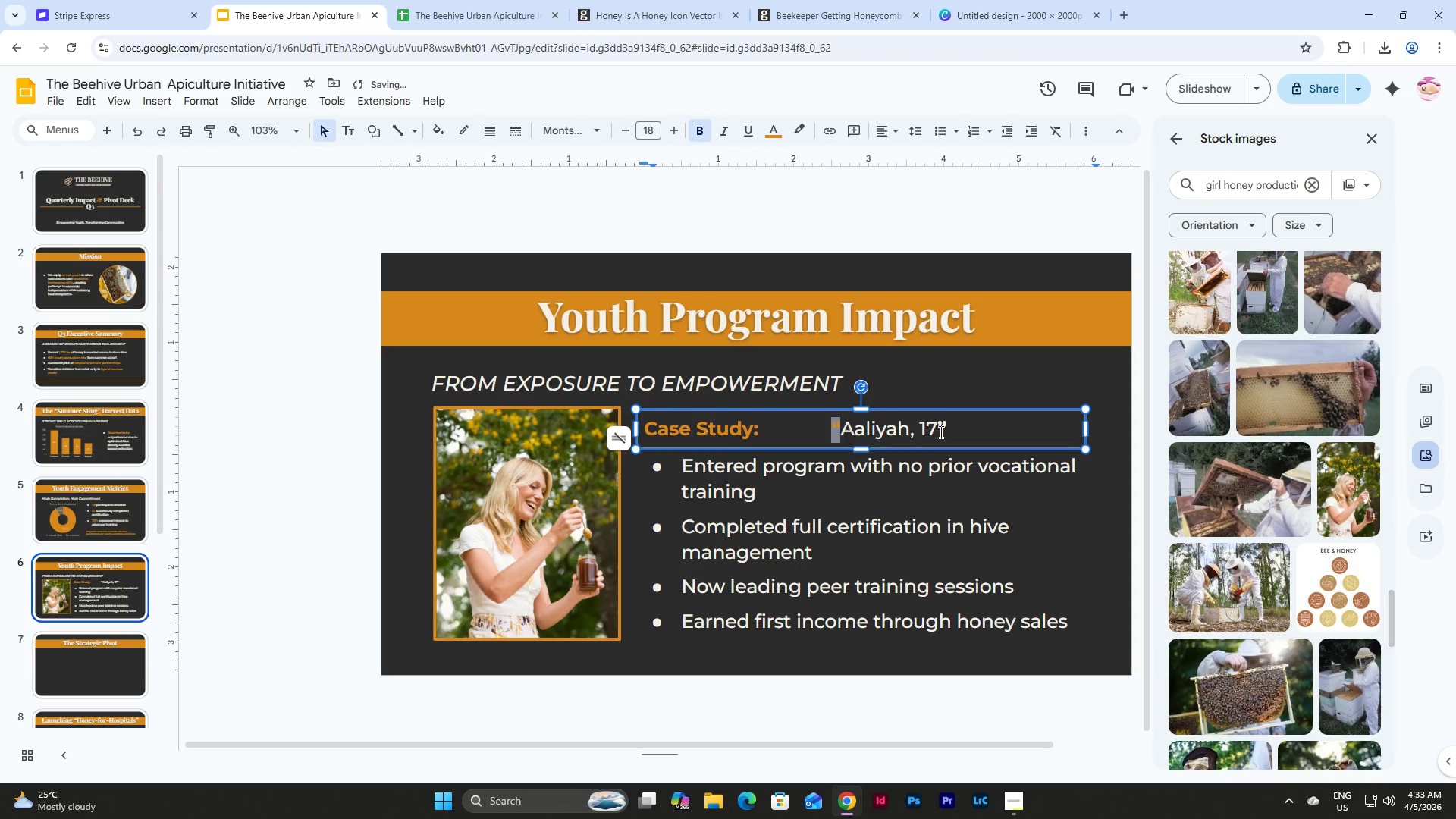 
left_click_drag(start_coordinate=[940, 431], to_coordinate=[949, 431])
 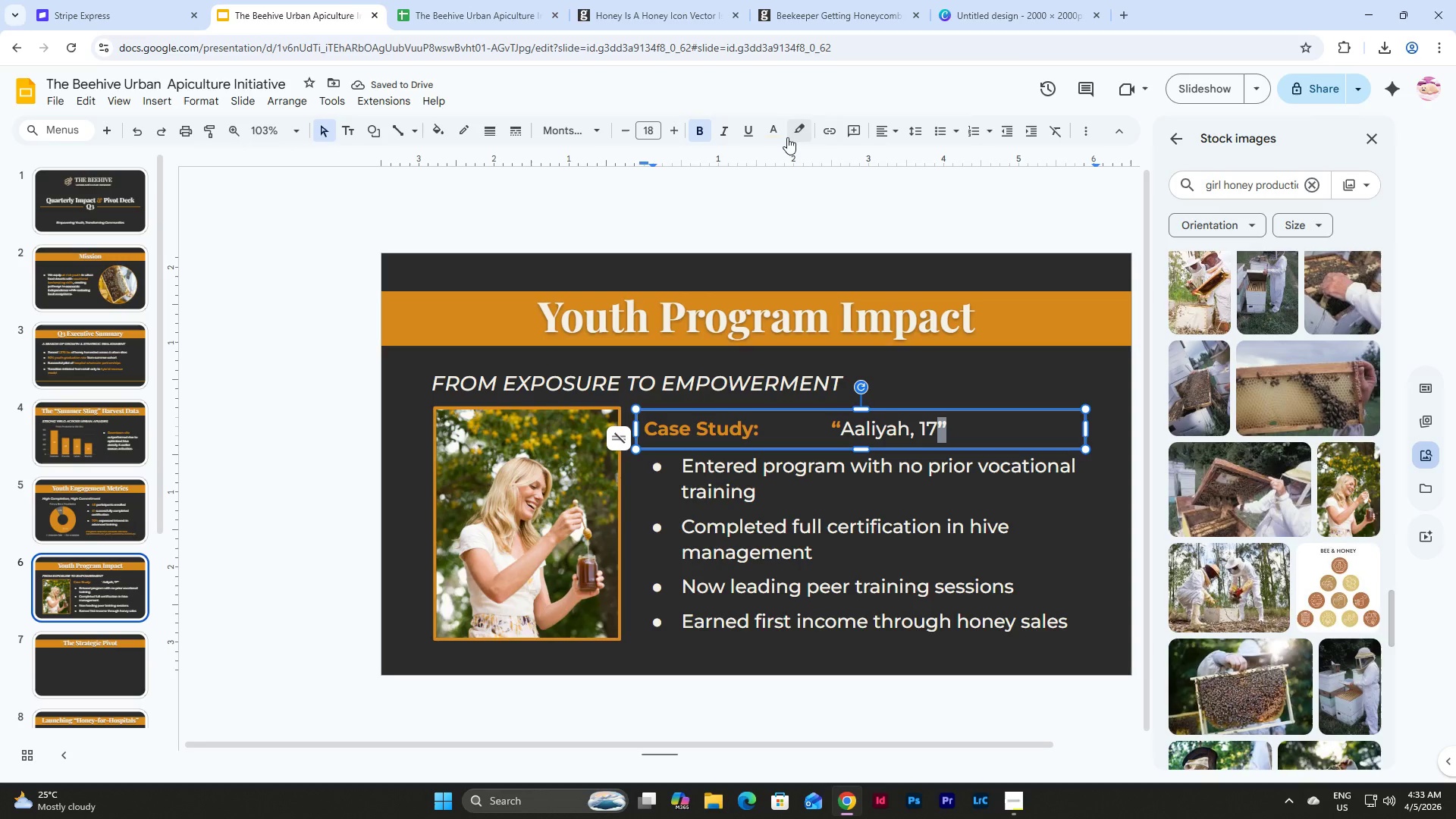 
left_click([775, 136])
 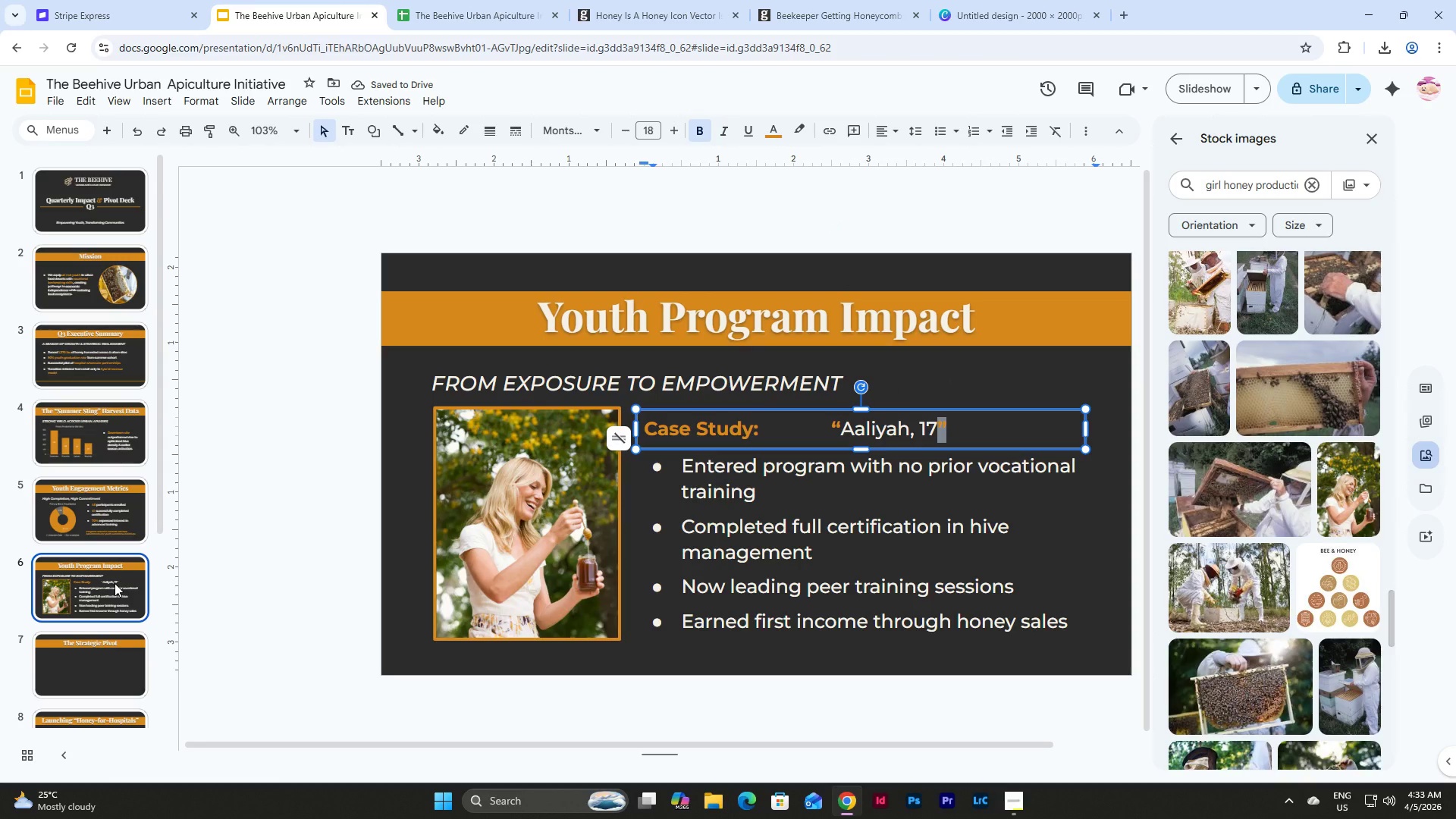 
wait(10.88)
 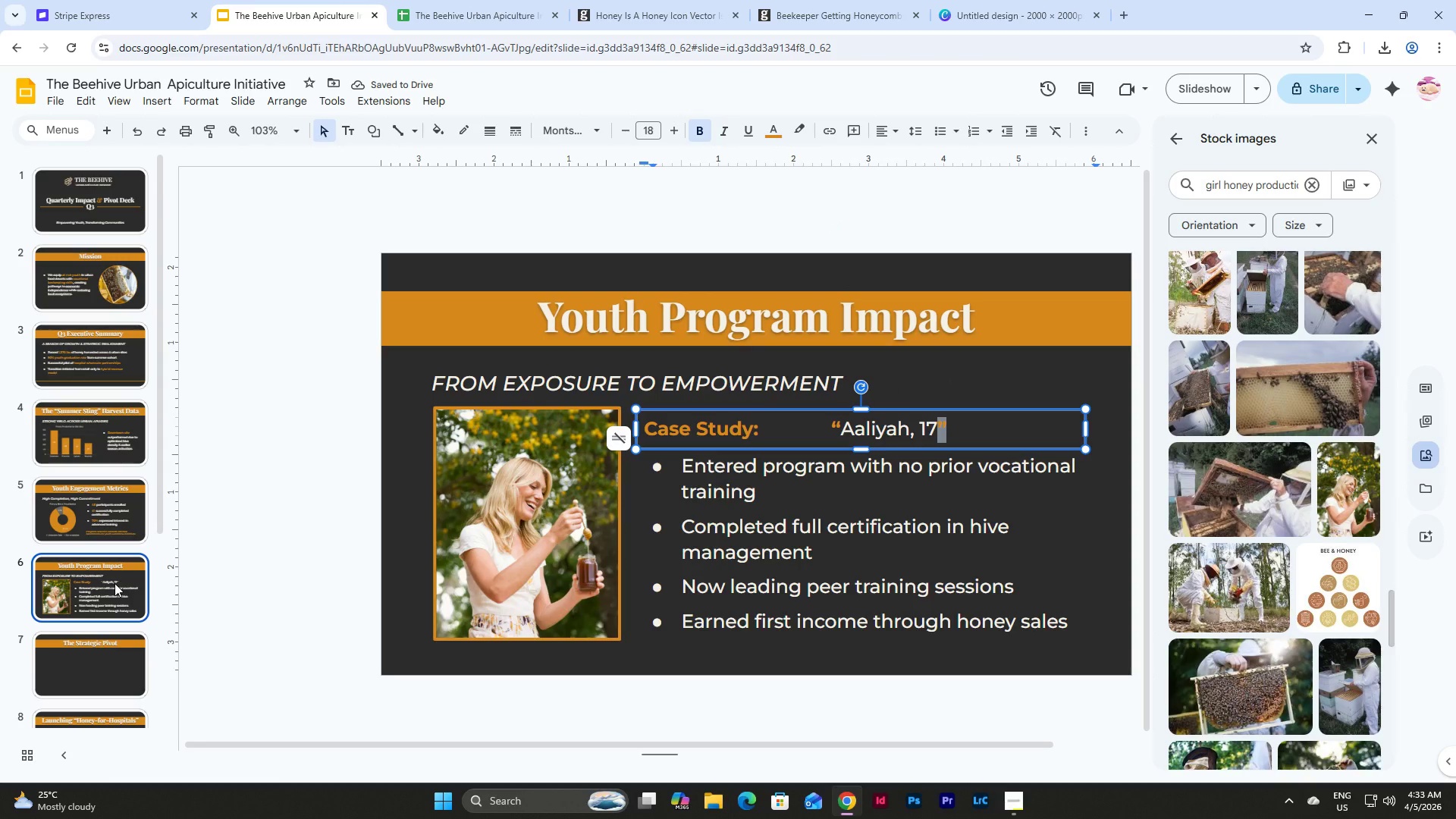 
left_click([89, 675])
 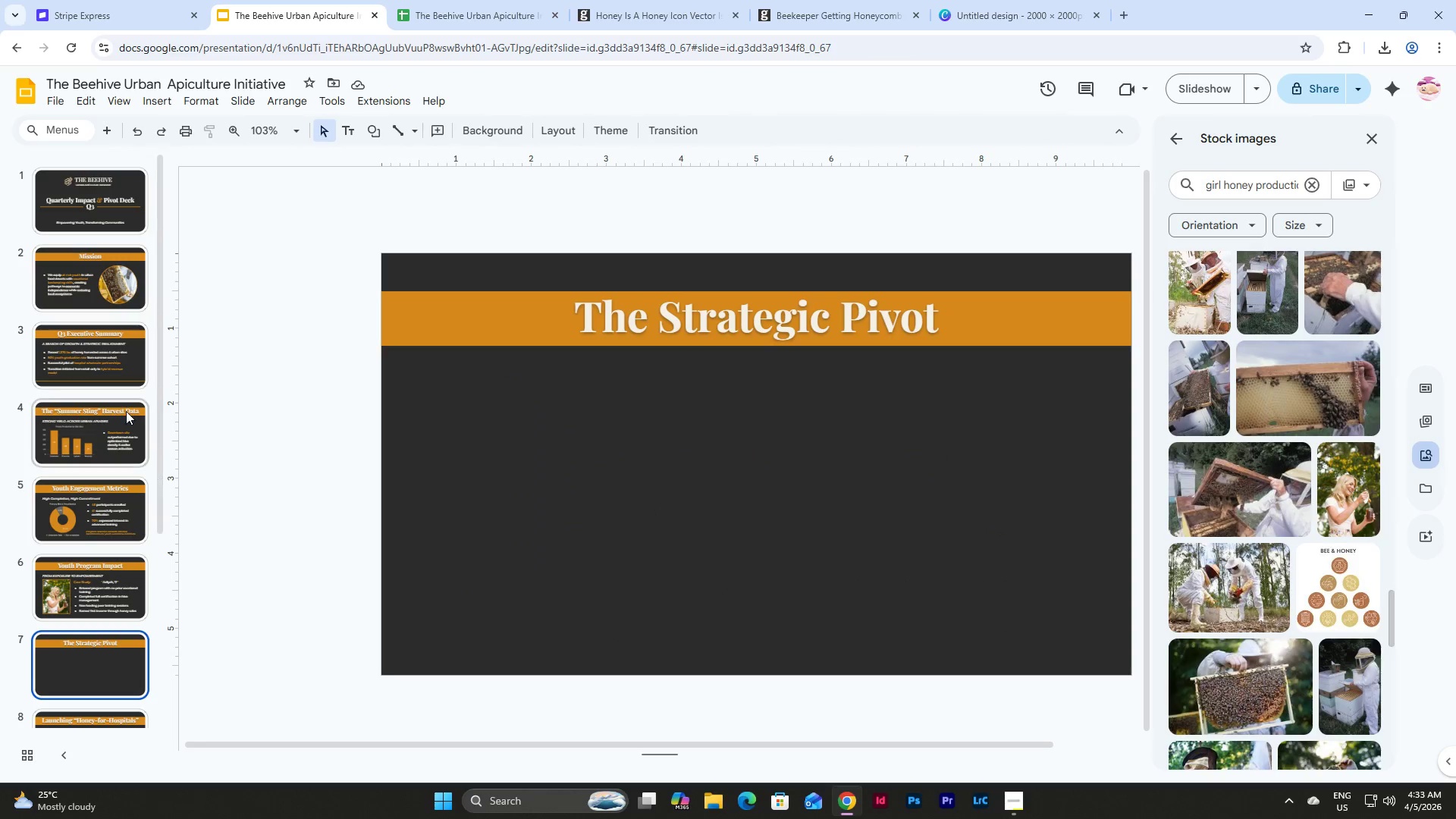 
scroll: coordinate [77, 371], scroll_direction: down, amount: 1.0
 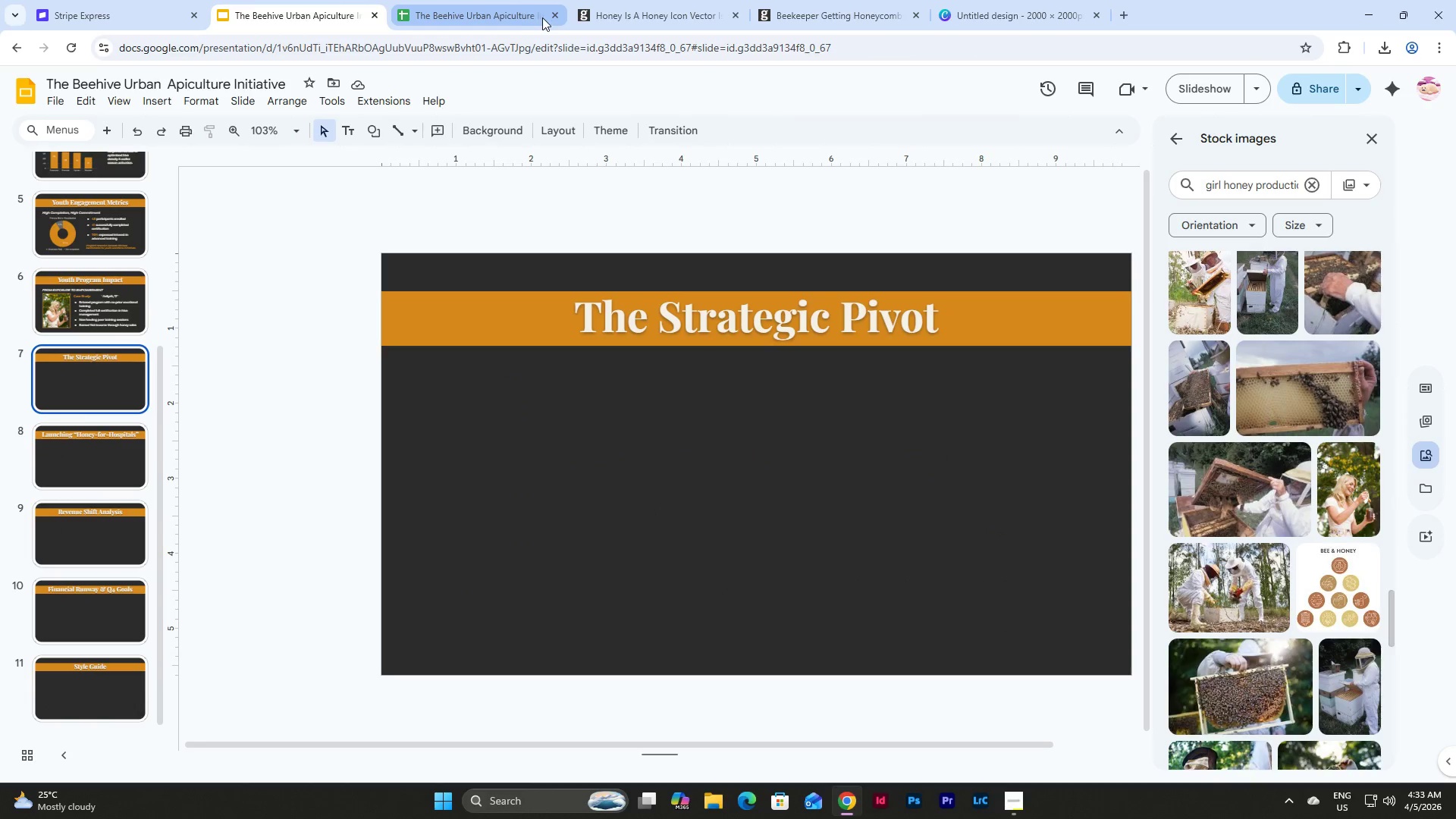 
left_click([553, 17])
 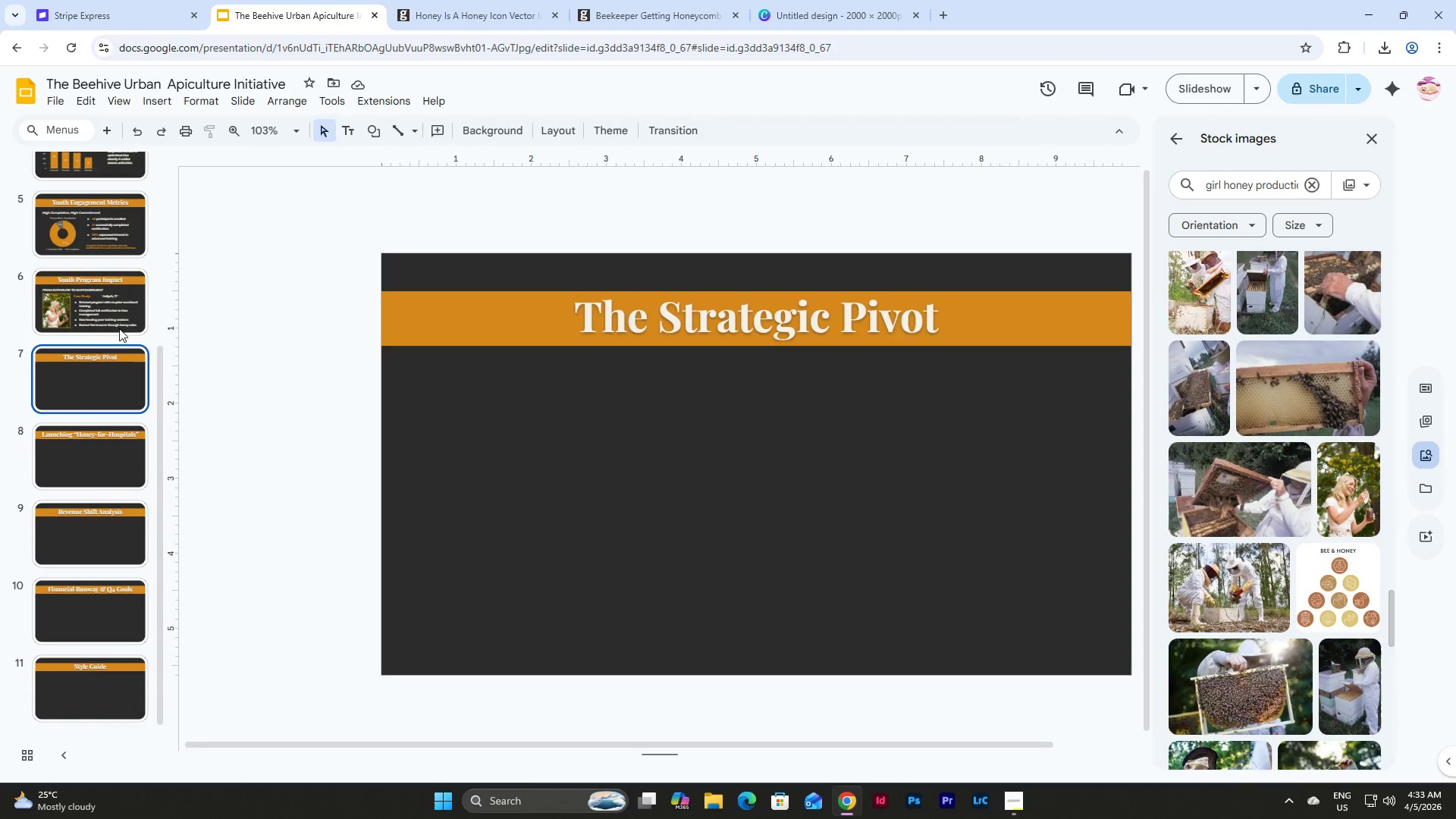 
left_click([99, 294])
 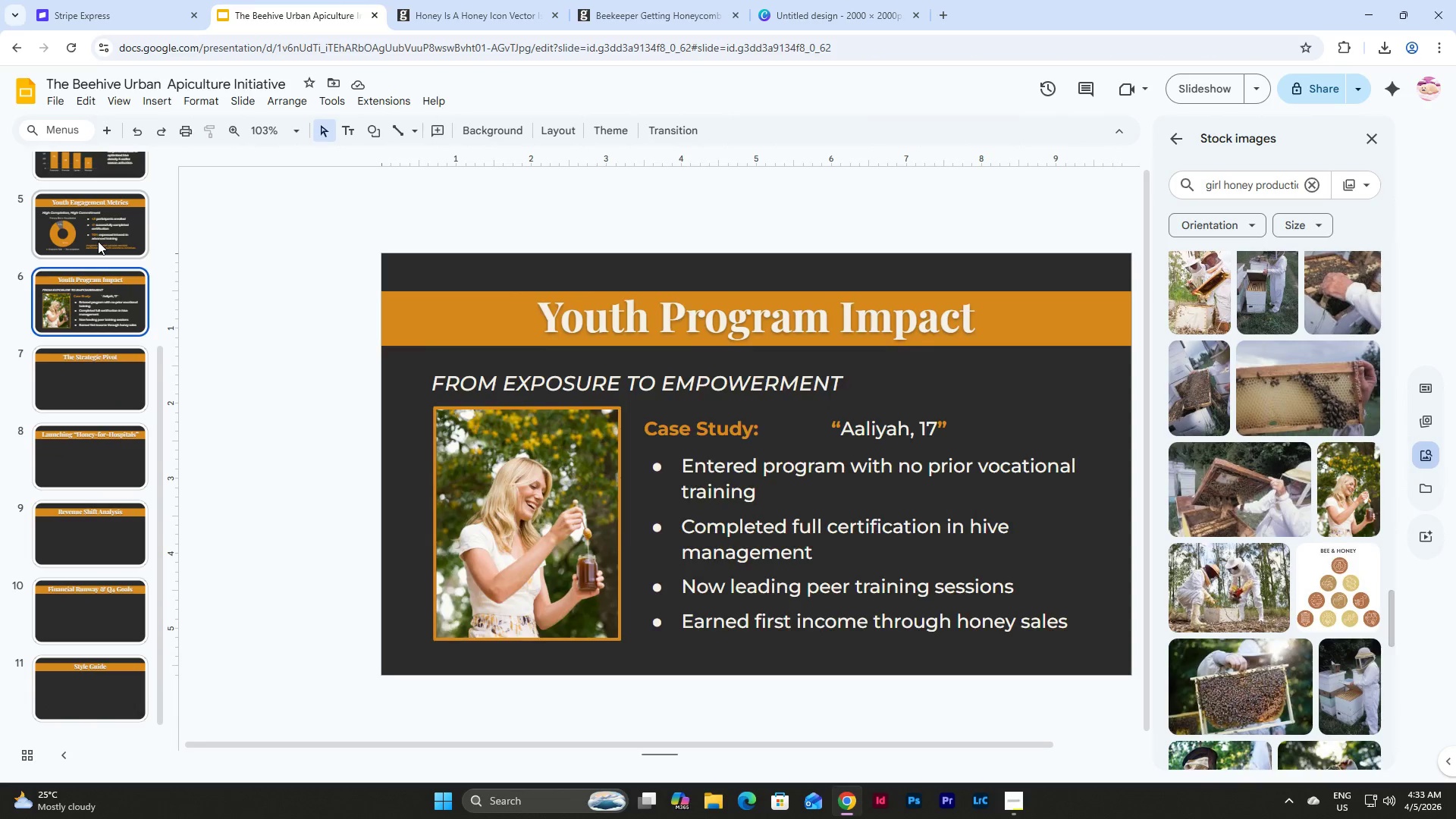 
left_click([98, 241])
 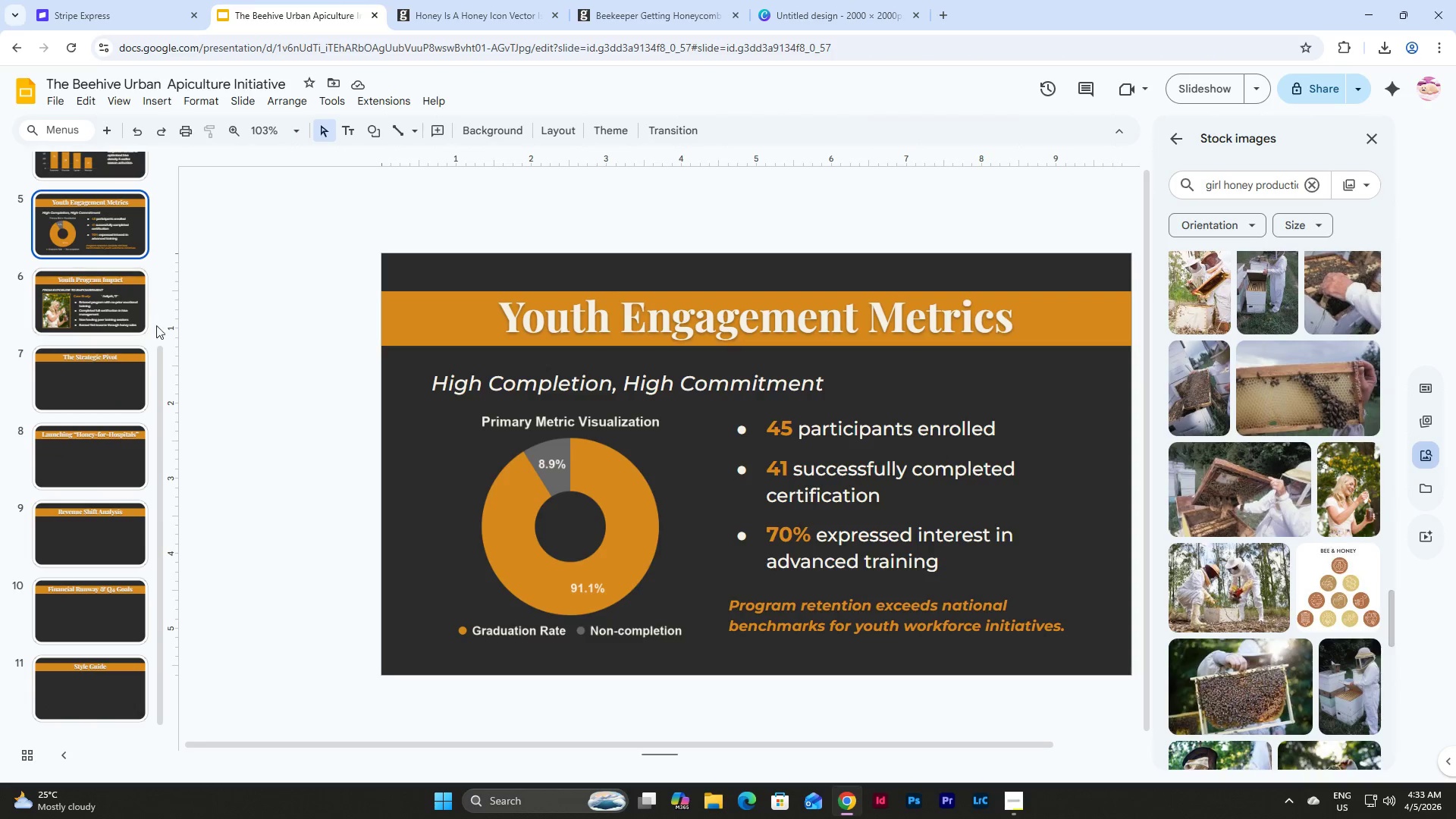 
scroll: coordinate [158, 340], scroll_direction: up, amount: 4.0
 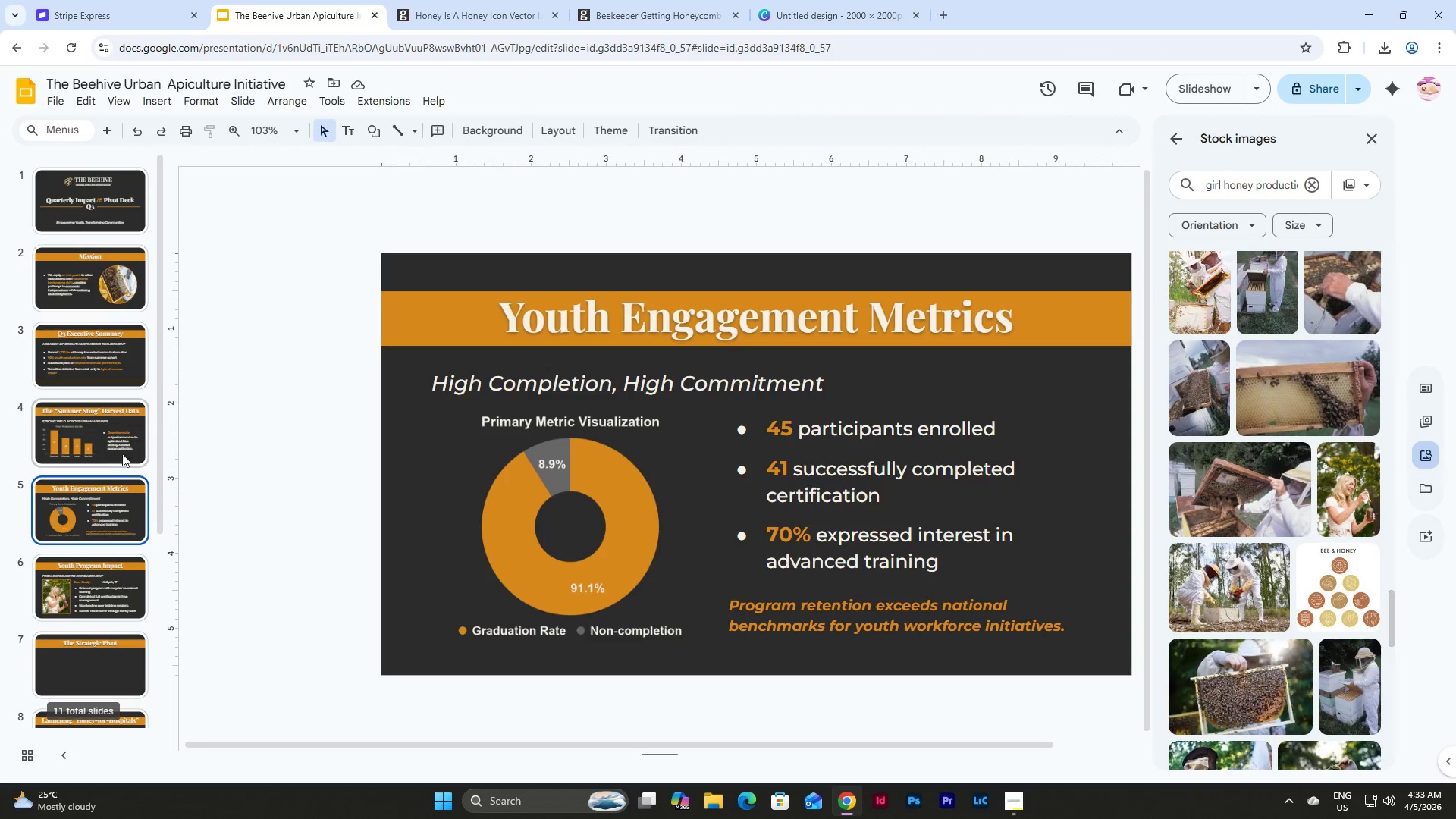 
left_click([105, 458])
 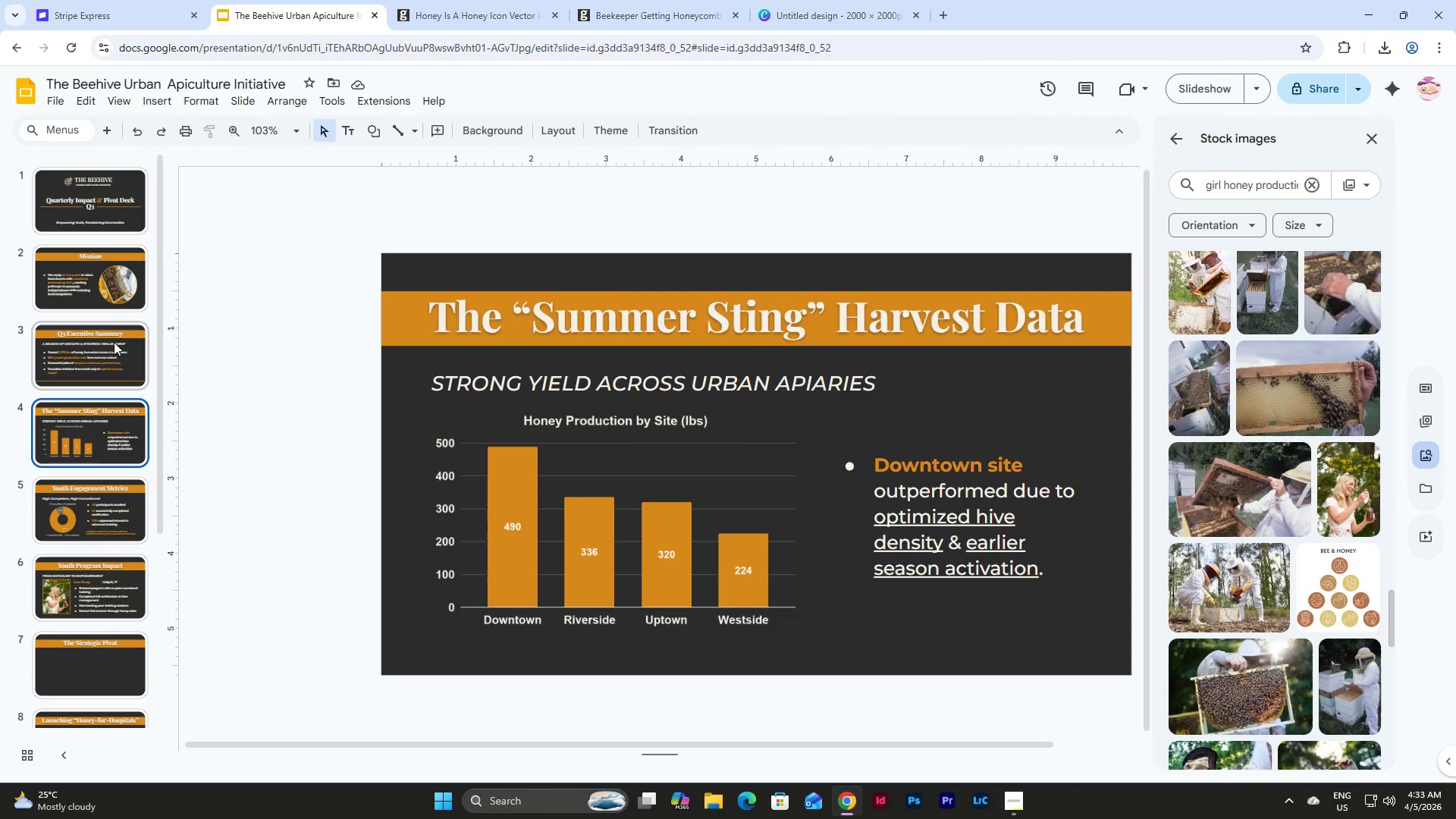 
left_click([108, 325])
 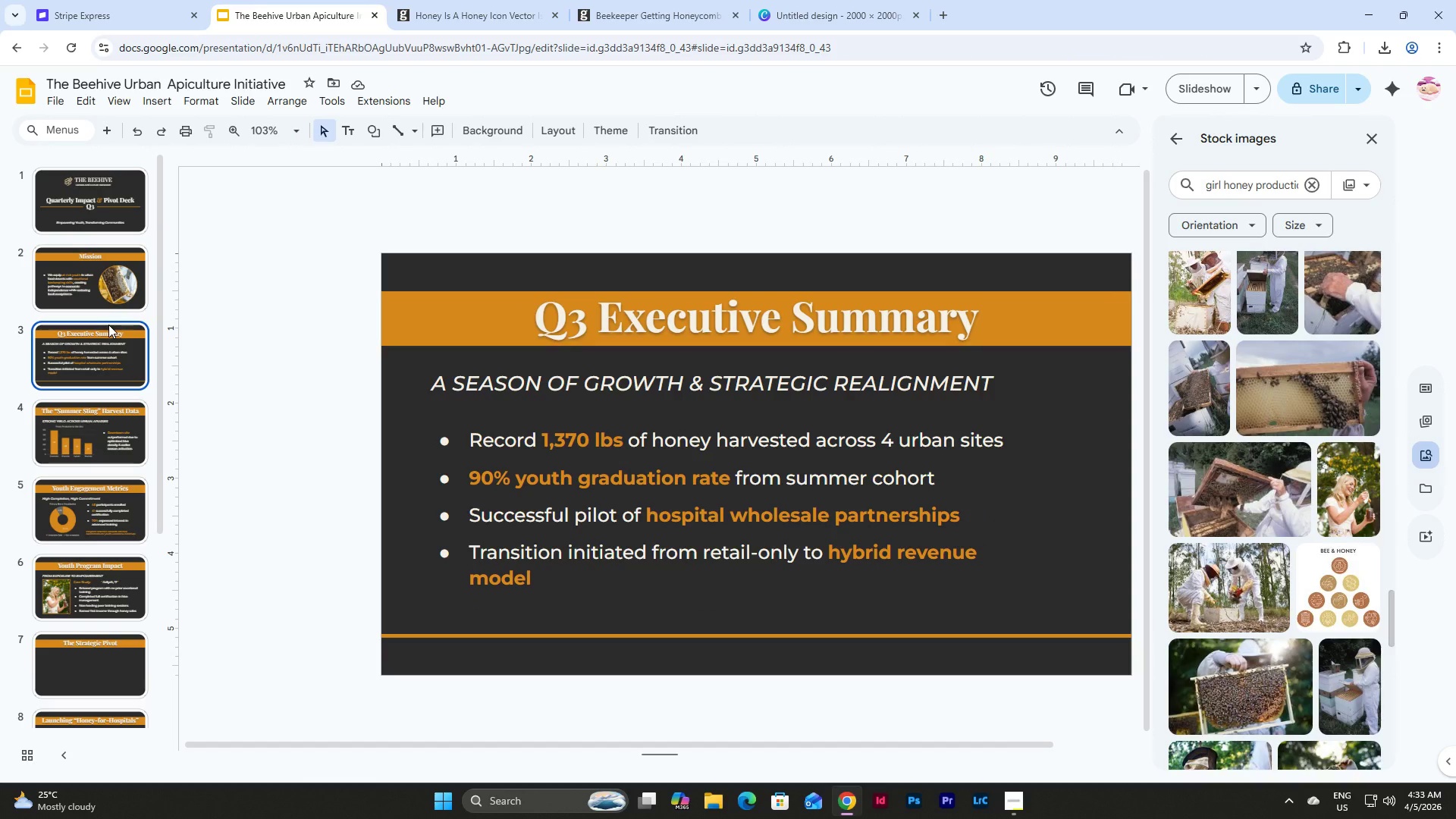 
scroll: coordinate [108, 325], scroll_direction: up, amount: 3.0
 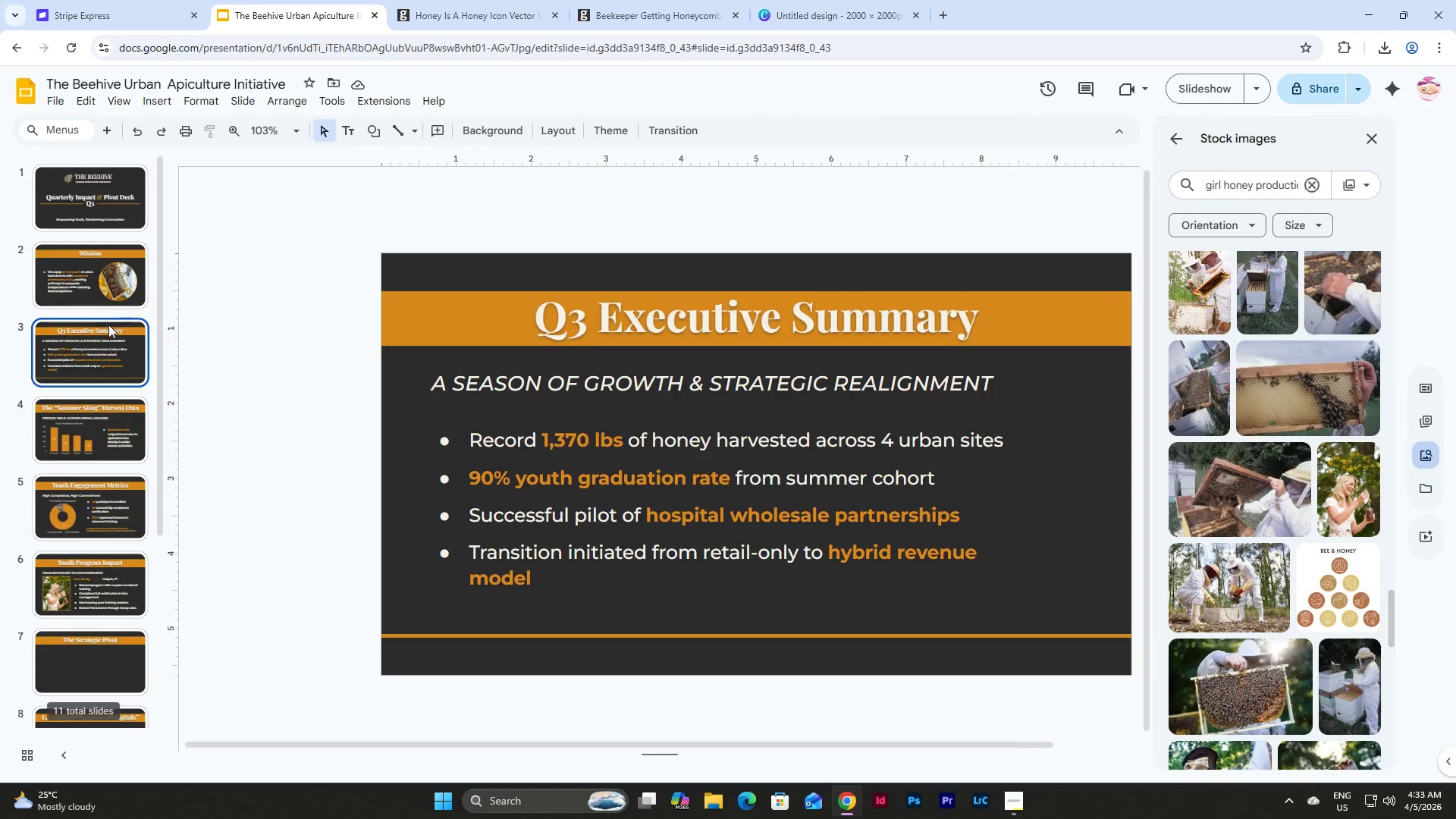 
scroll: coordinate [108, 325], scroll_direction: down, amount: 4.0
 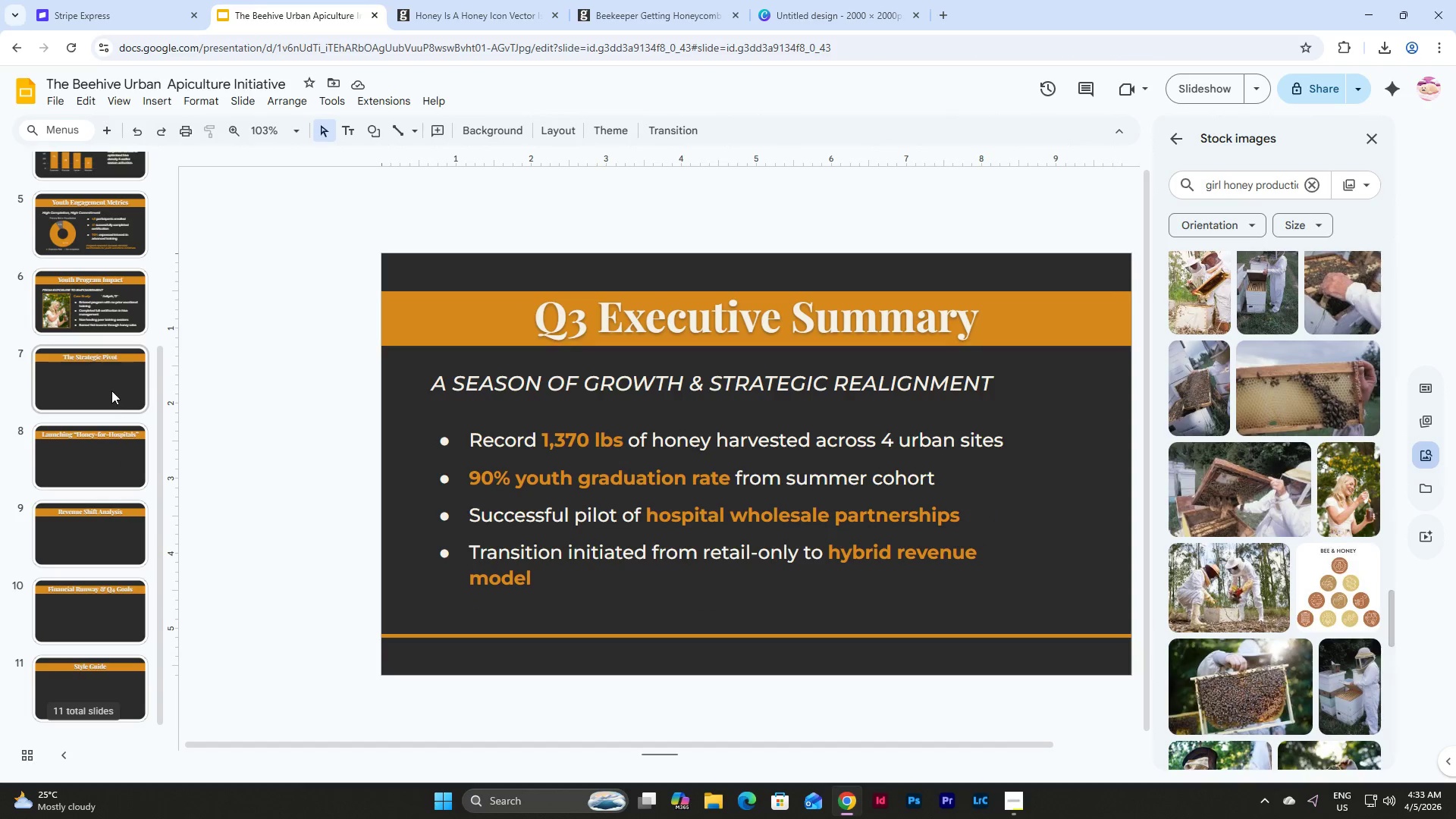 
left_click([110, 388])
 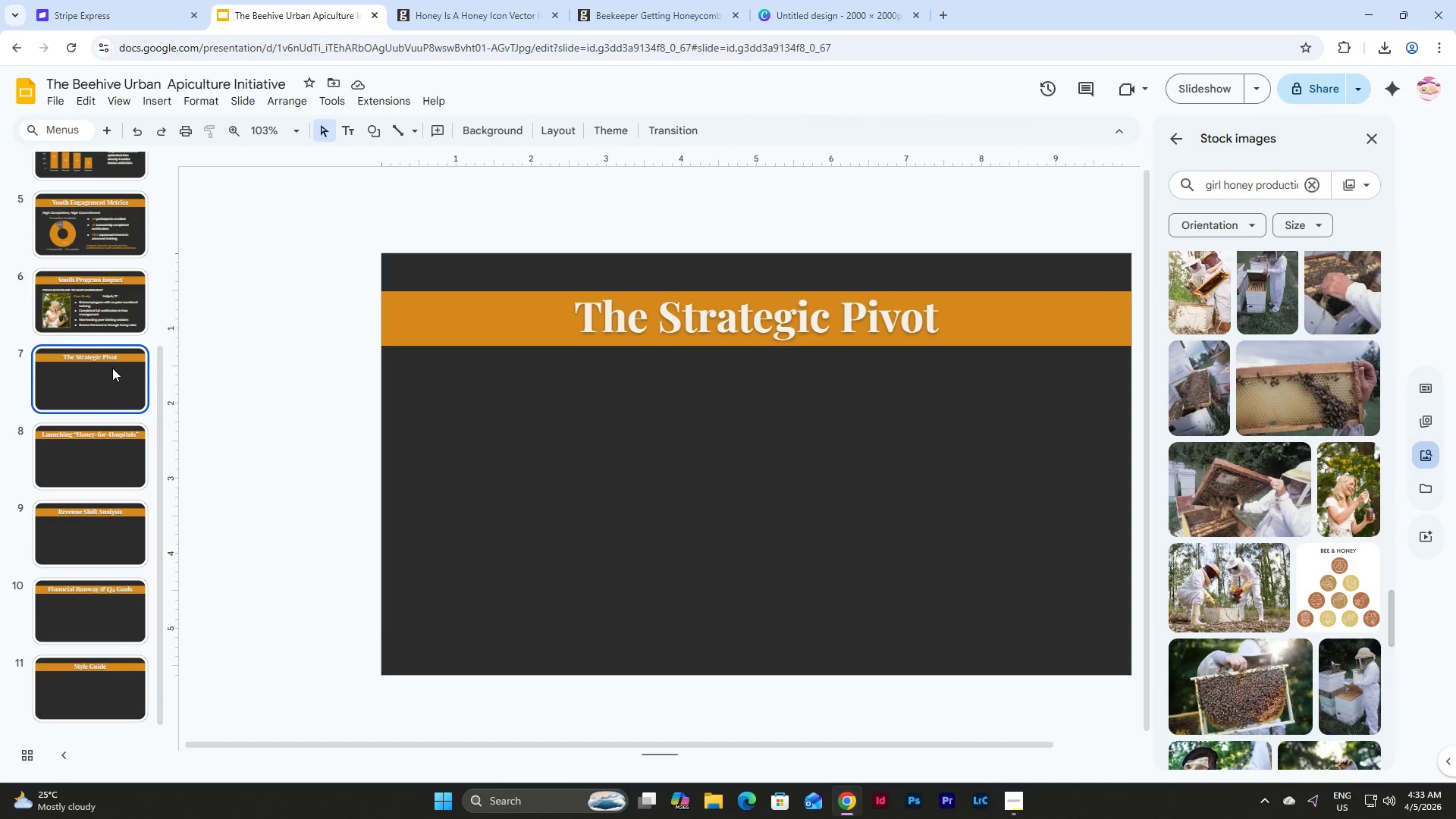 
scroll: coordinate [115, 362], scroll_direction: up, amount: 1.0
 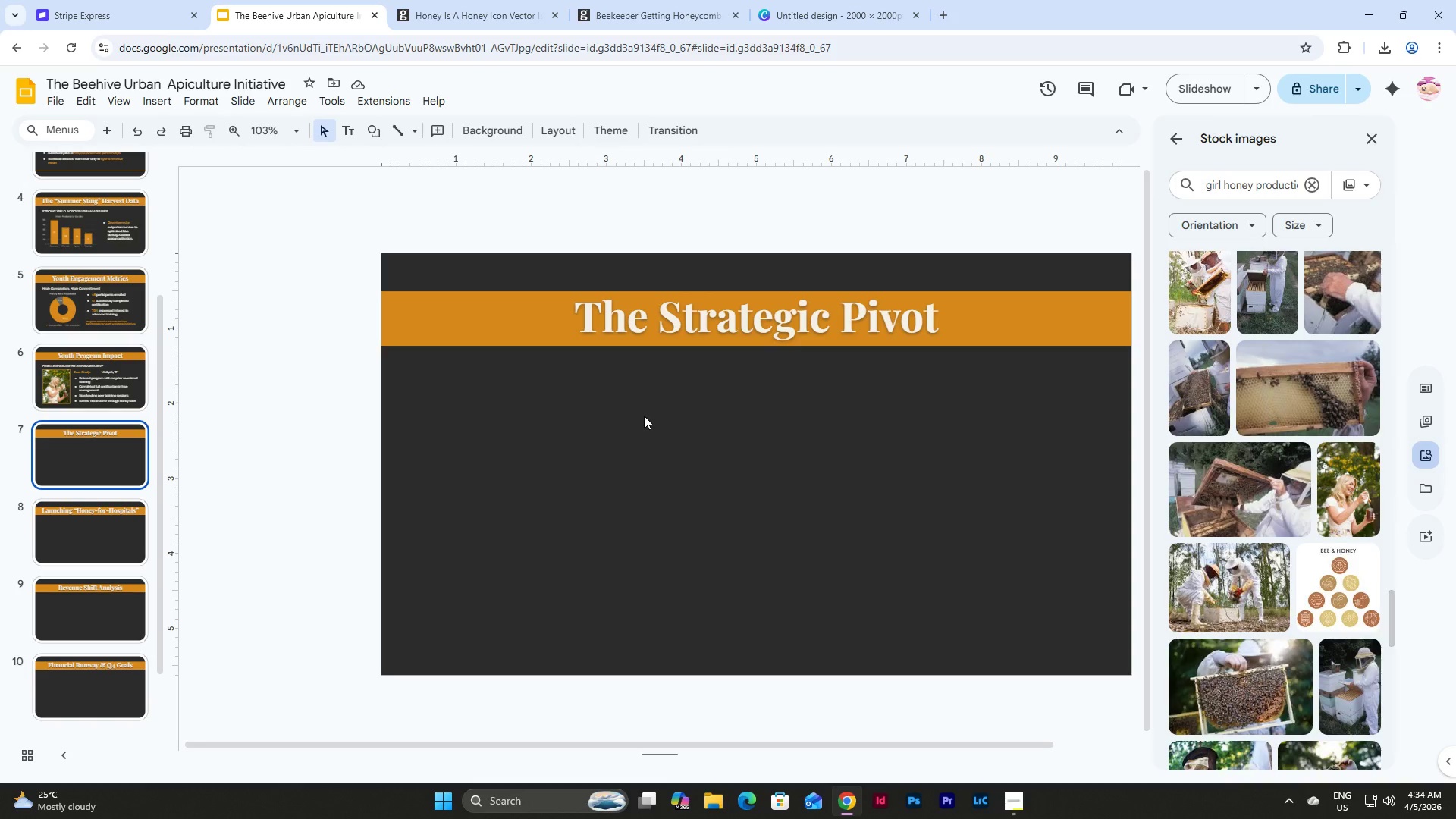 
wait(16.17)
 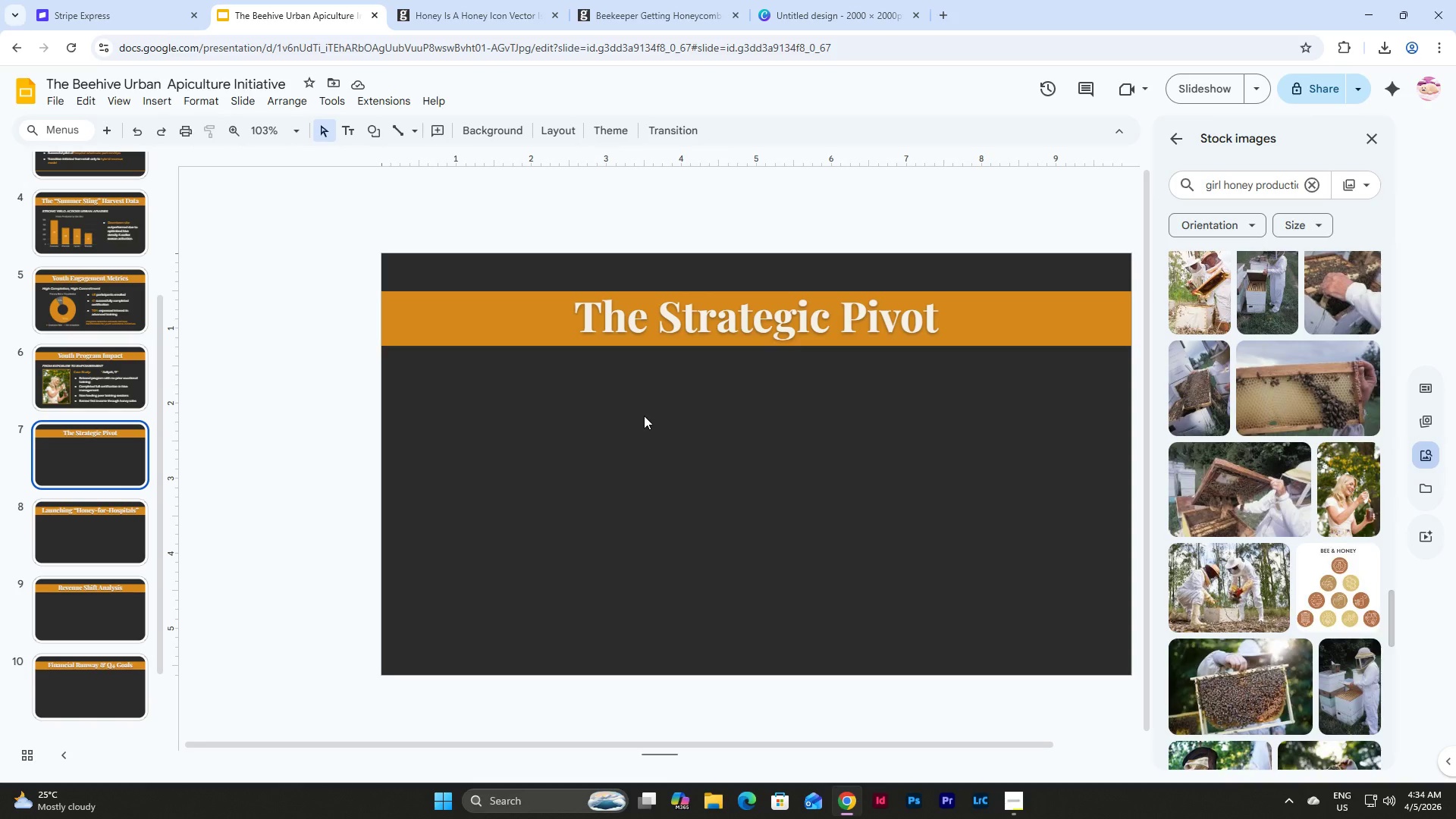 
double_click([1272, 192])
 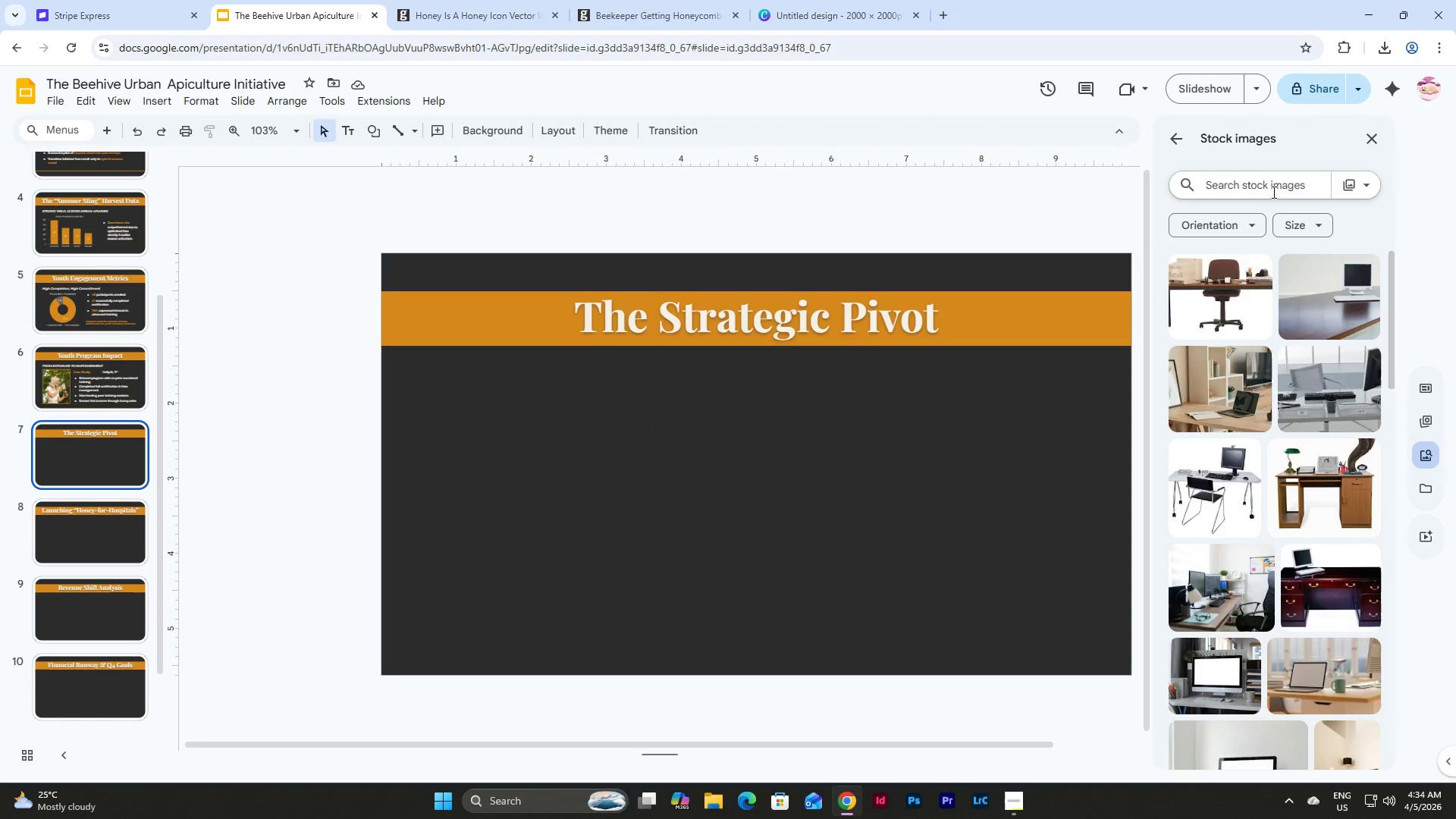 
type(warning)
 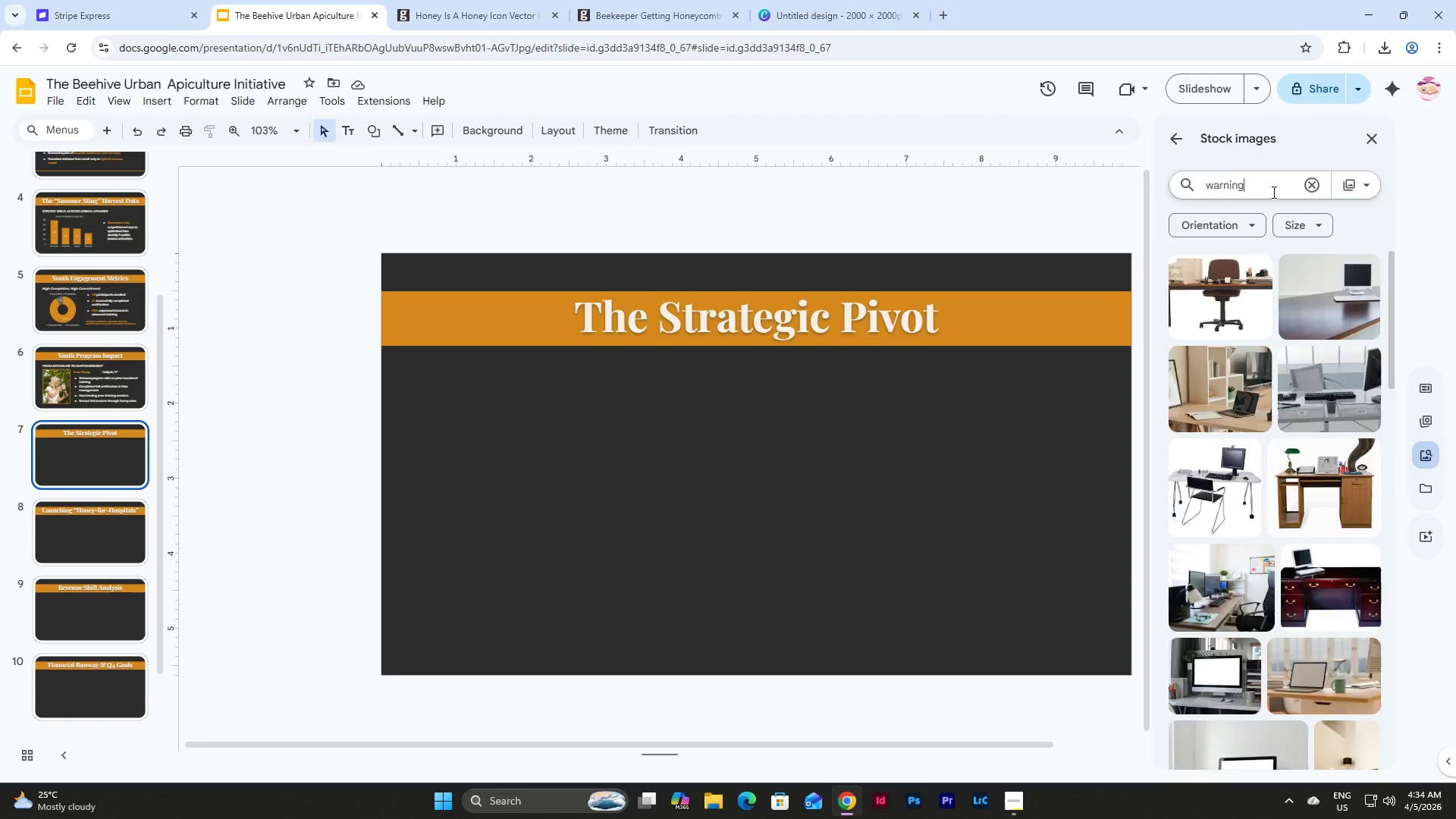 
key(Enter)
 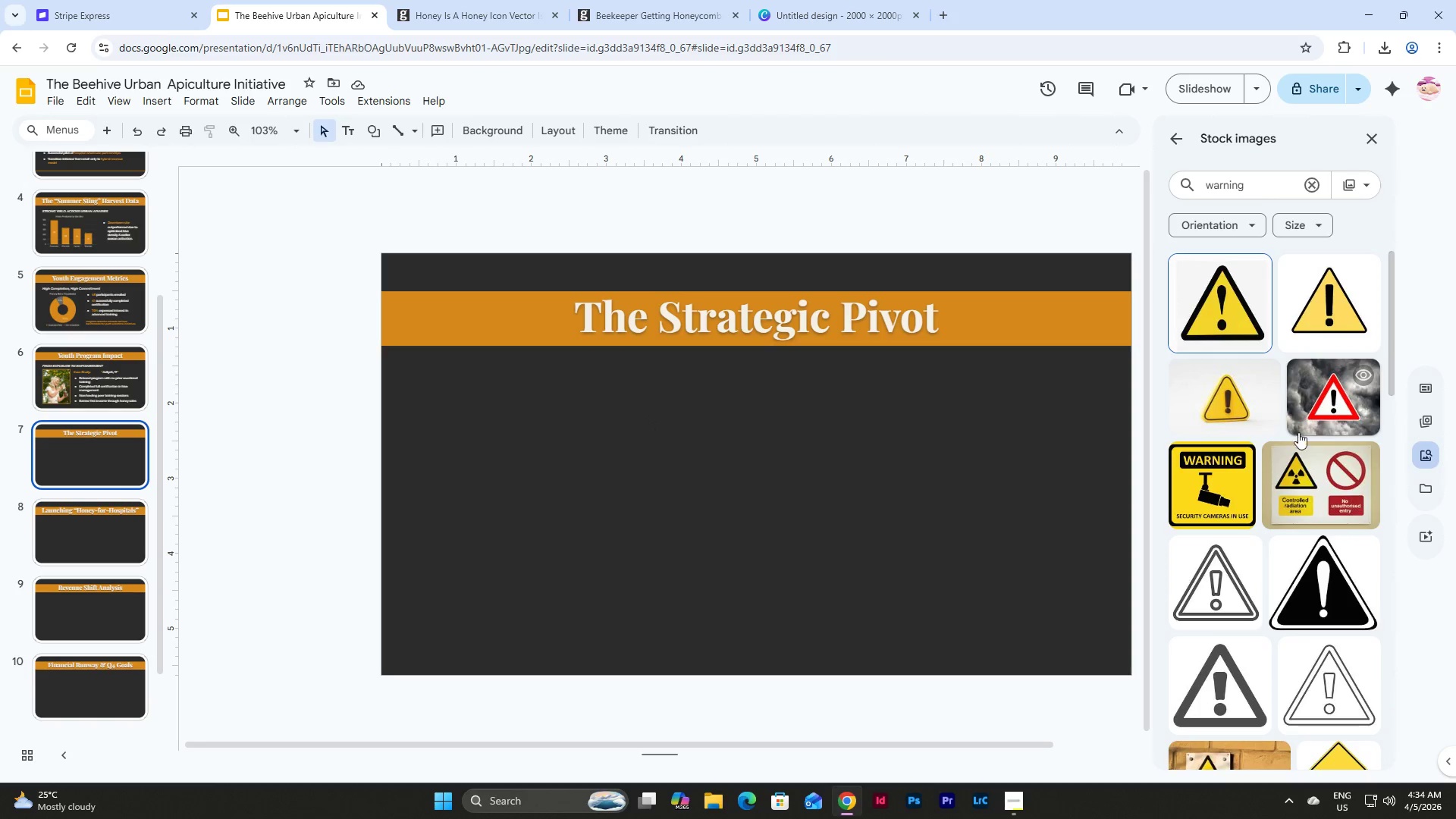 
scroll: coordinate [1254, 476], scroll_direction: down, amount: 7.0
 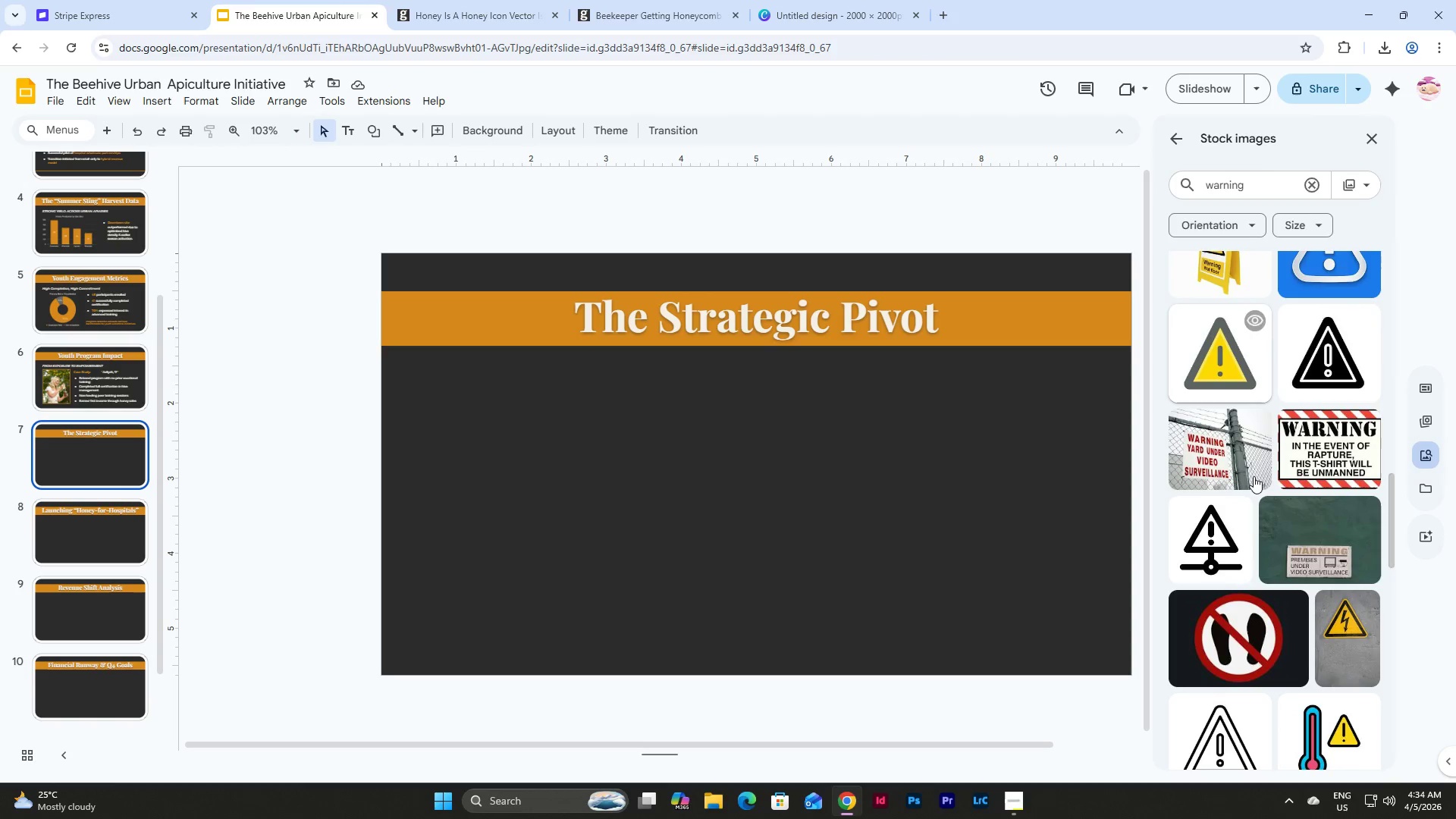 
scroll: coordinate [1309, 434], scroll_direction: up, amount: 9.0
 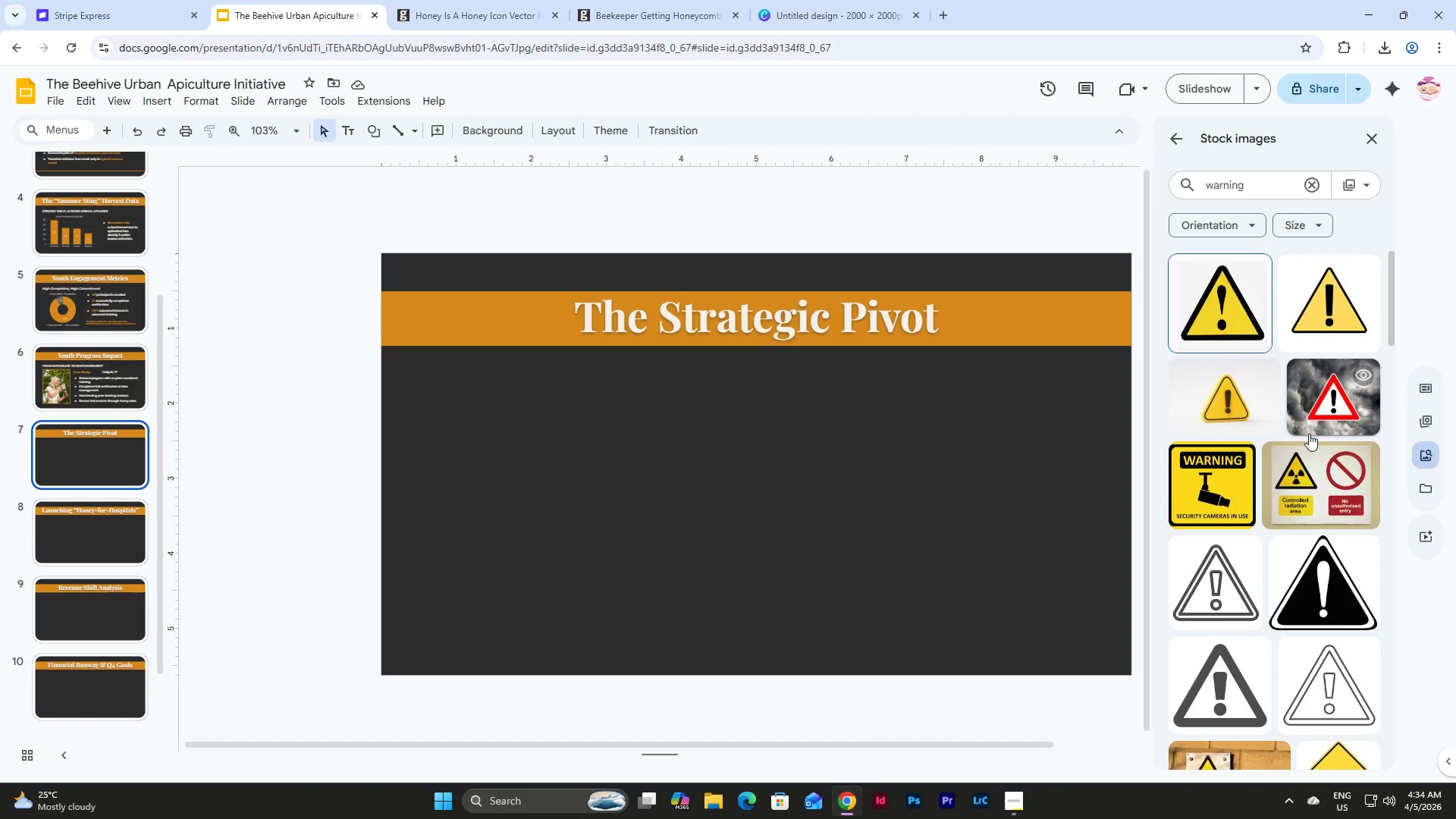 
scroll: coordinate [1309, 434], scroll_direction: down, amount: 4.0
 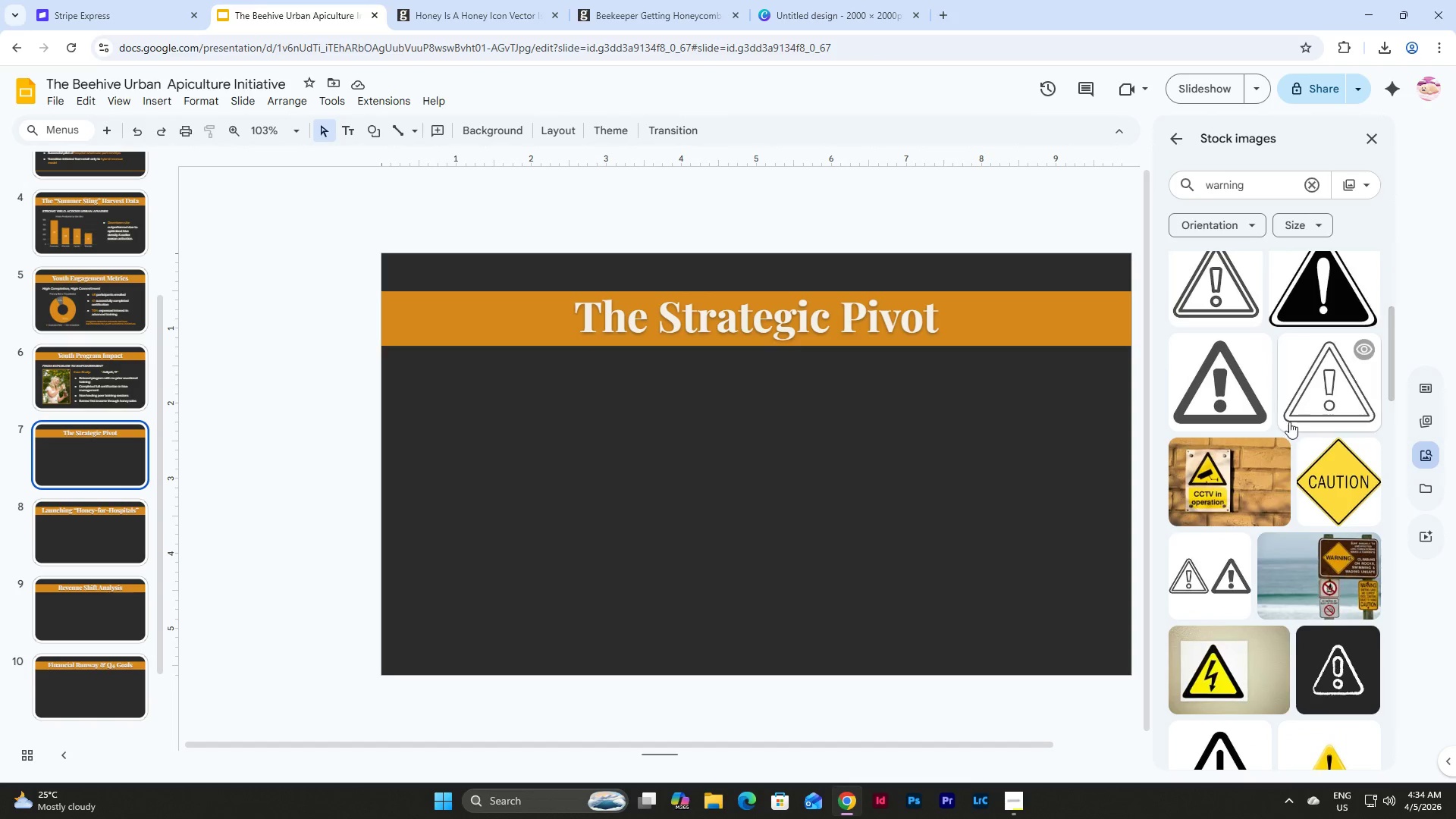 
left_click([1234, 391])
 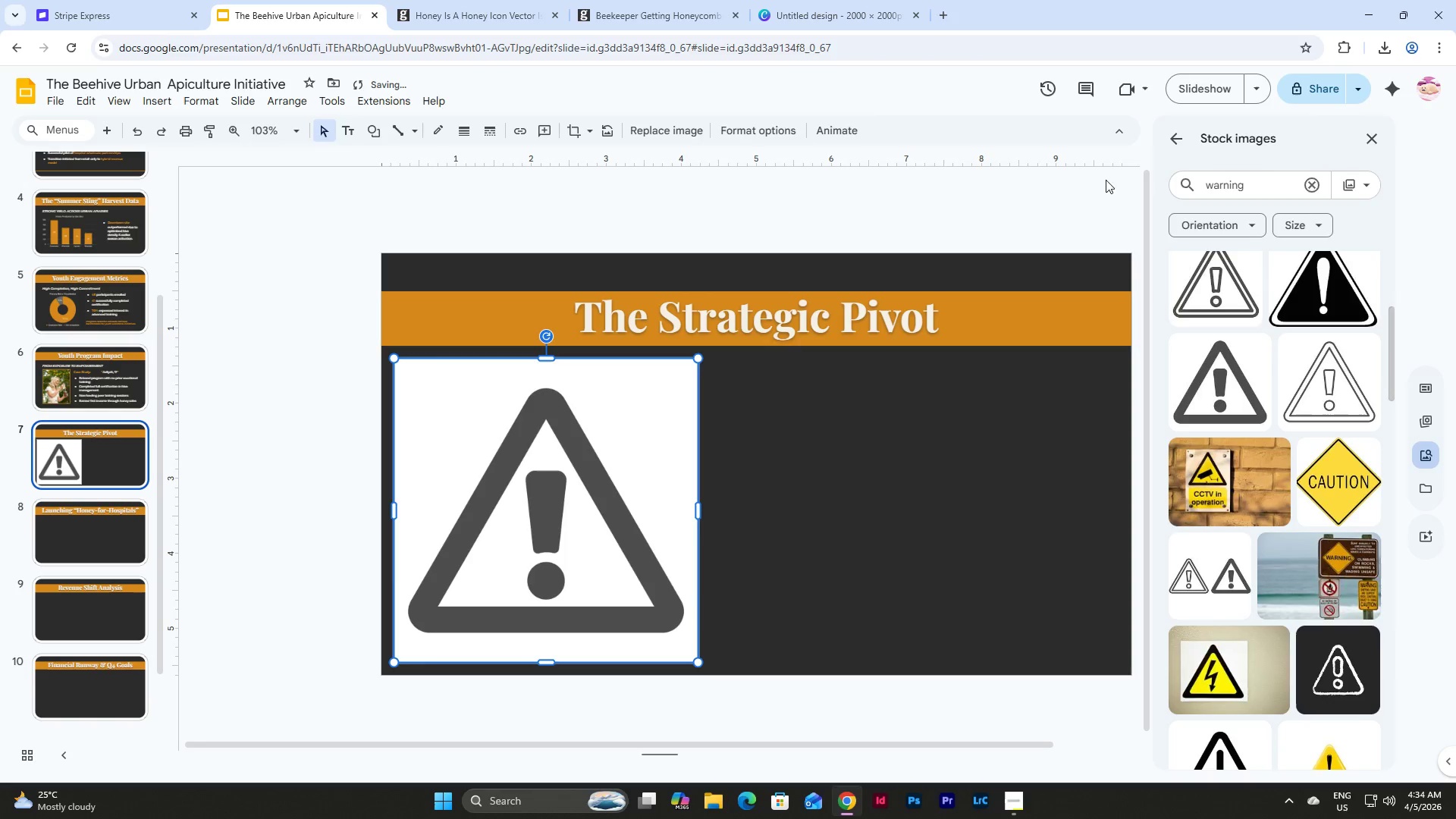 
left_click([757, 120])
 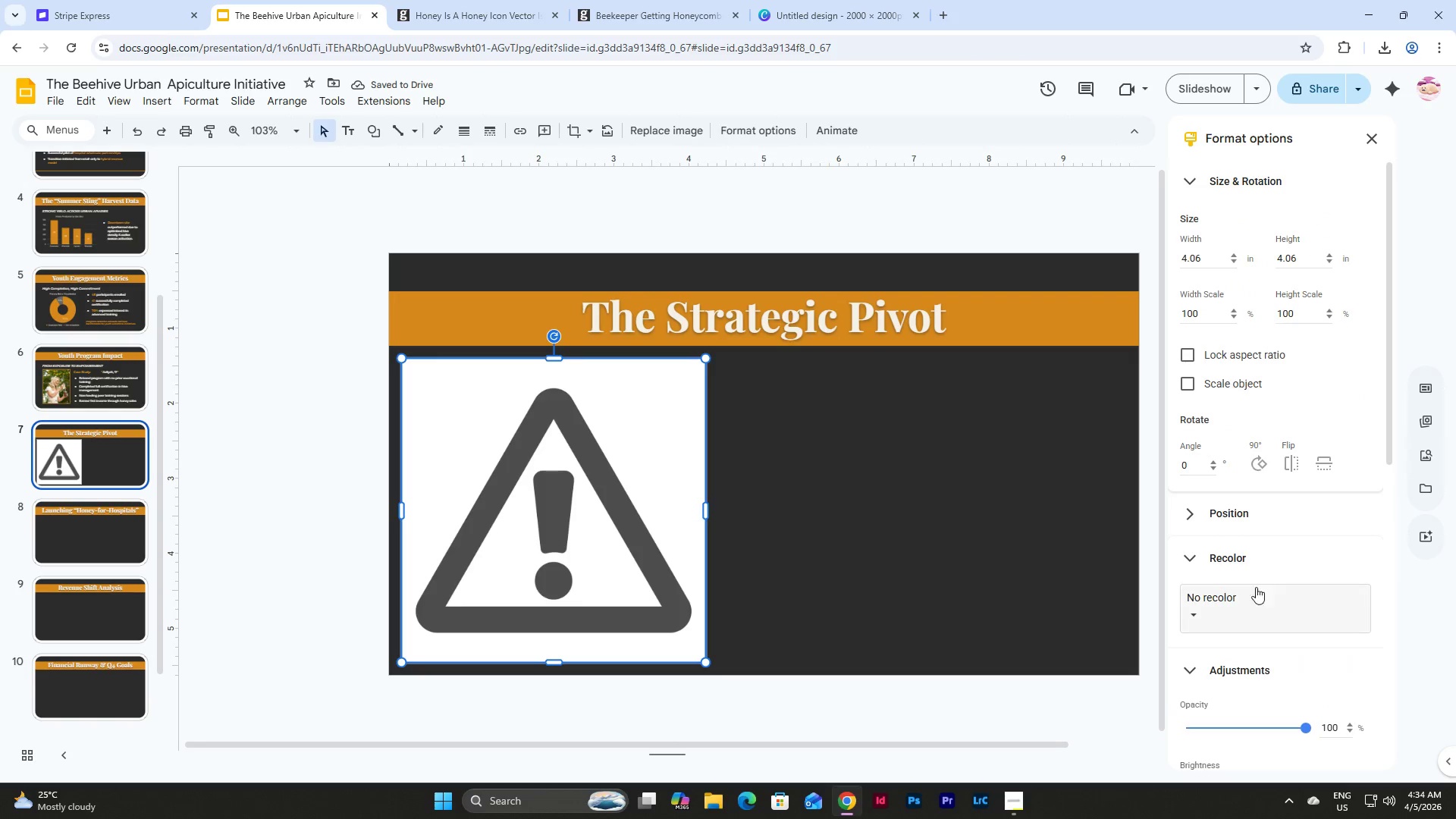 
left_click([1256, 613])
 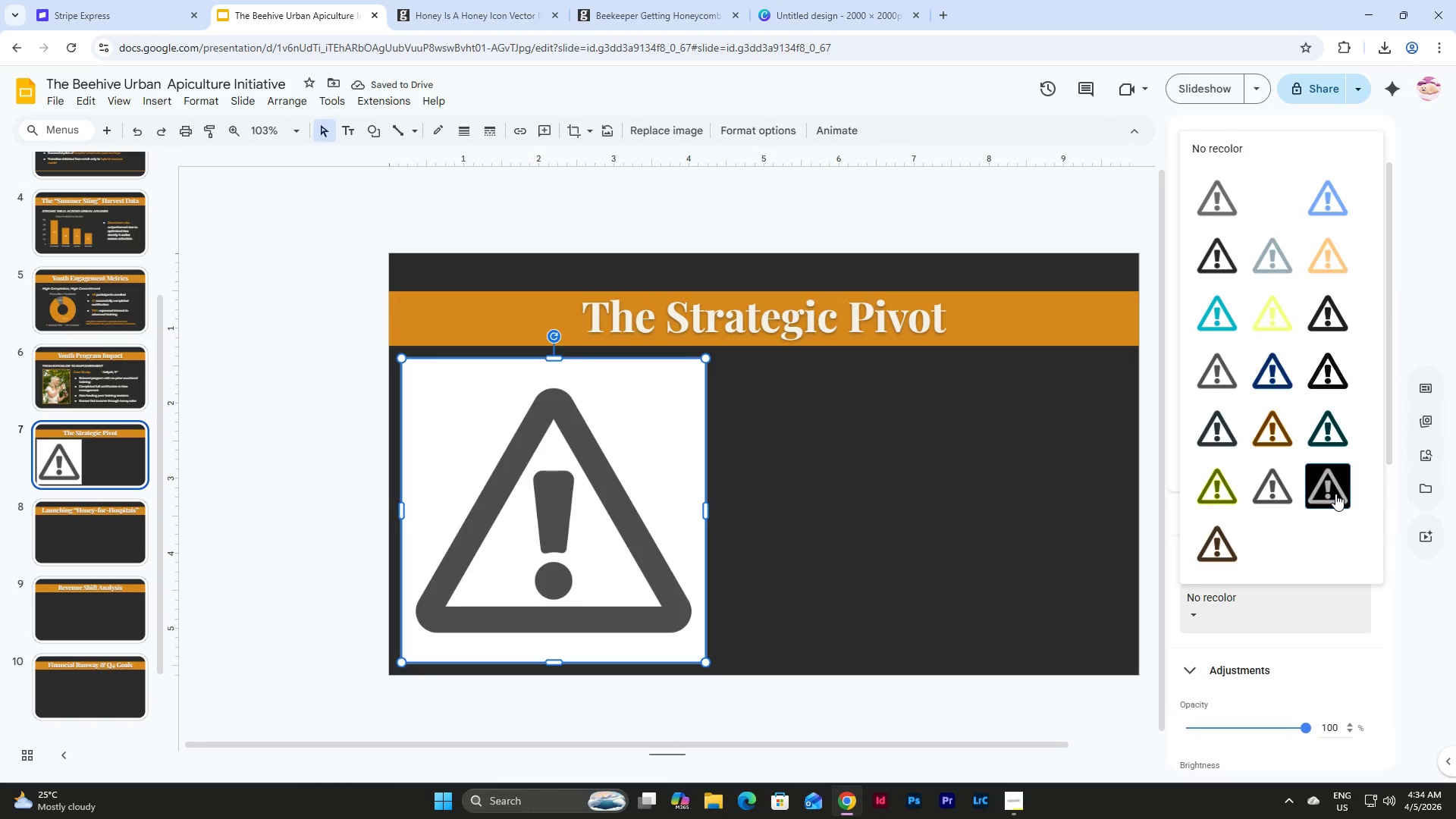 
left_click([1335, 494])
 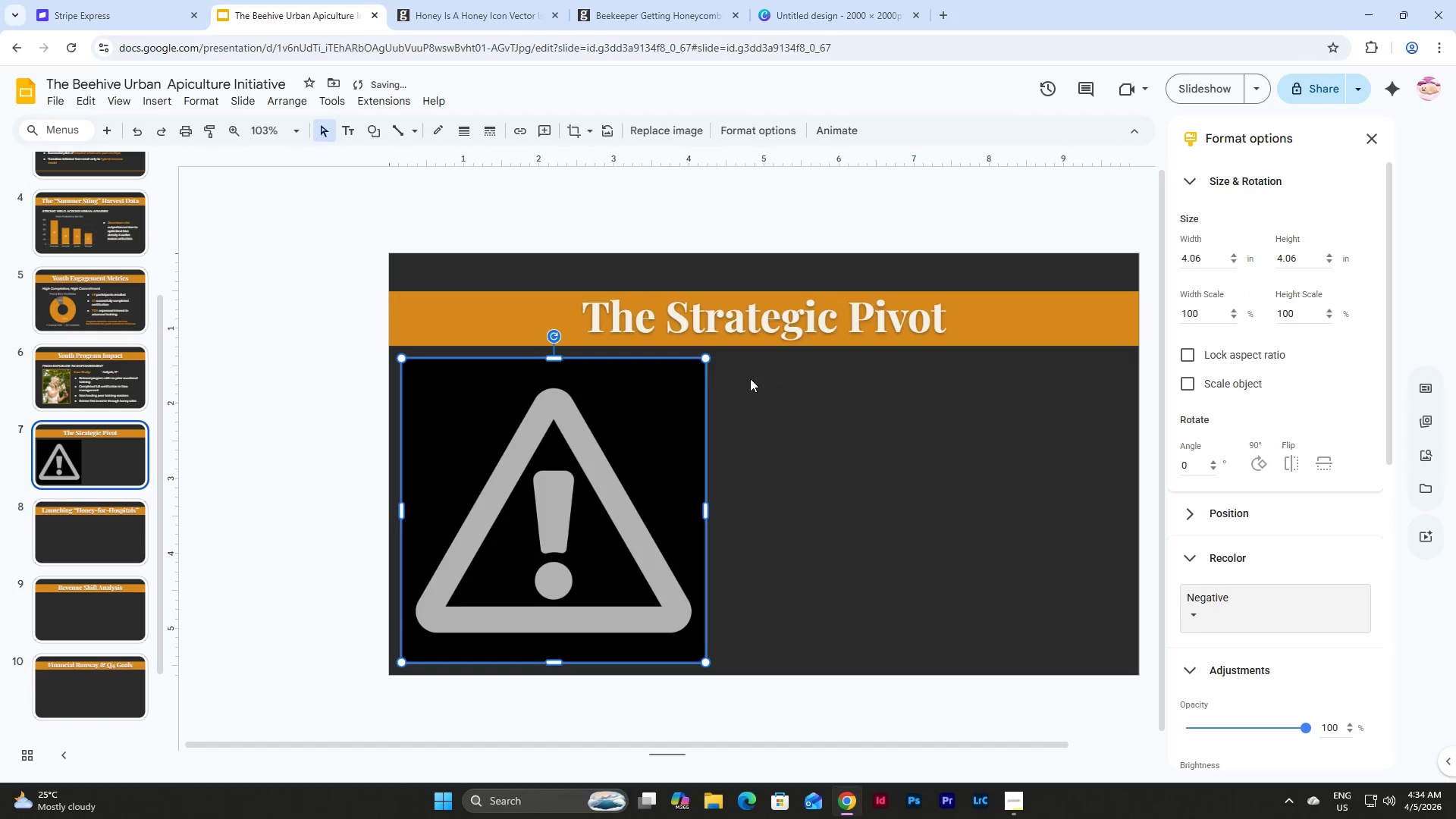 
key(Control+Z)
 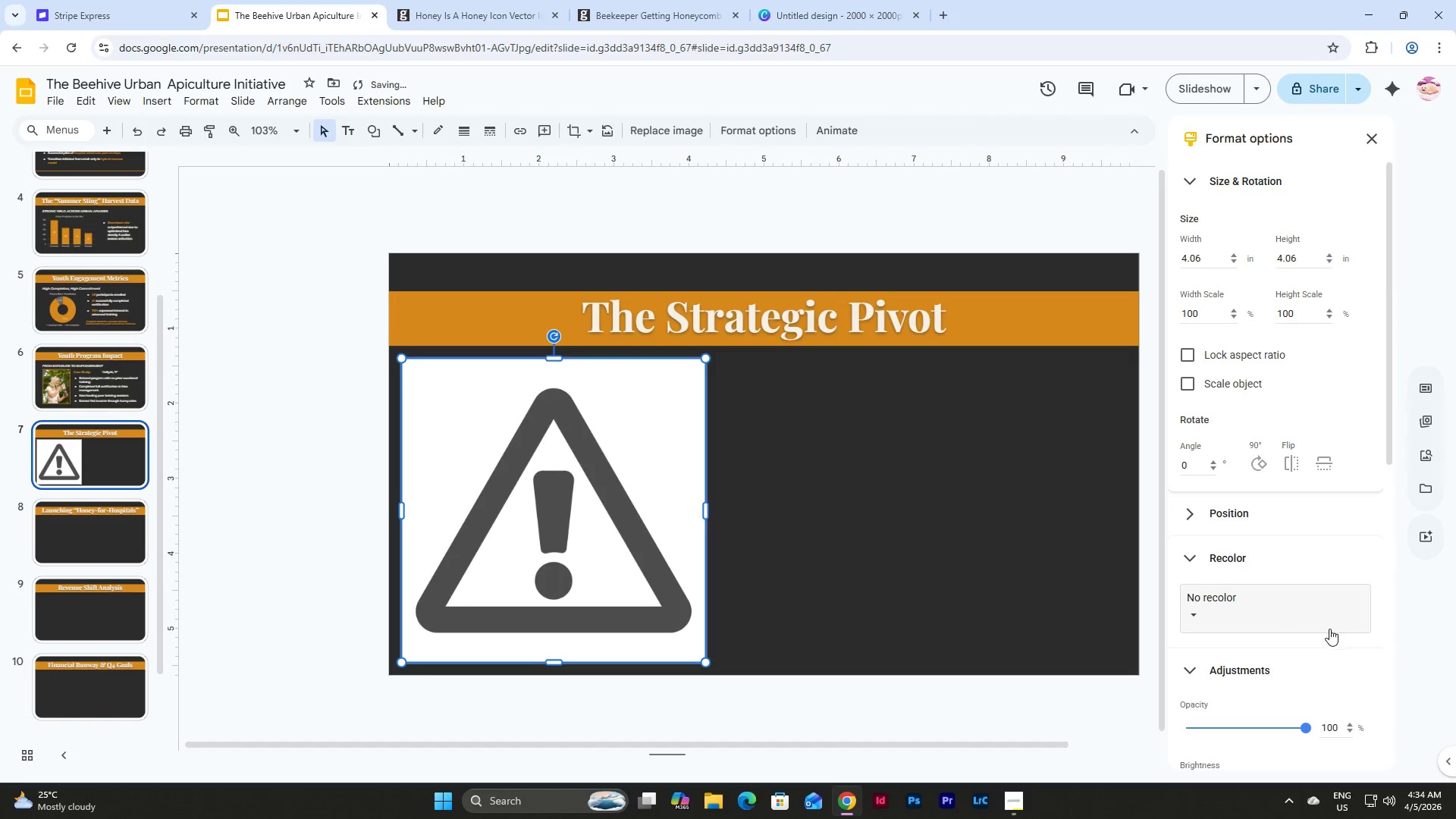 
left_click([1314, 620])
 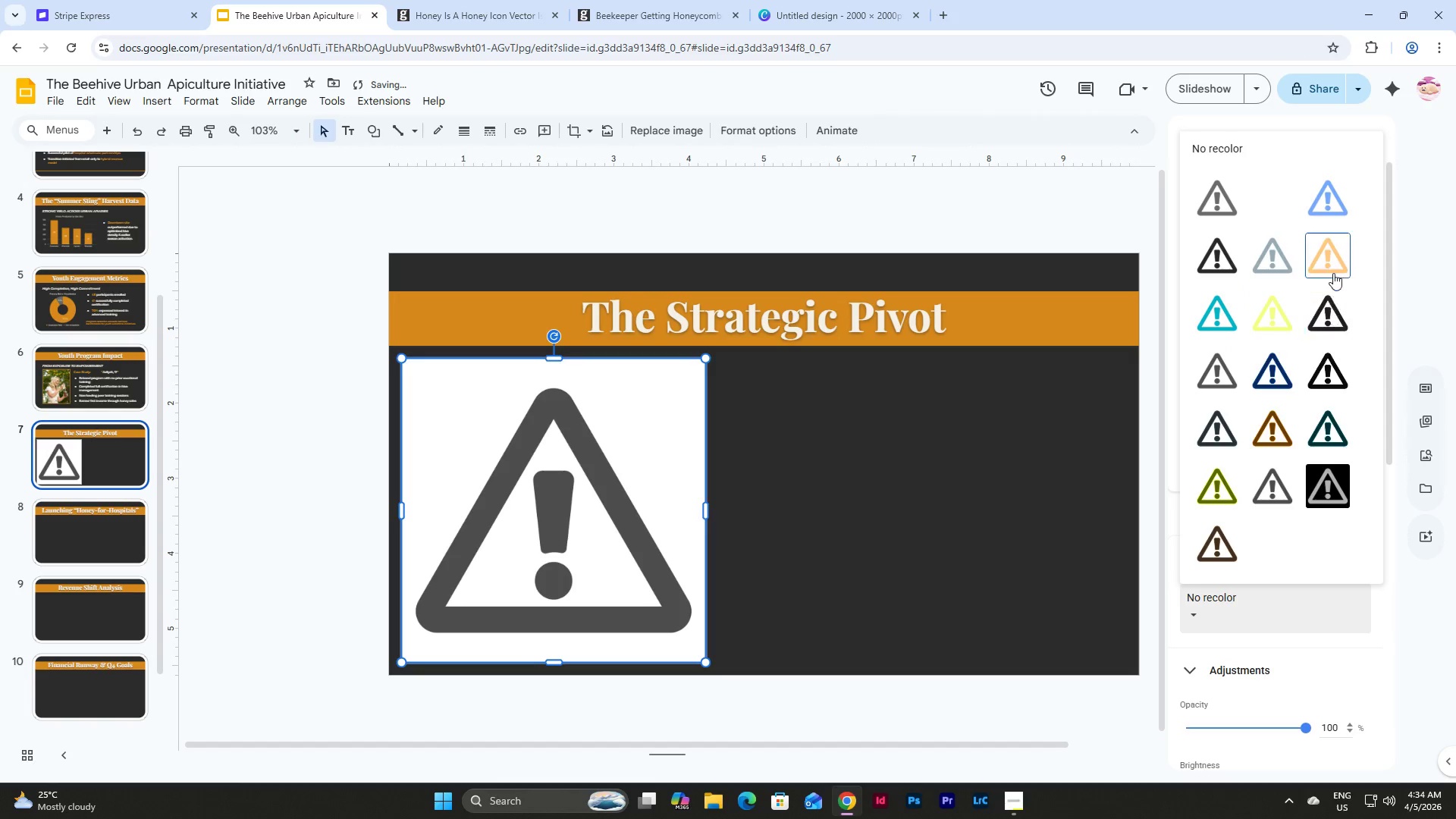 
left_click([1333, 265])
 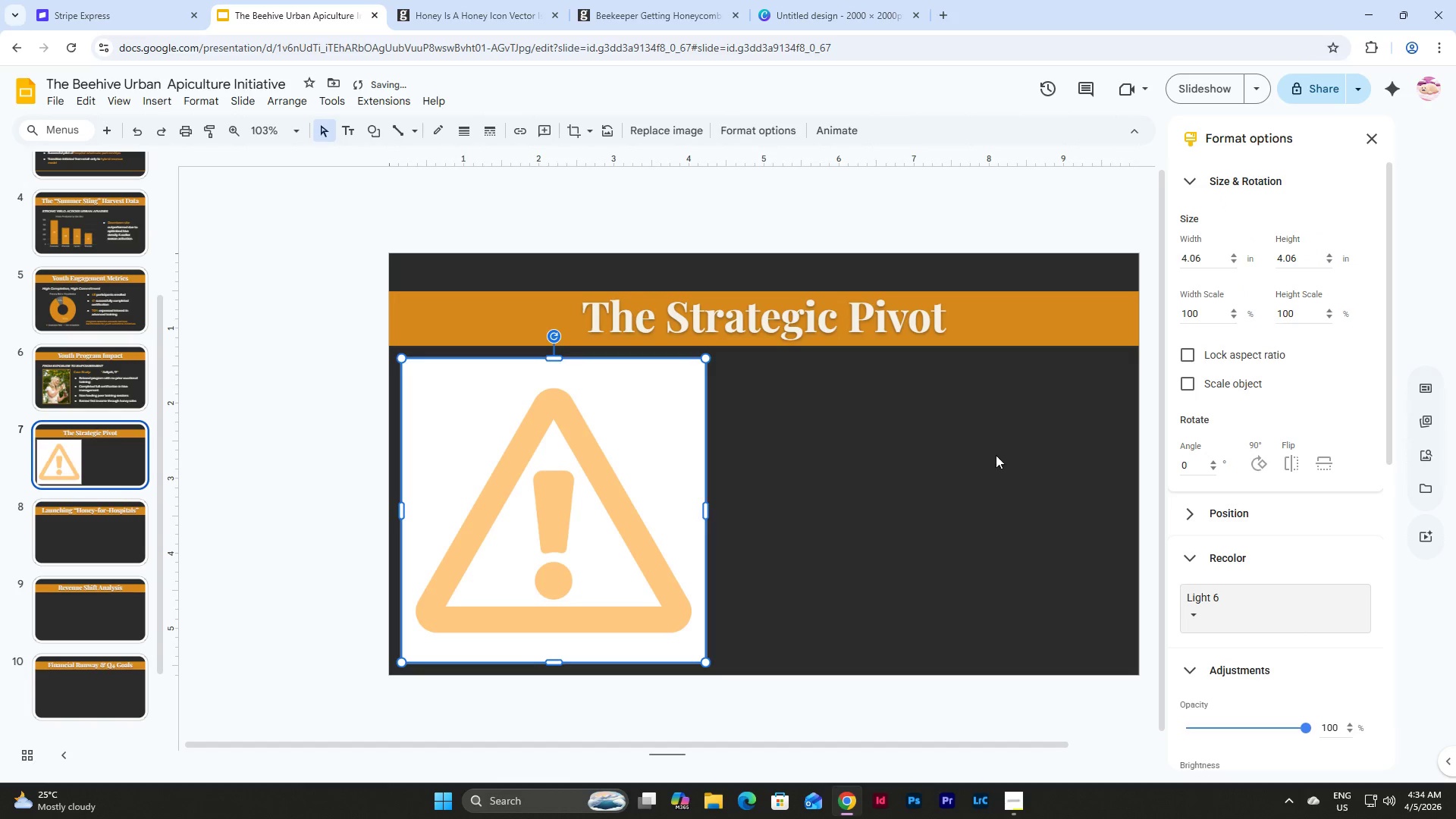 
key(Control+Z)
 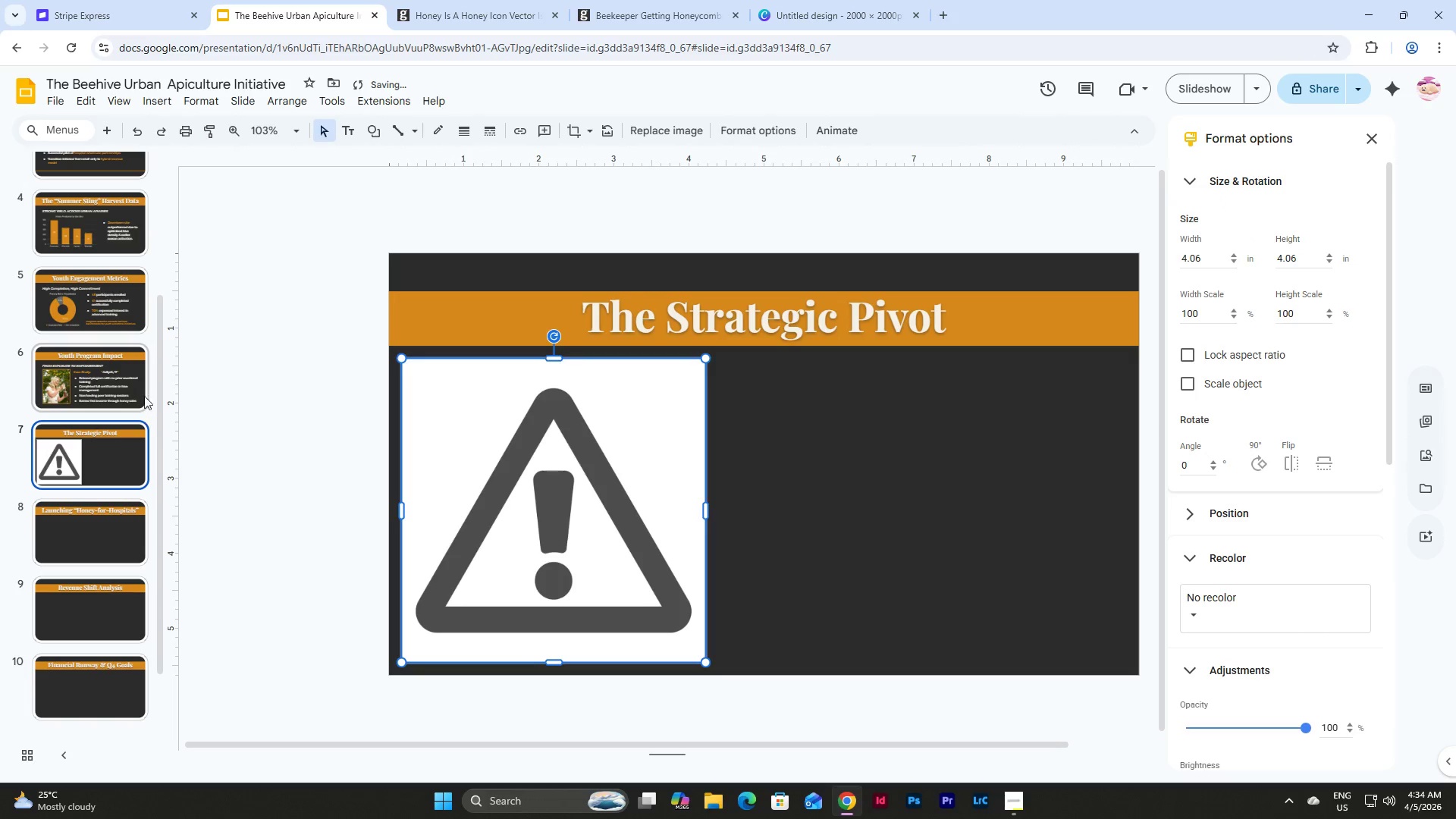 
left_click([117, 290])
 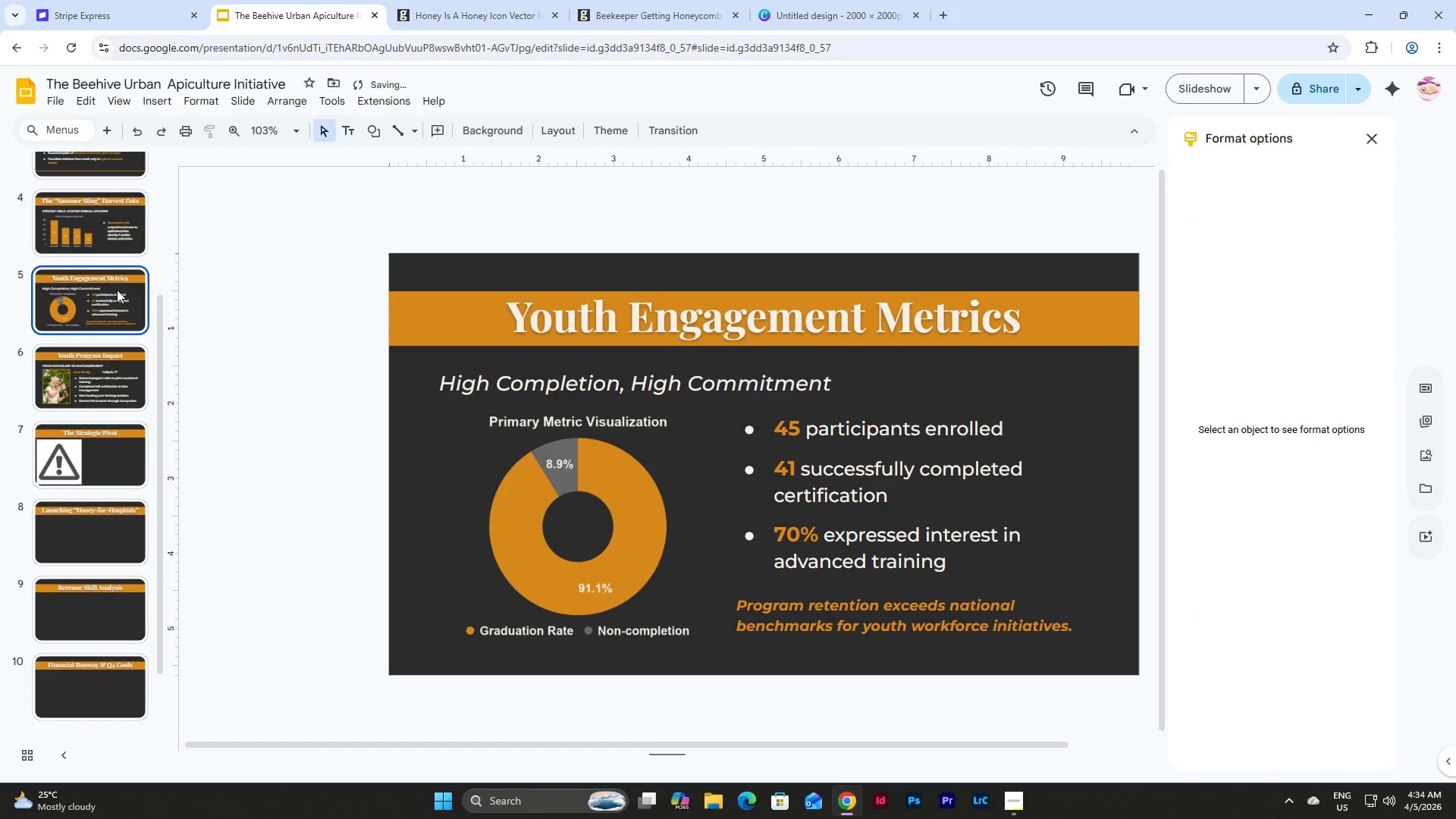 
left_click([104, 231])
 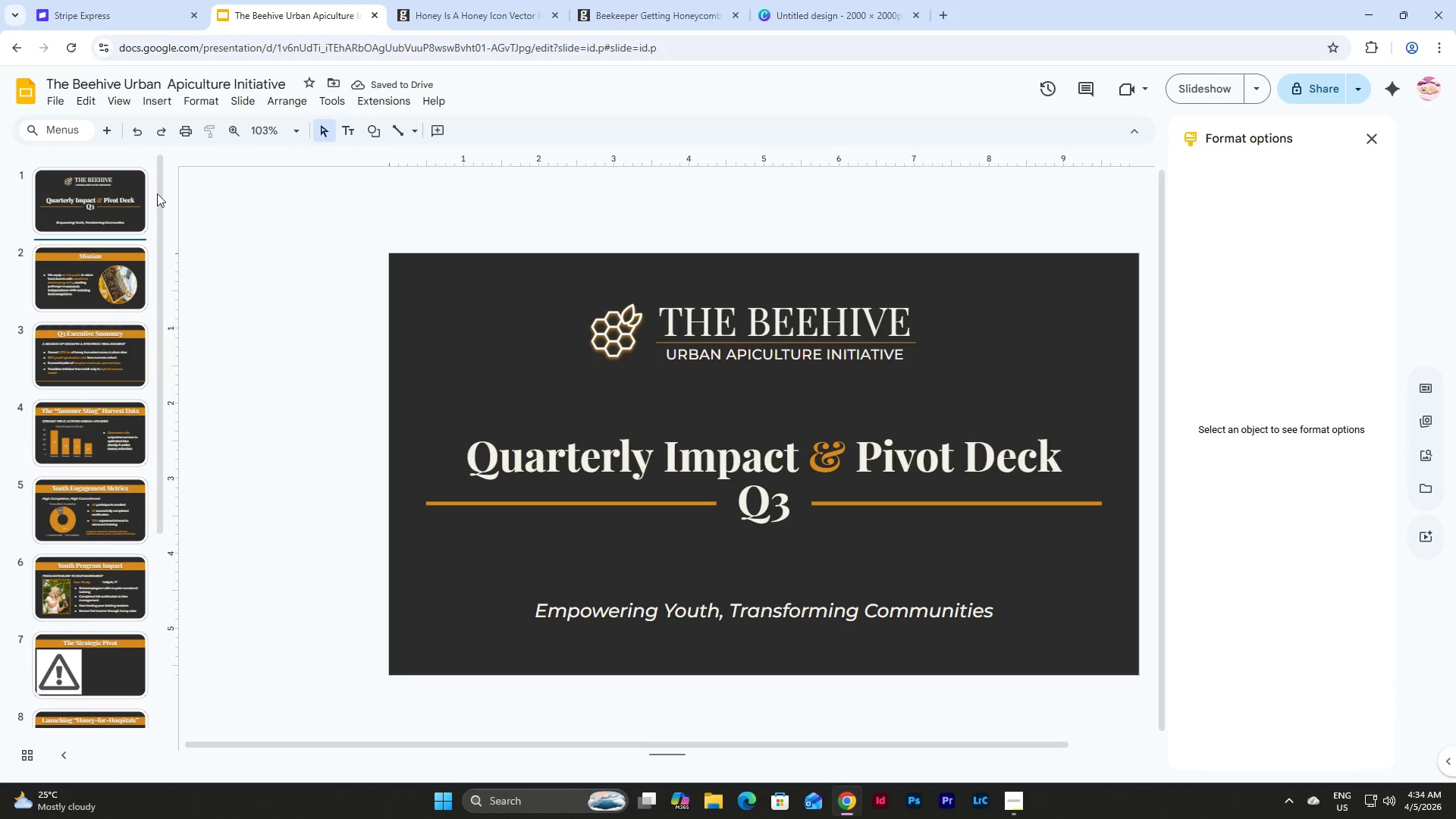 
scroll: coordinate [117, 290], scroll_direction: up, amount: 9.0
 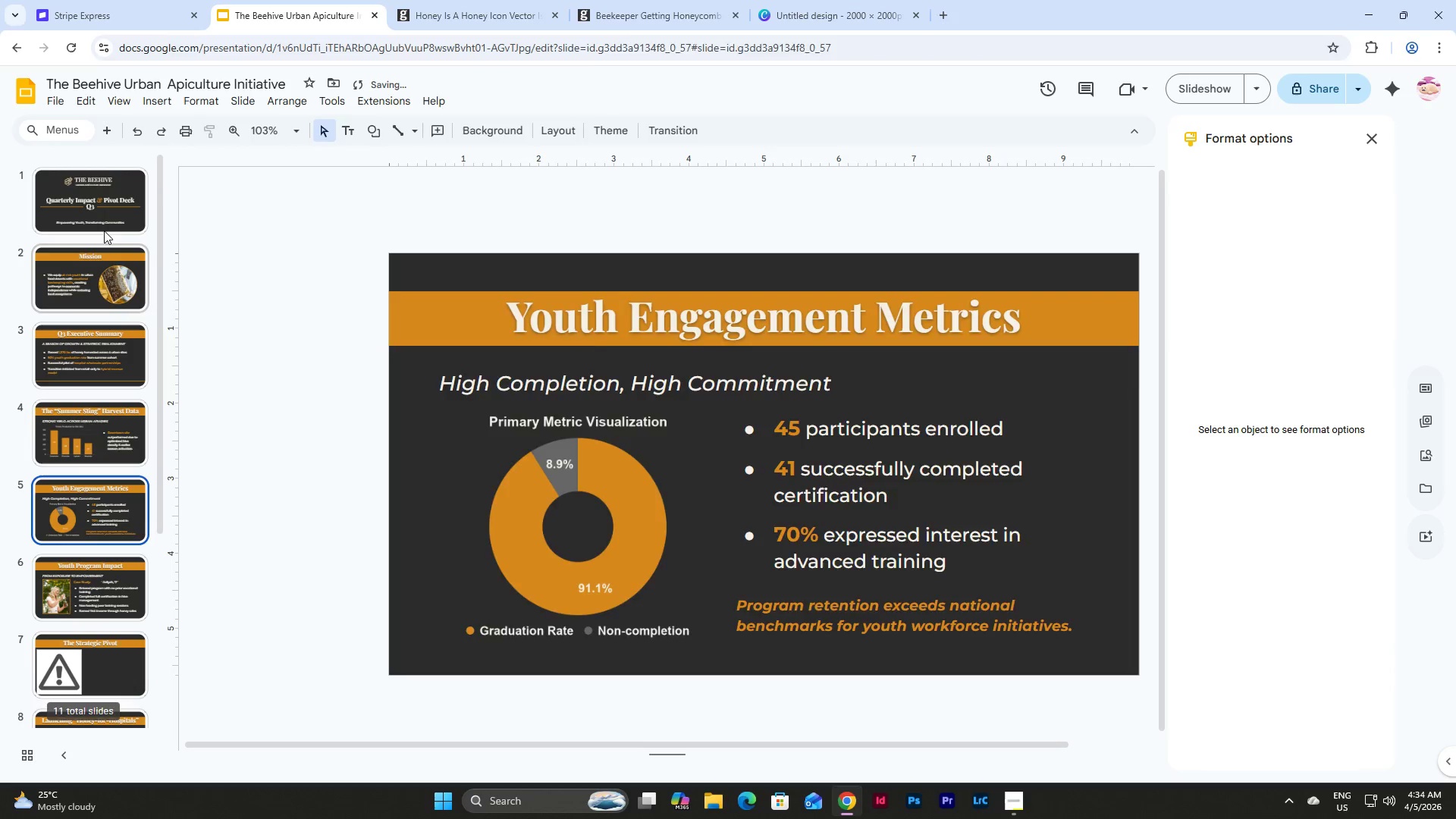 
left_click([93, 190])
 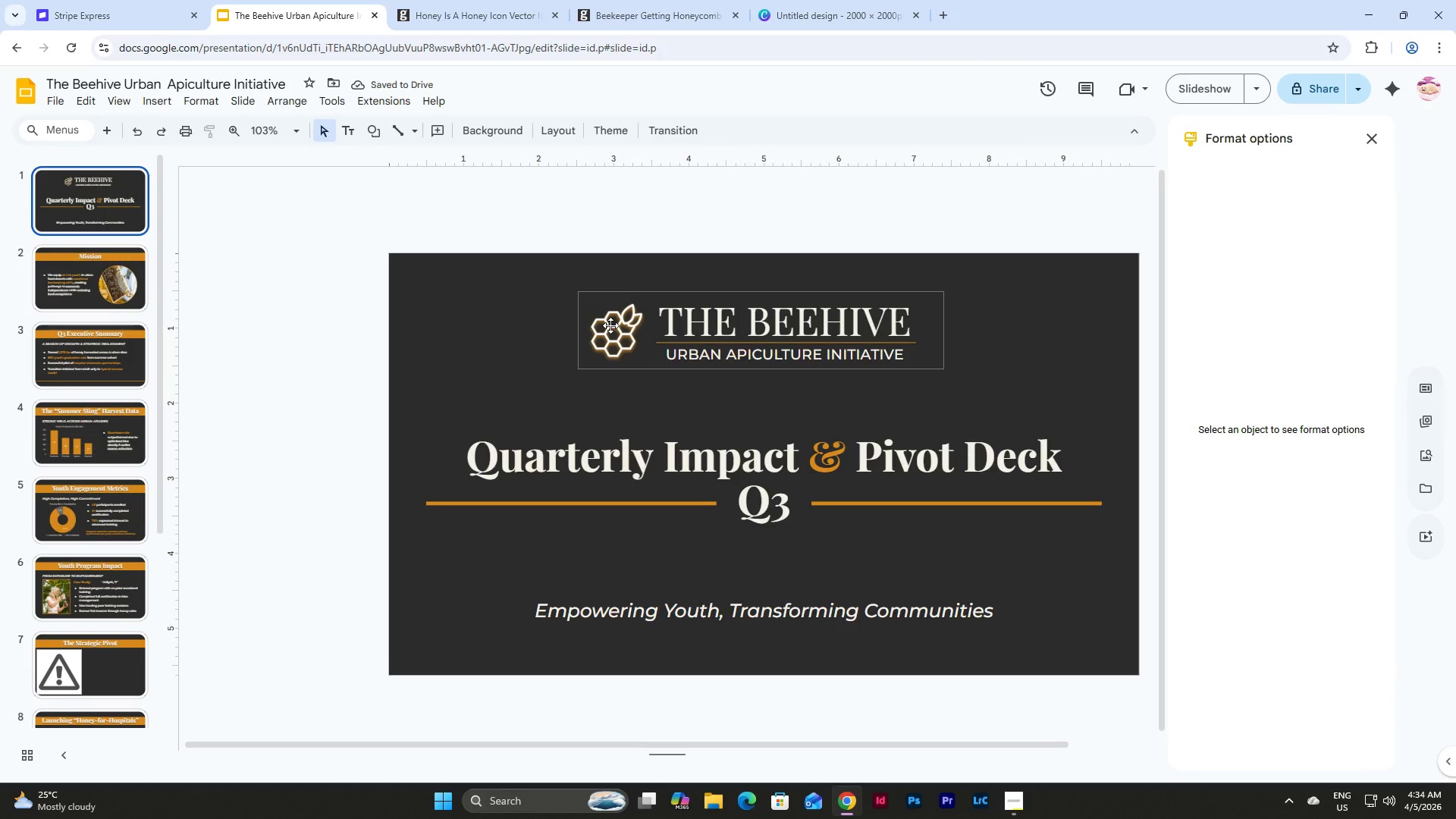 
left_click([610, 325])
 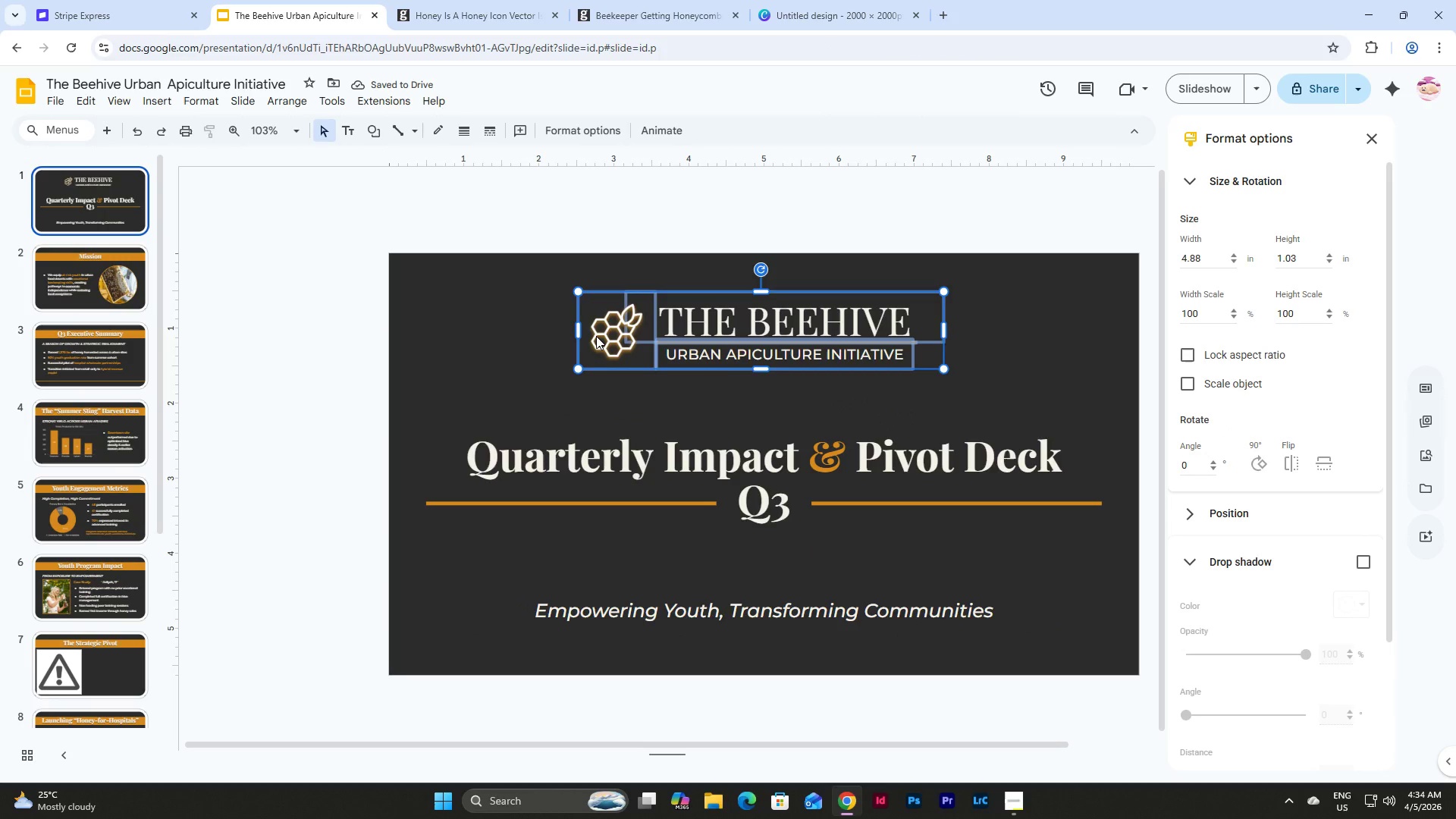 
left_click([596, 336])
 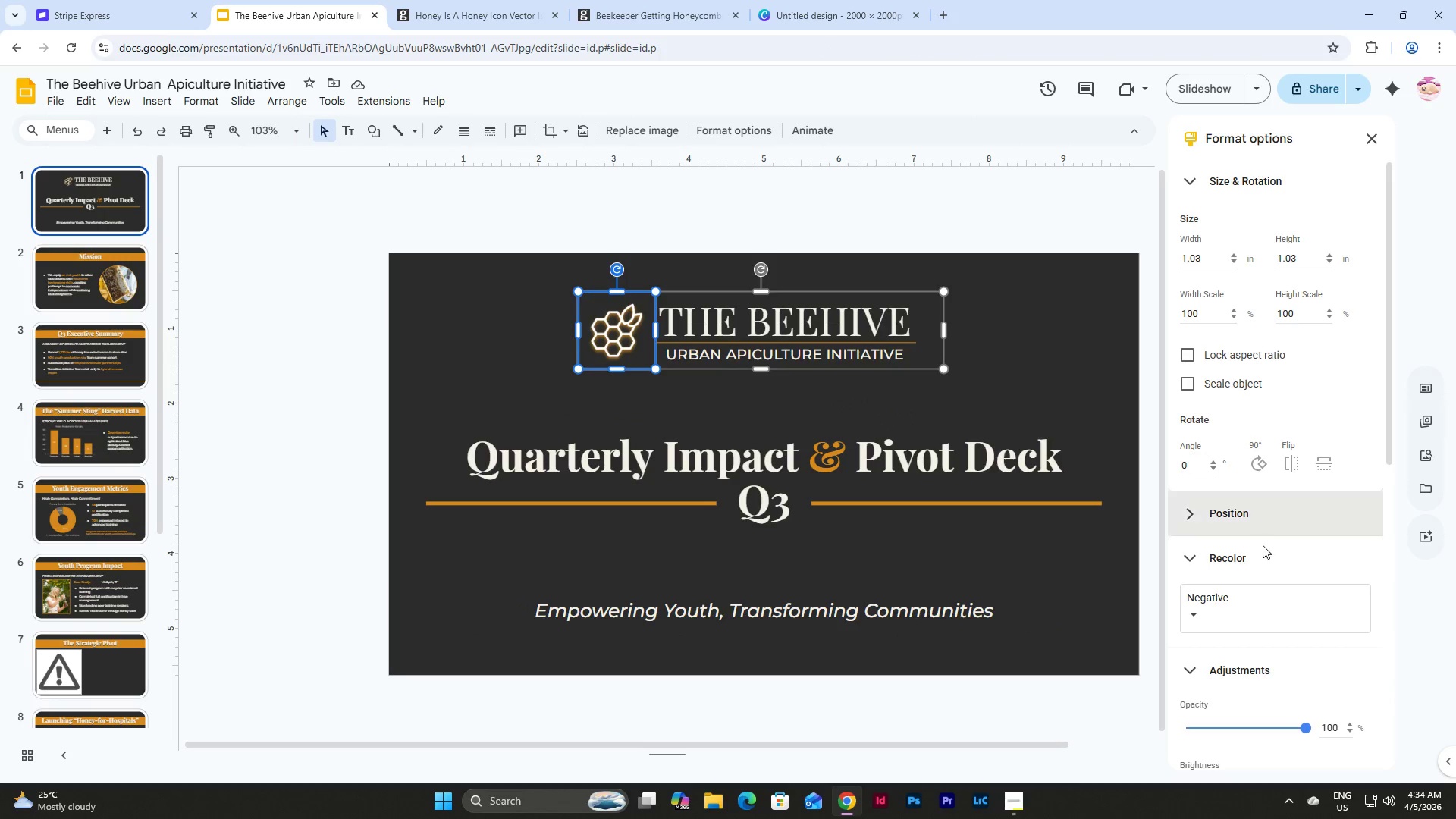 
left_click([1264, 617])
 